 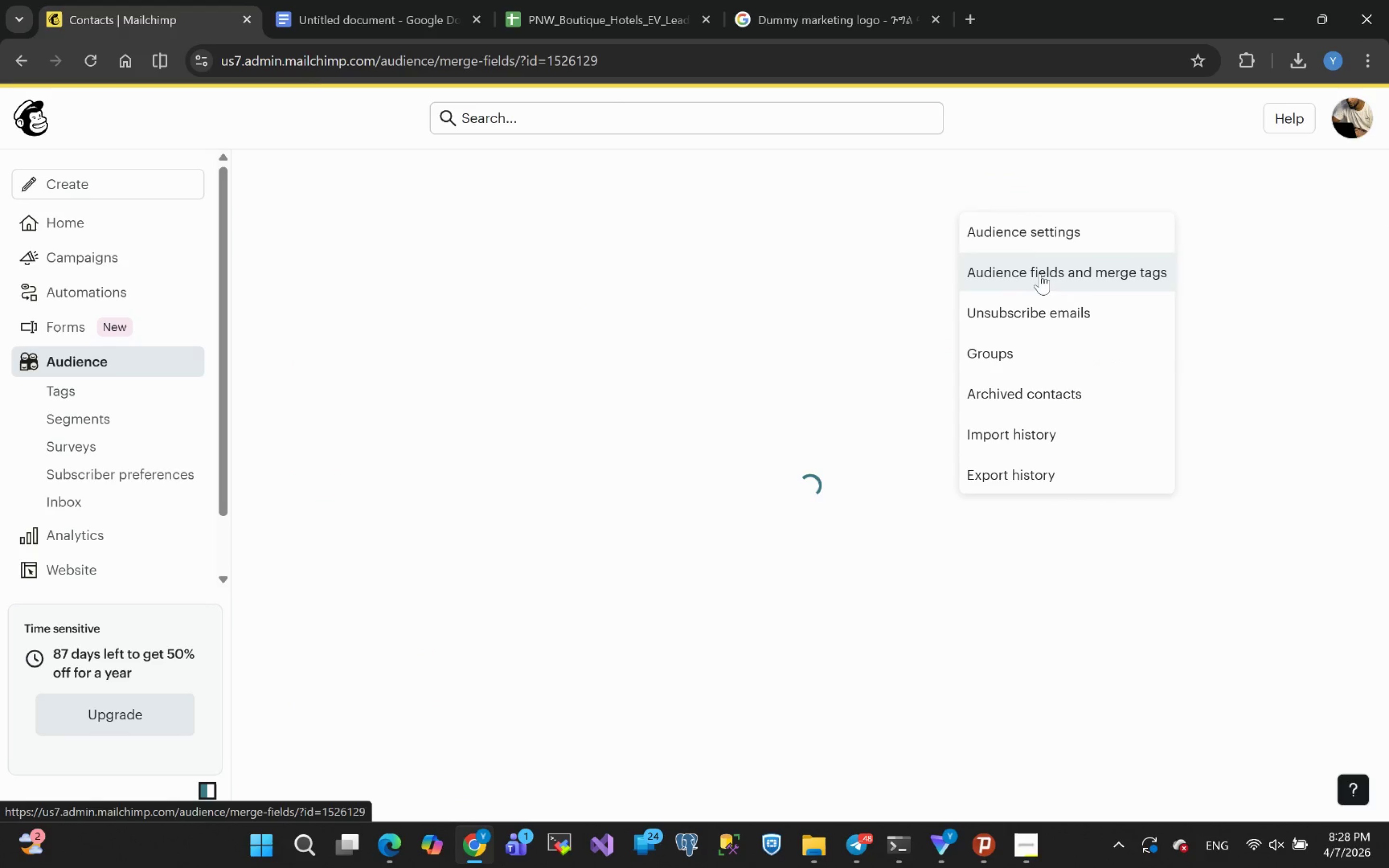 
scroll: coordinate [472, 699], scroll_direction: down, amount: 5.0
 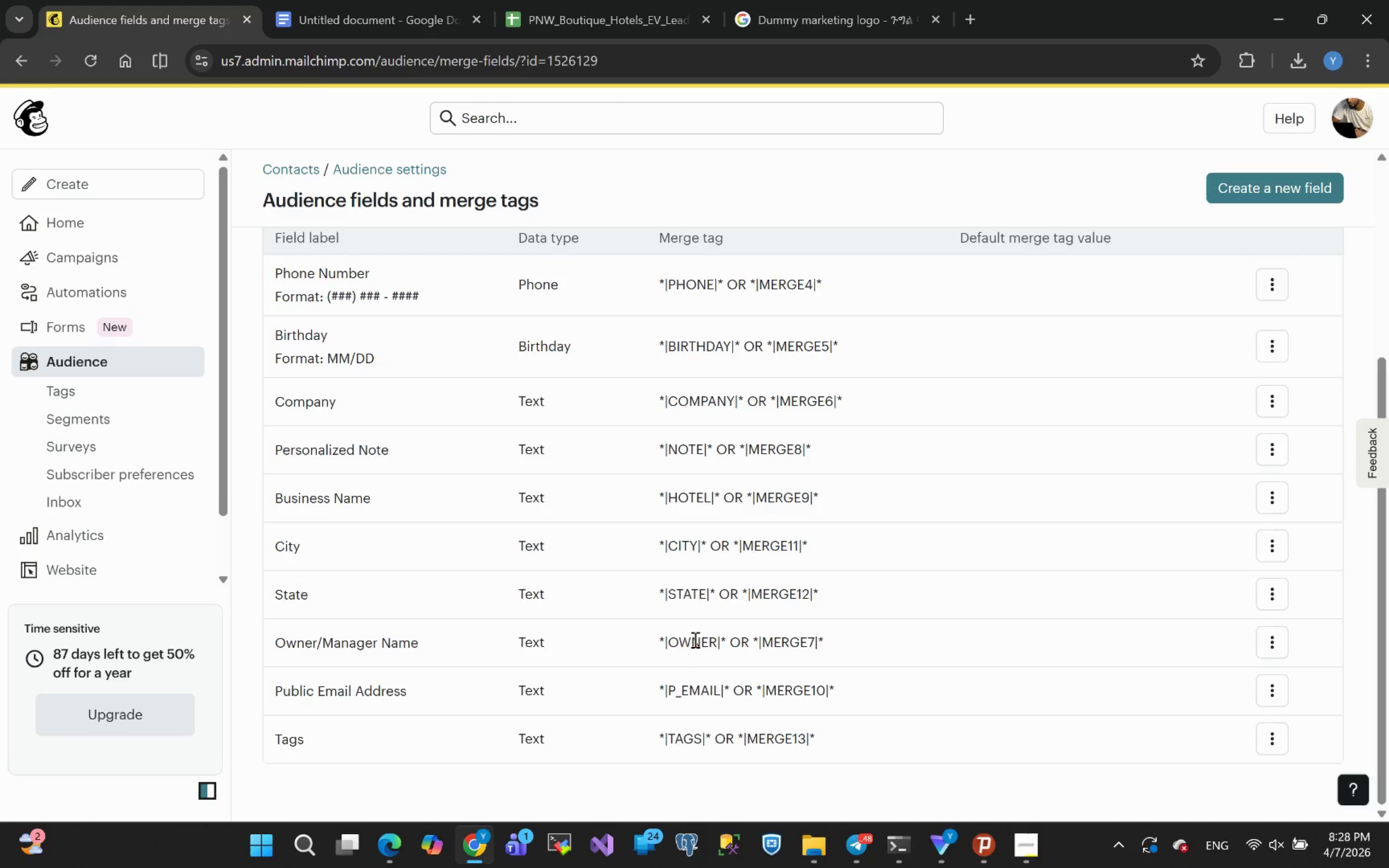 
wait(10.24)
 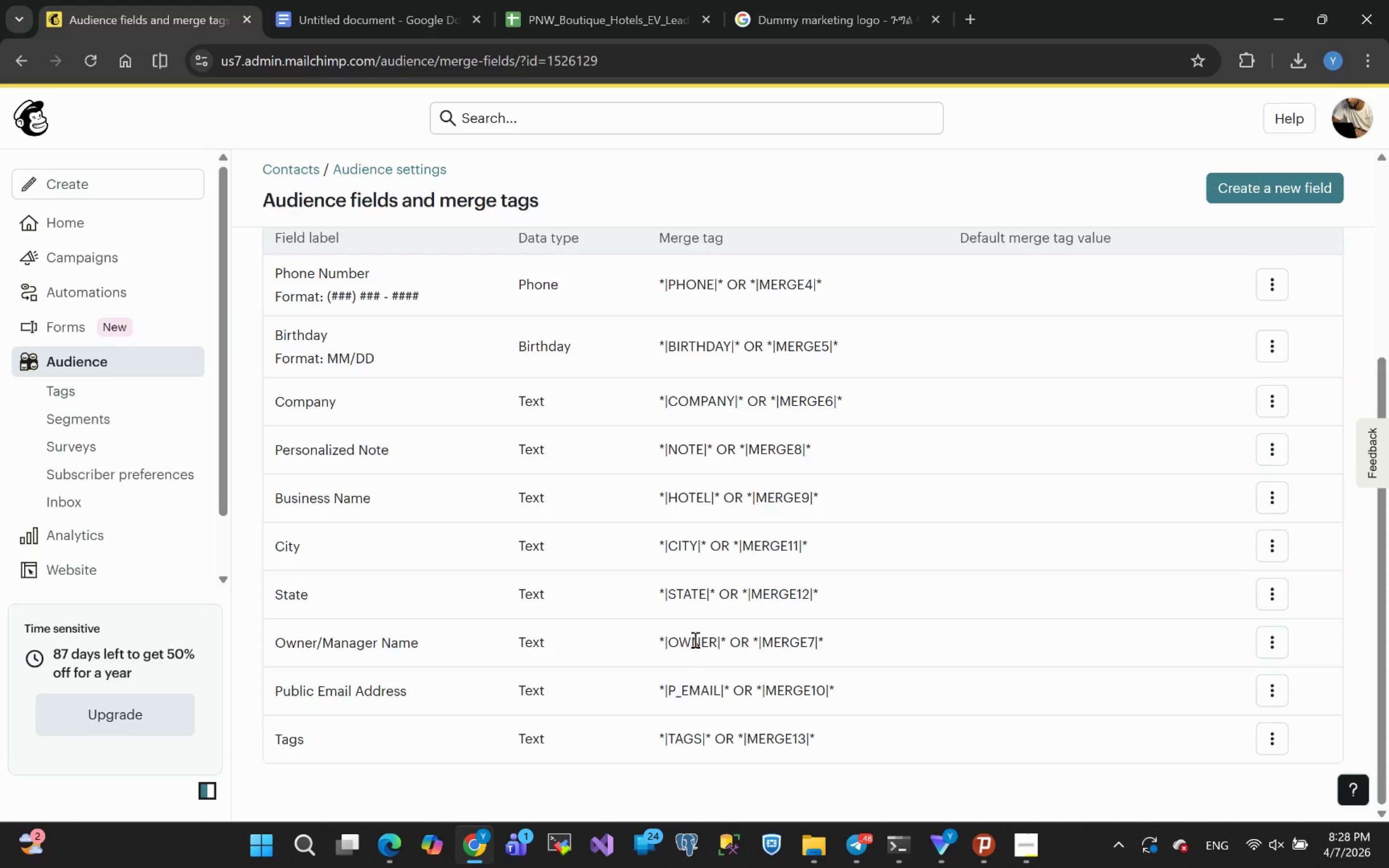 
mouse_move([108, 264])
 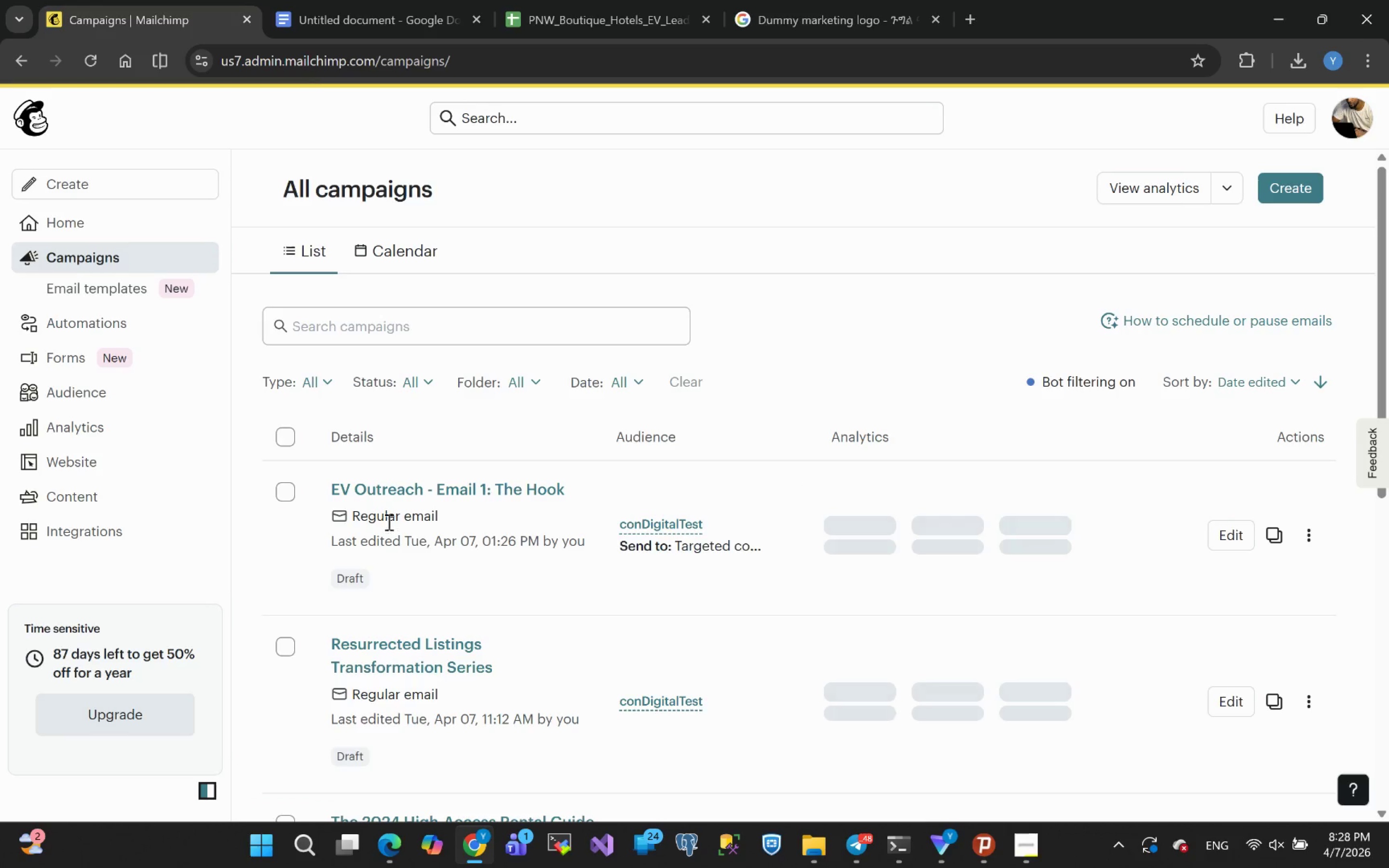 
left_click([382, 489])
 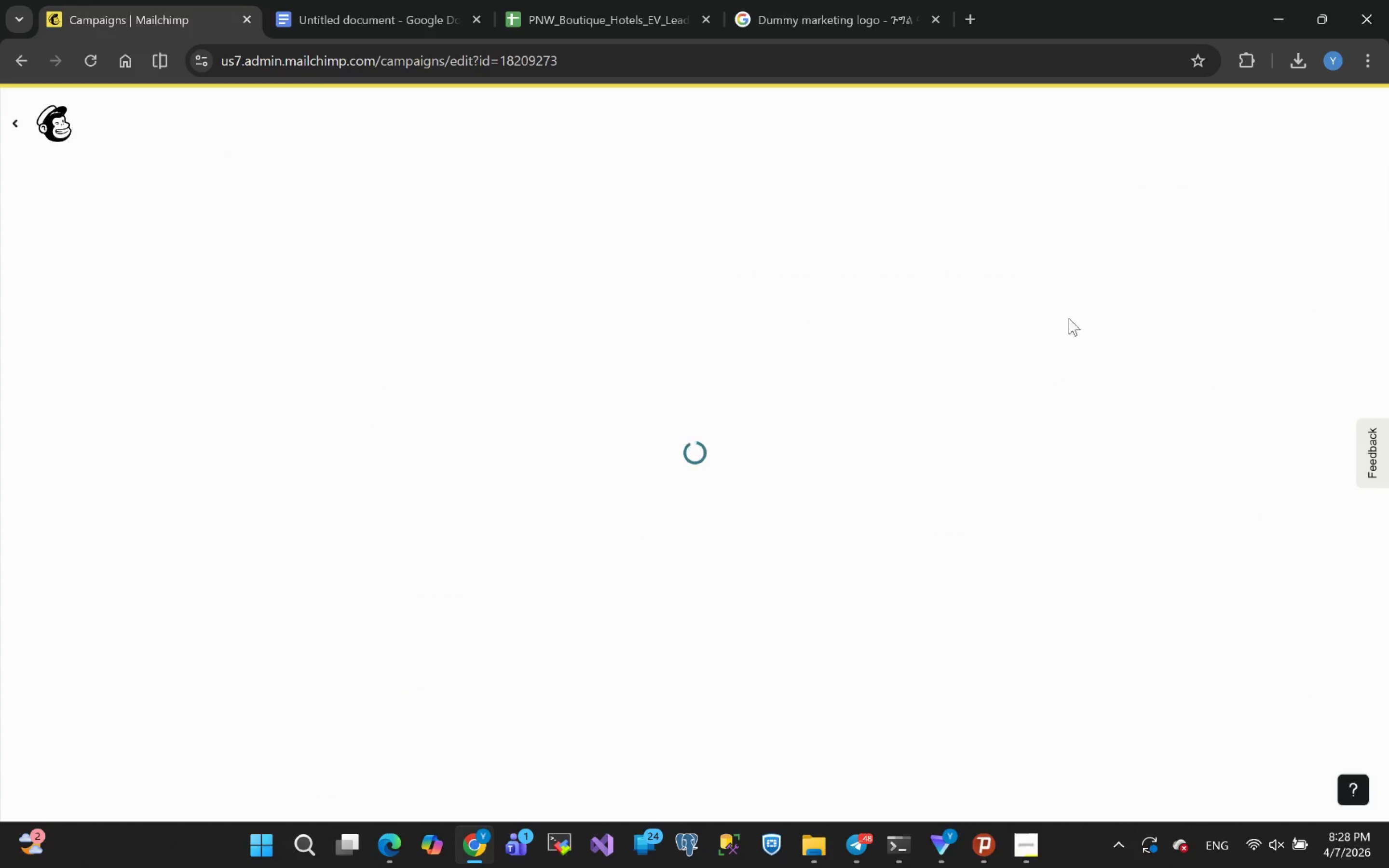 
wait(9.45)
 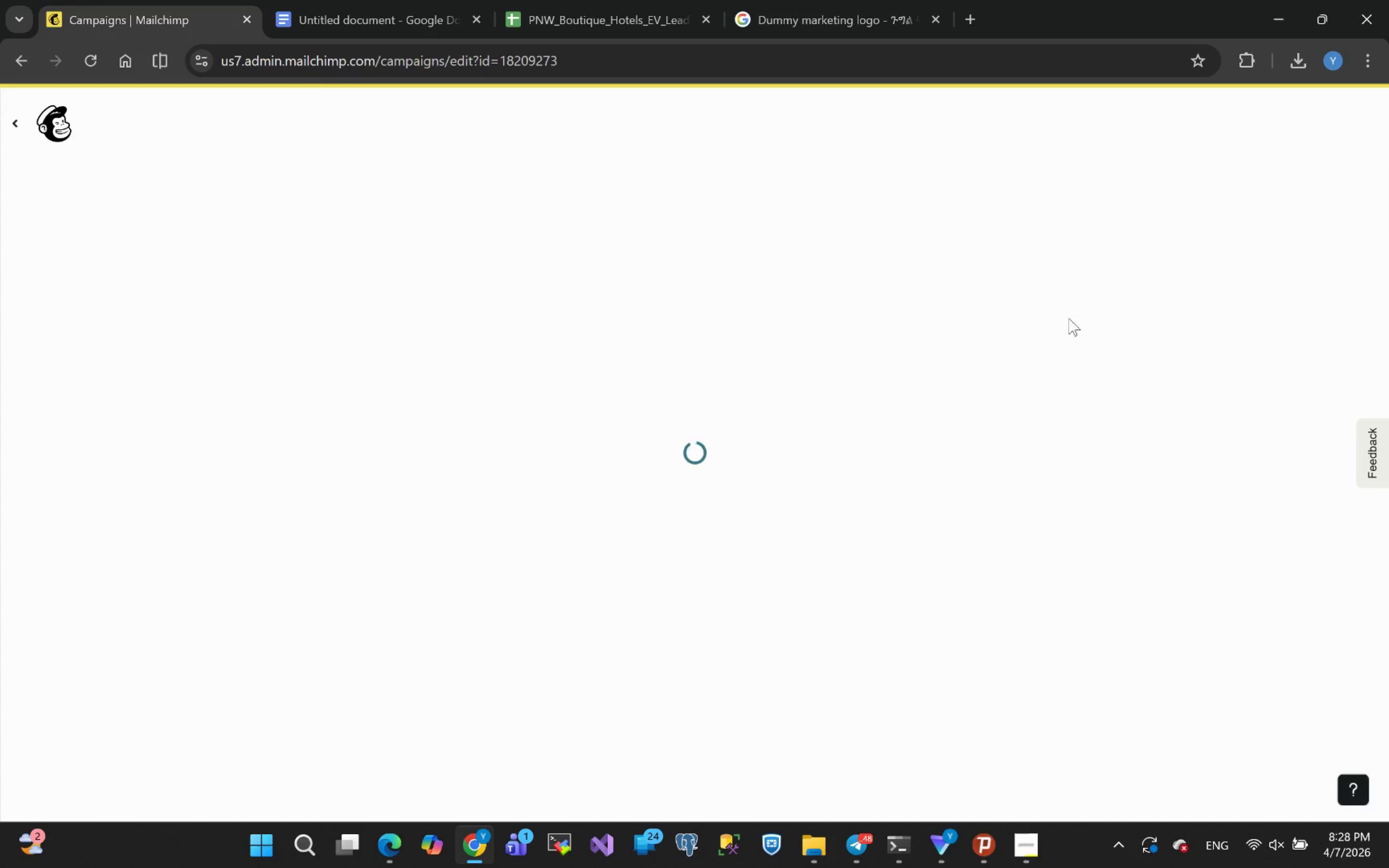 
scroll: coordinate [648, 479], scroll_direction: down, amount: 4.0
 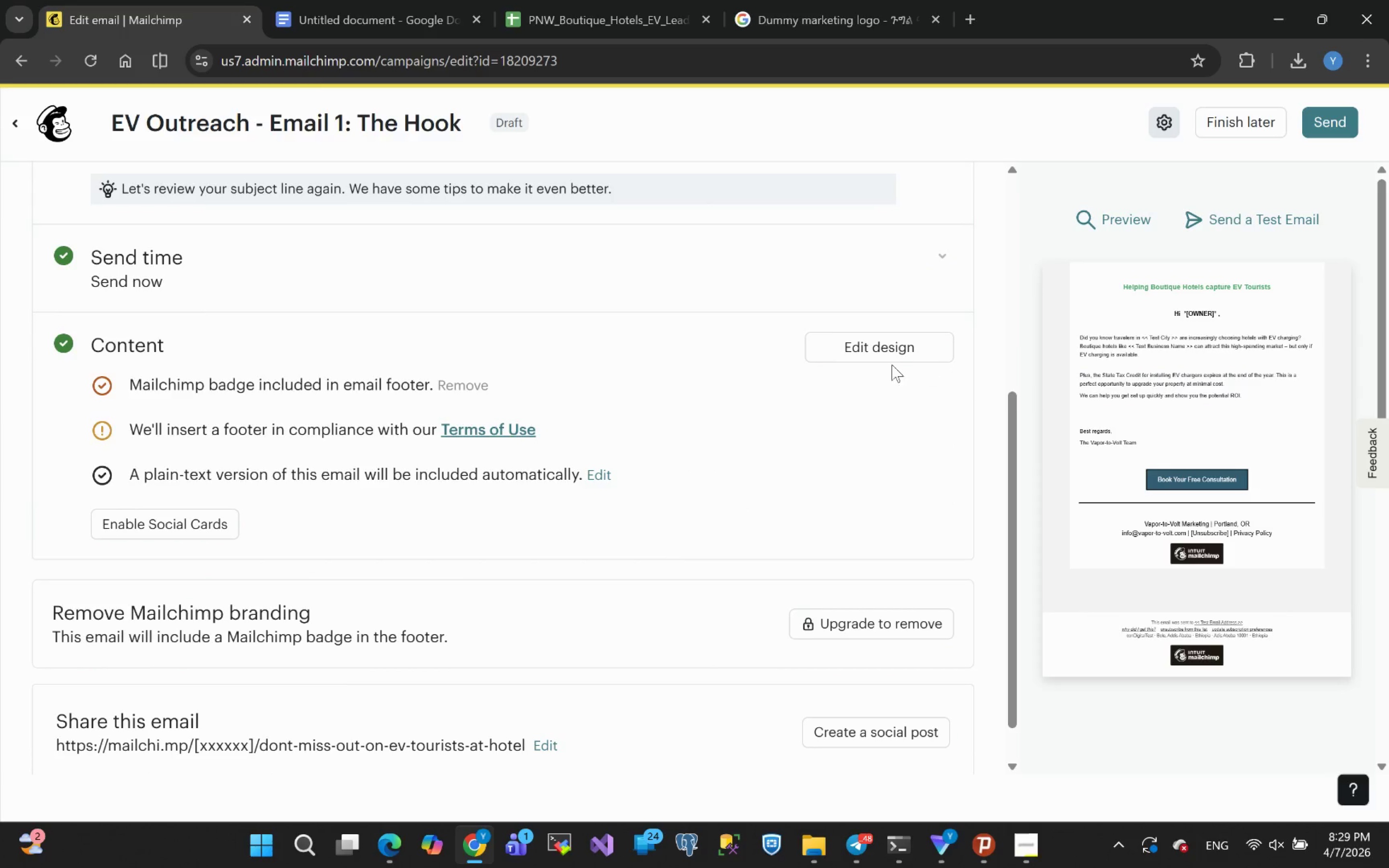 
left_click([884, 349])
 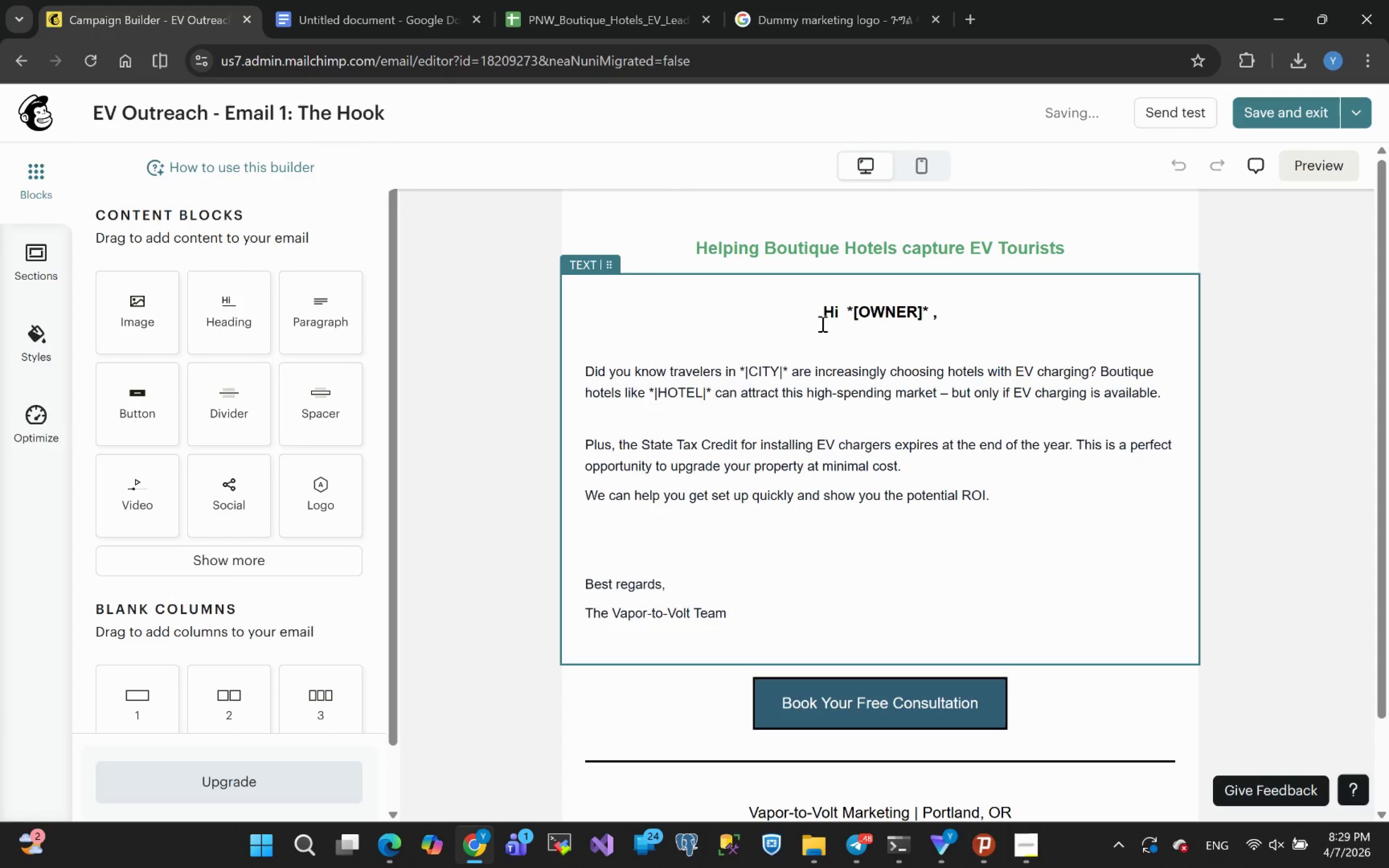 
left_click([859, 308])
 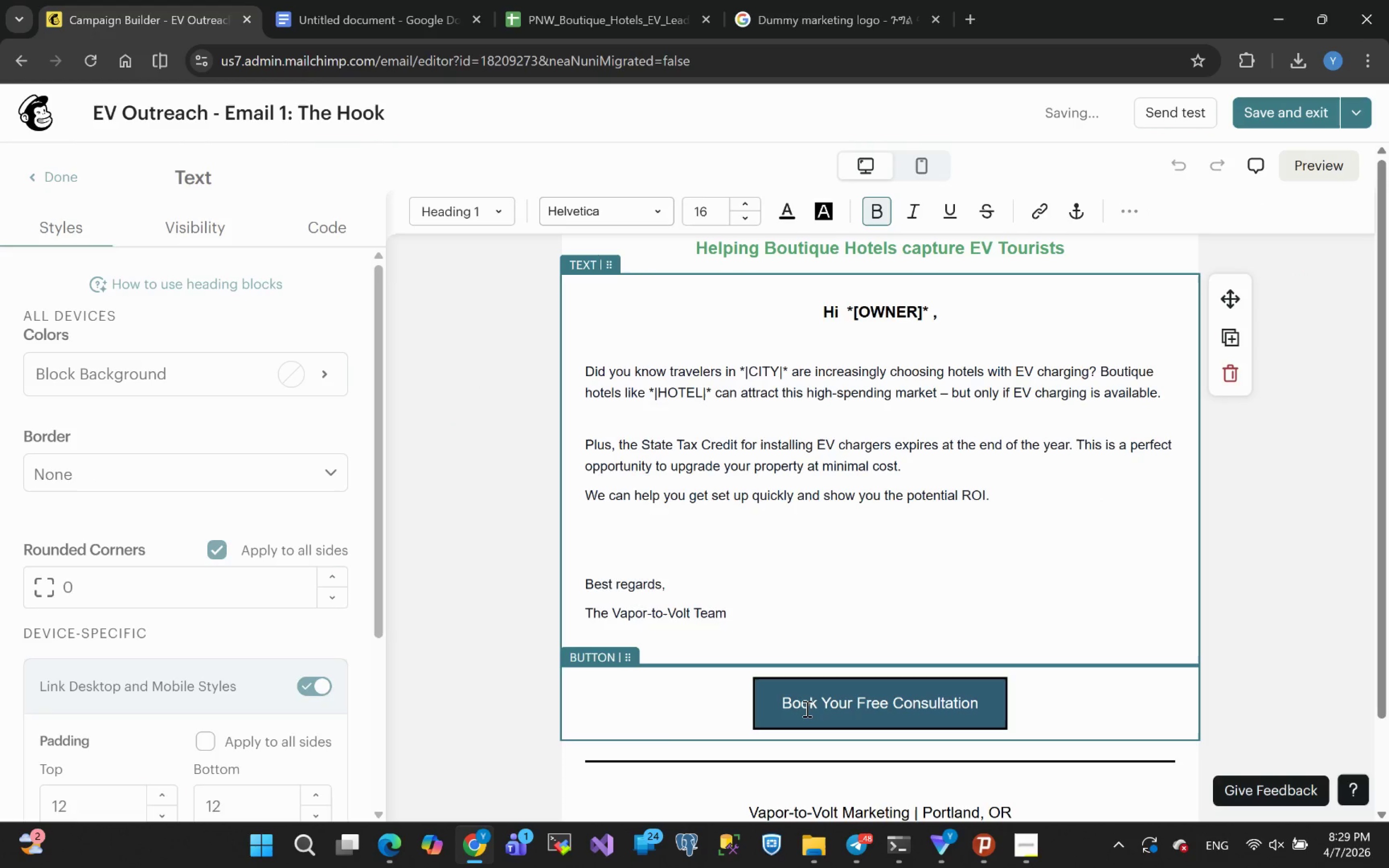 
key(Backspace)
 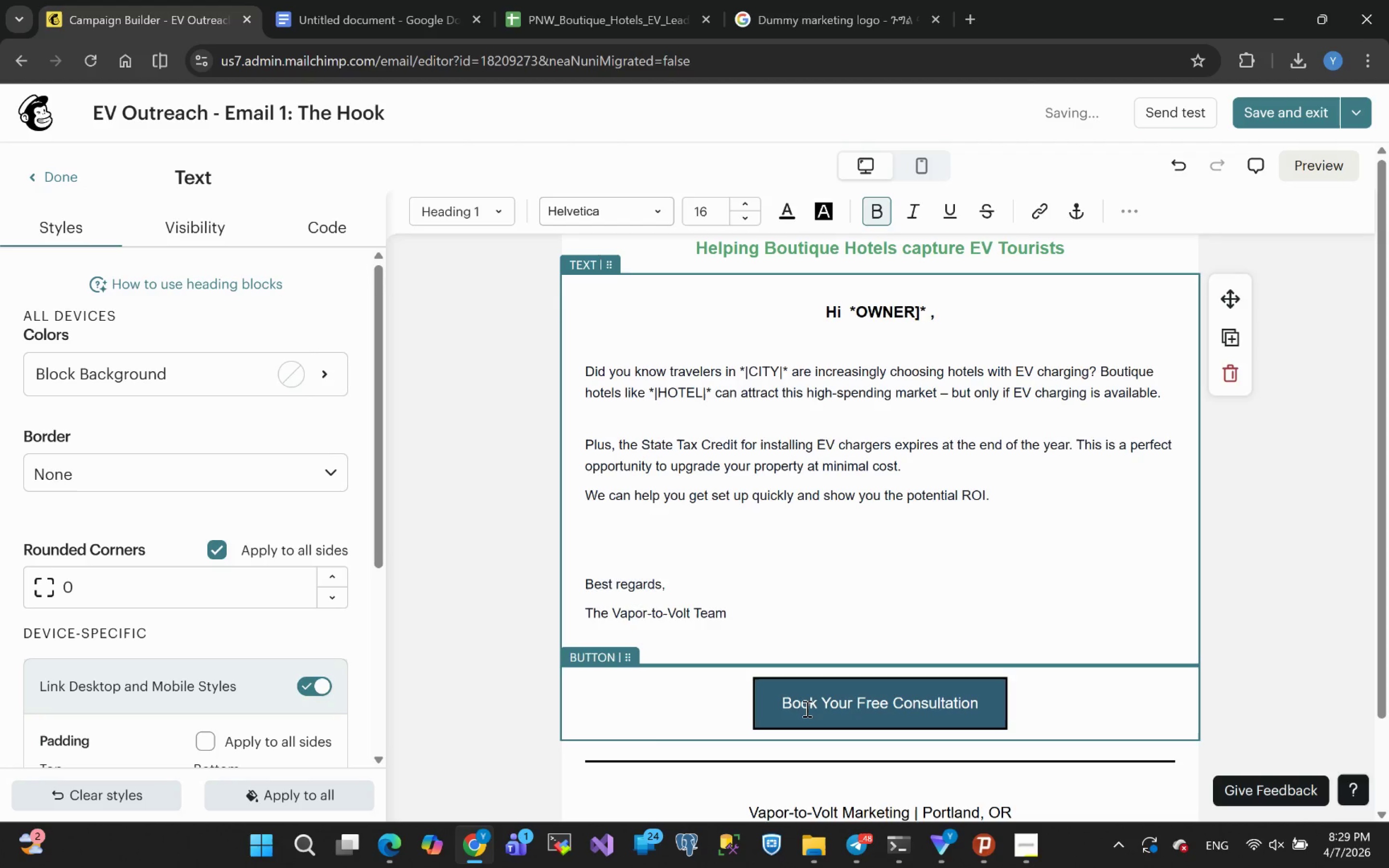 
key(Shift+Backslash)
 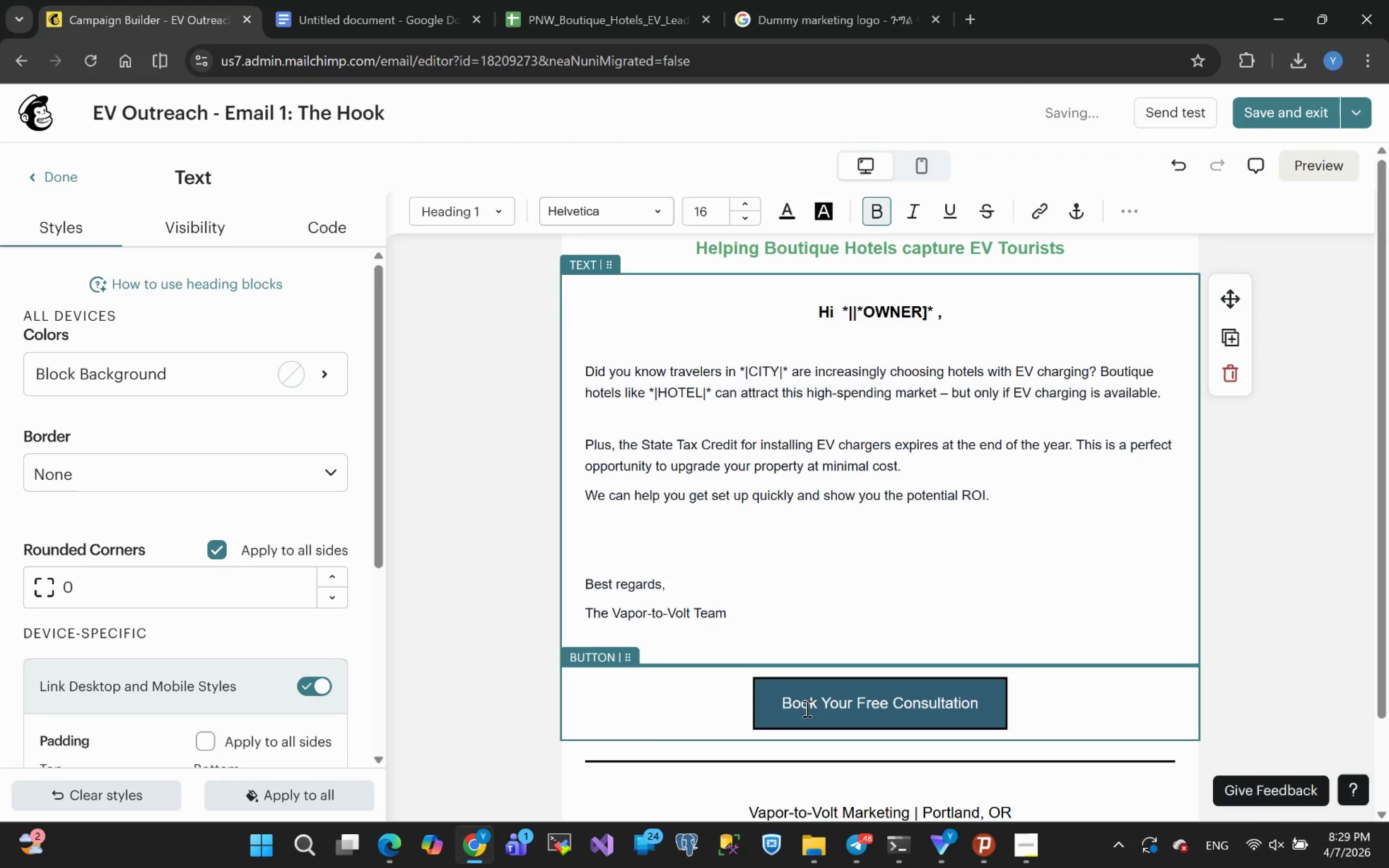 
key(Delete)
 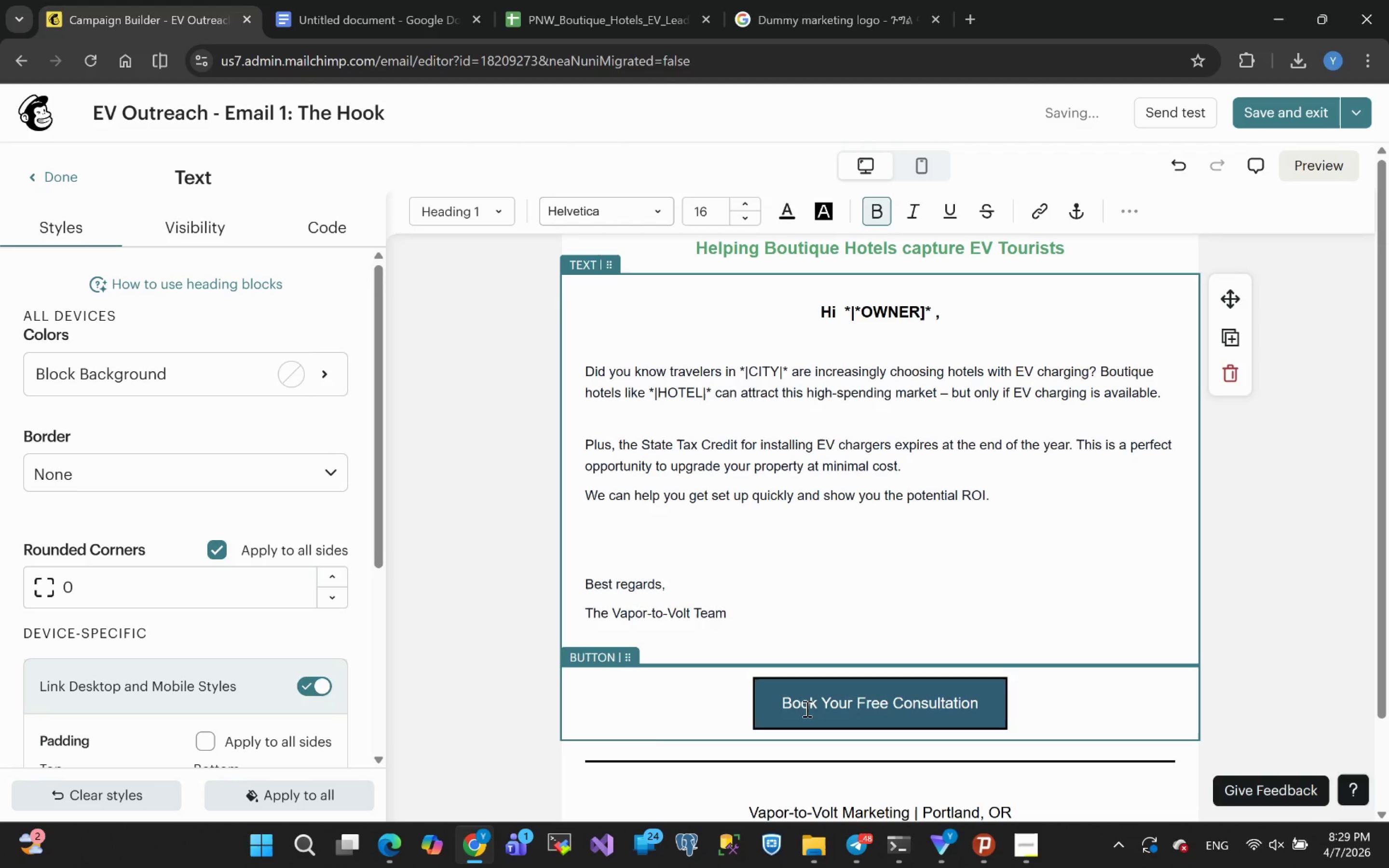 
key(ArrowRight)
 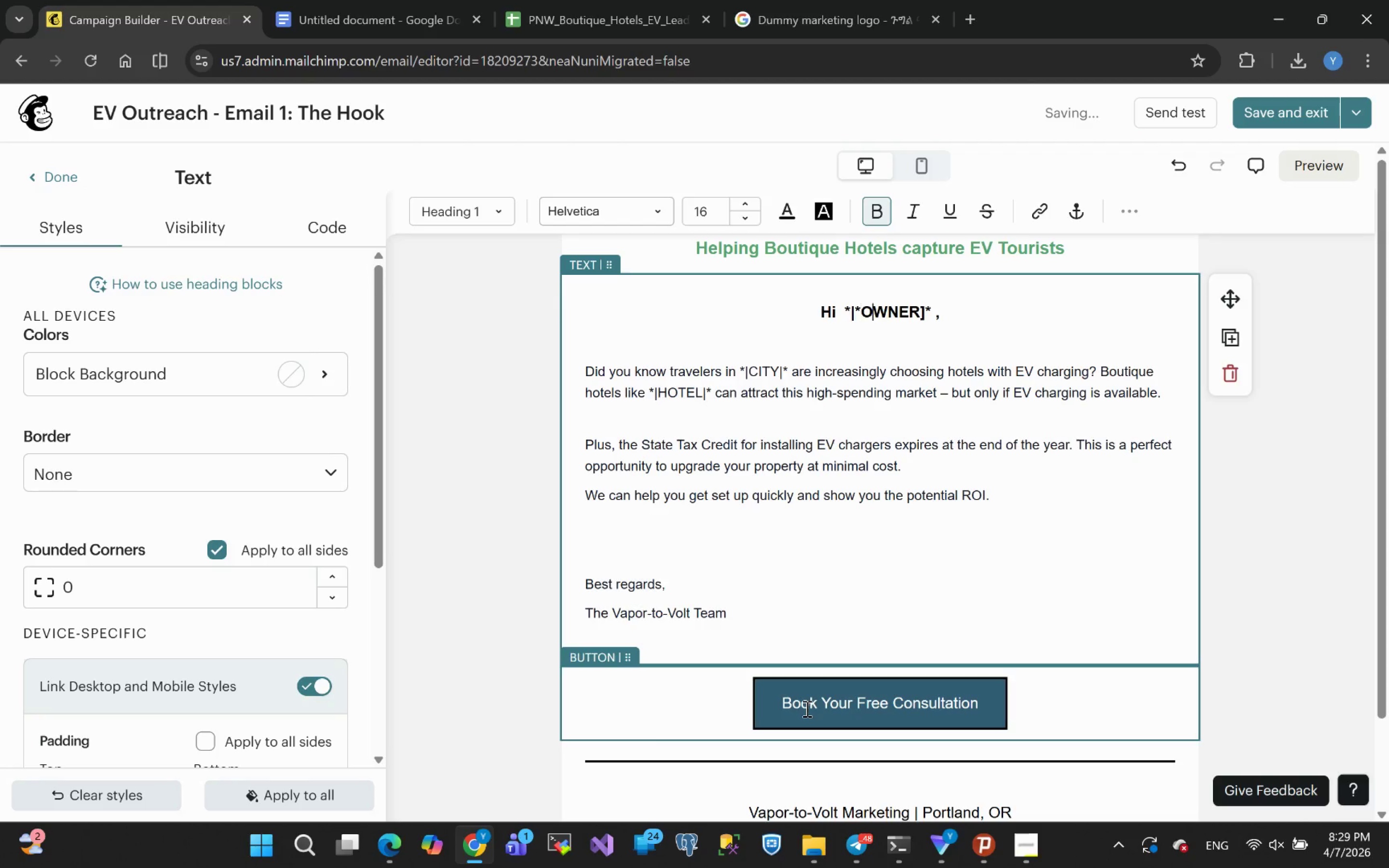 
key(ArrowRight)
 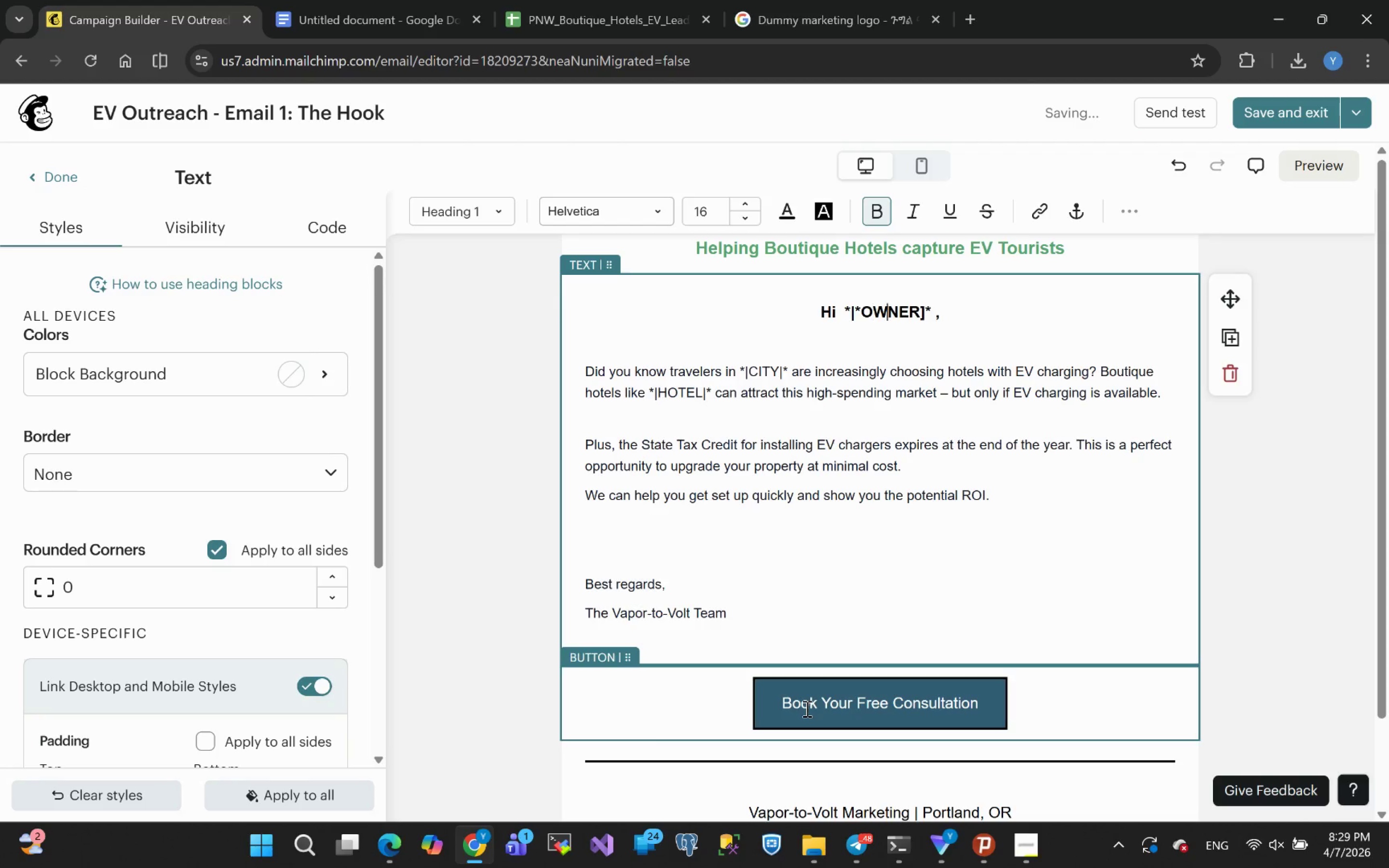 
key(ArrowRight)
 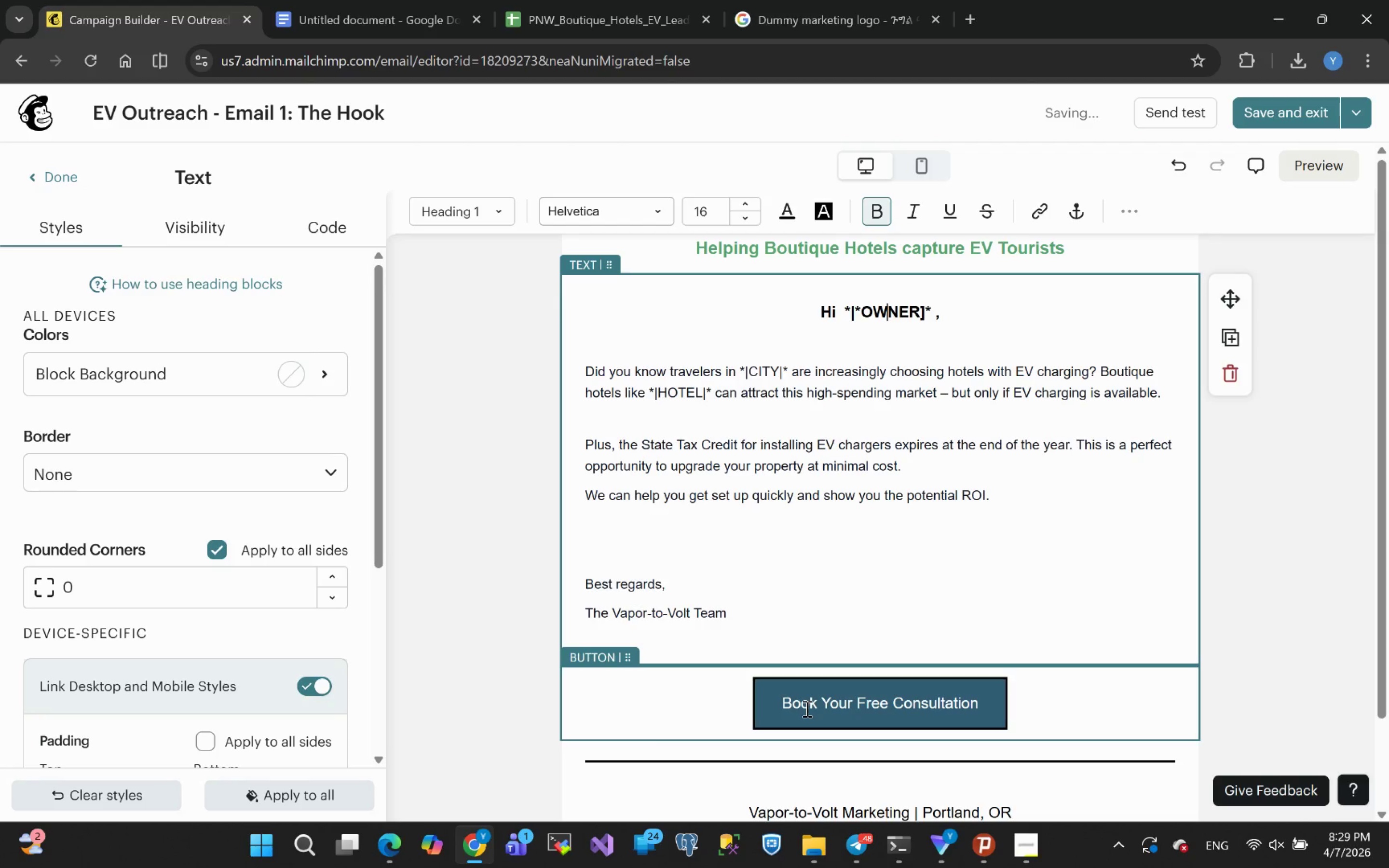 
key(ArrowRight)
 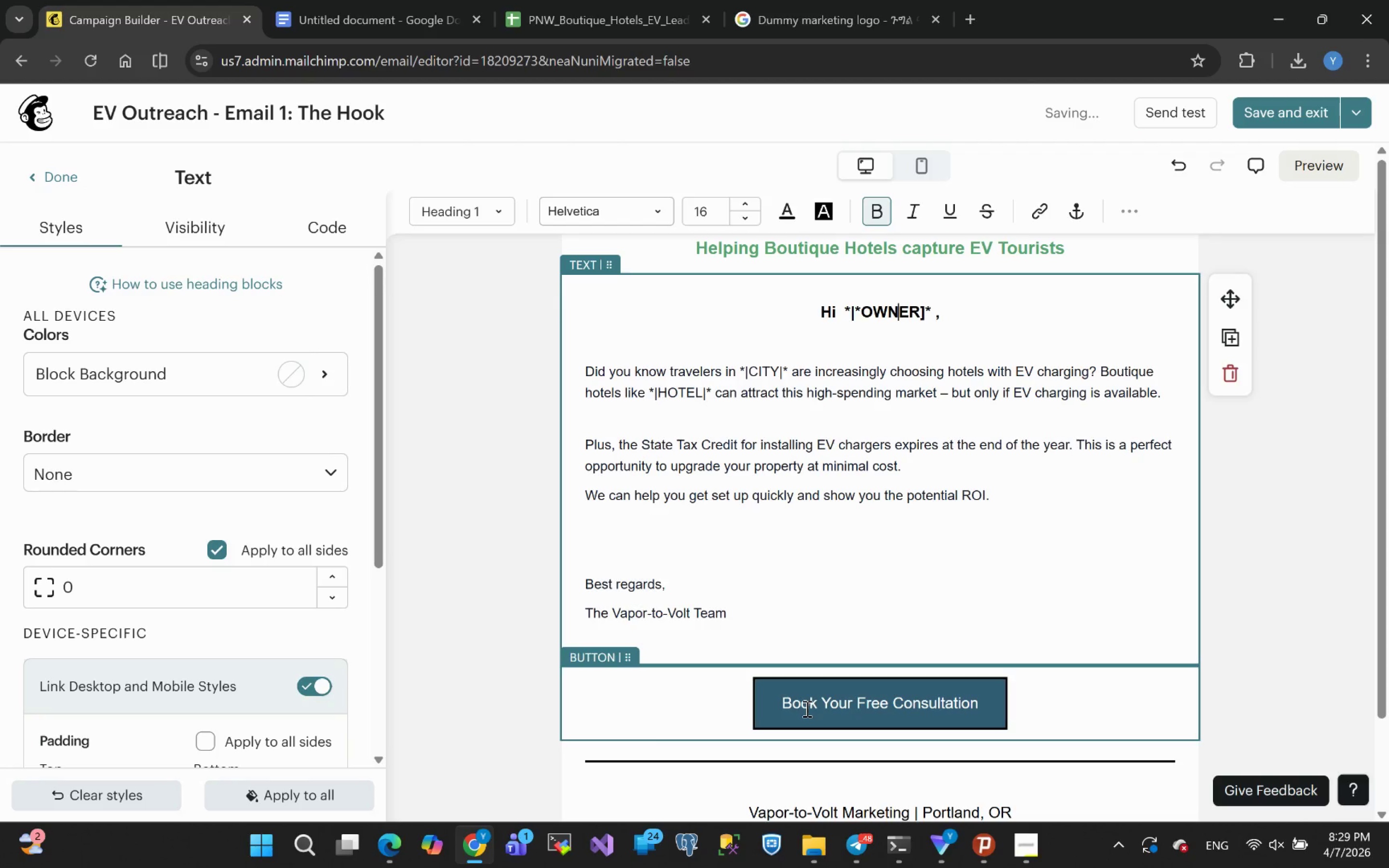 
key(ArrowRight)
 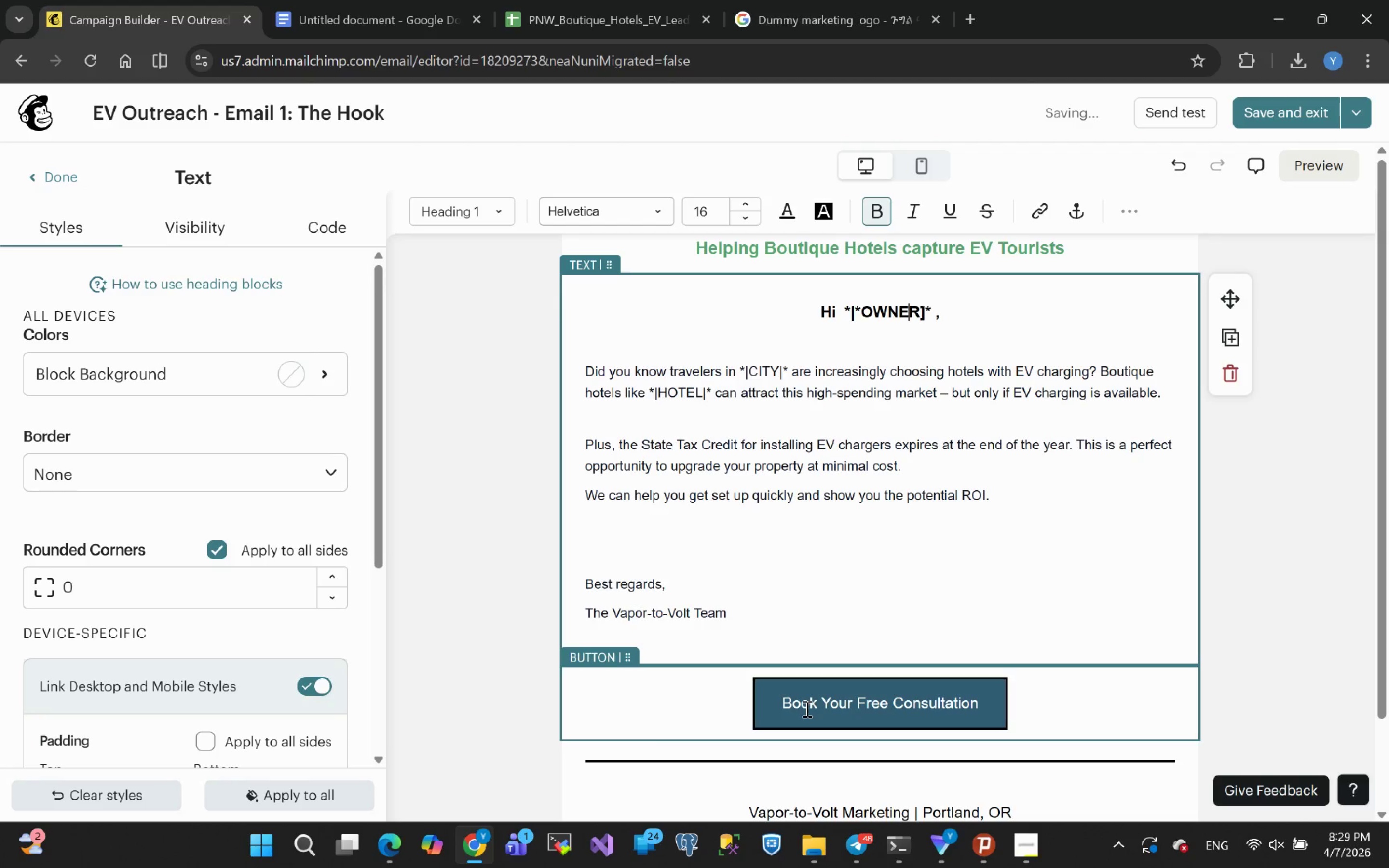 
key(ArrowRight)
 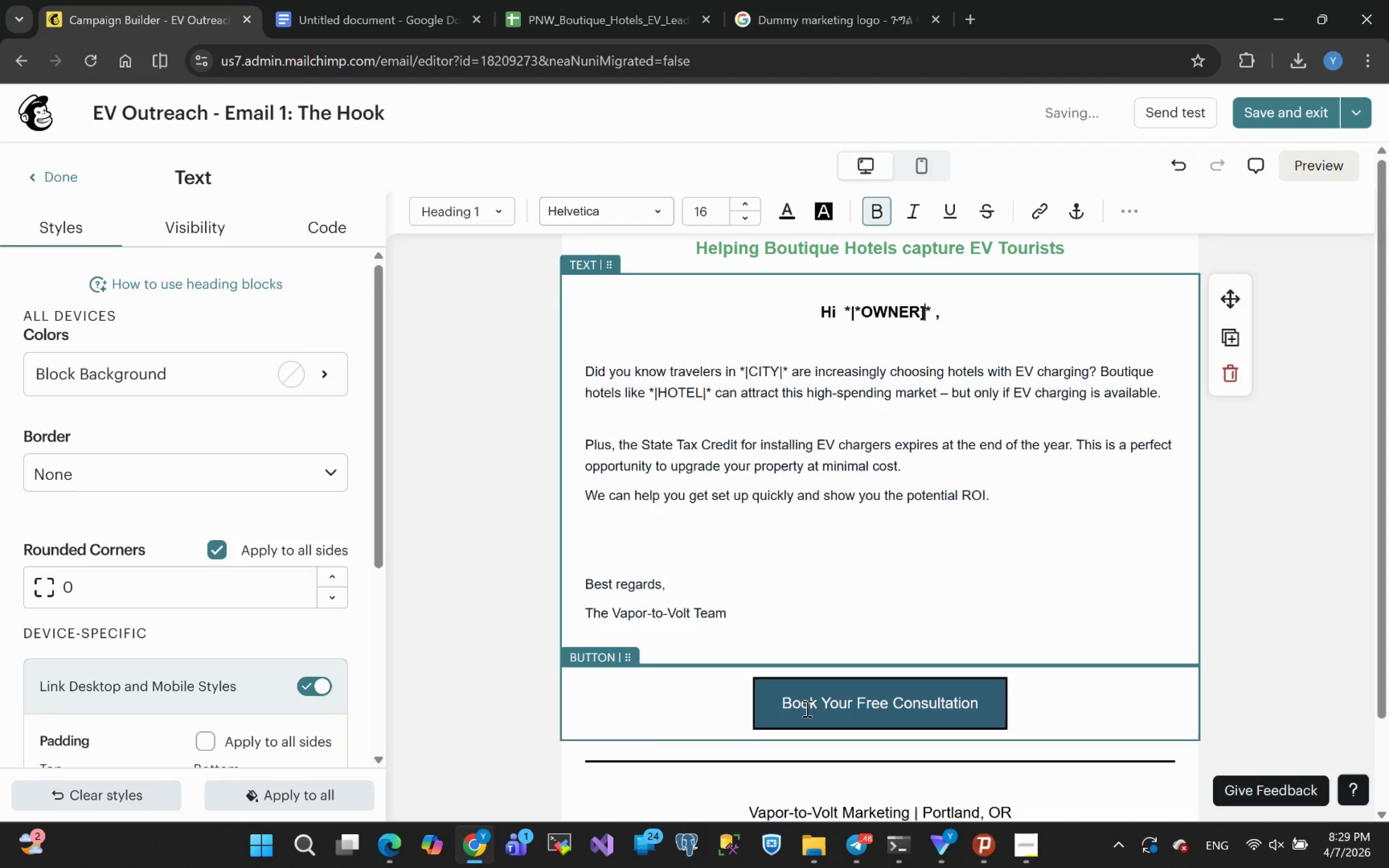 
key(ArrowRight)
 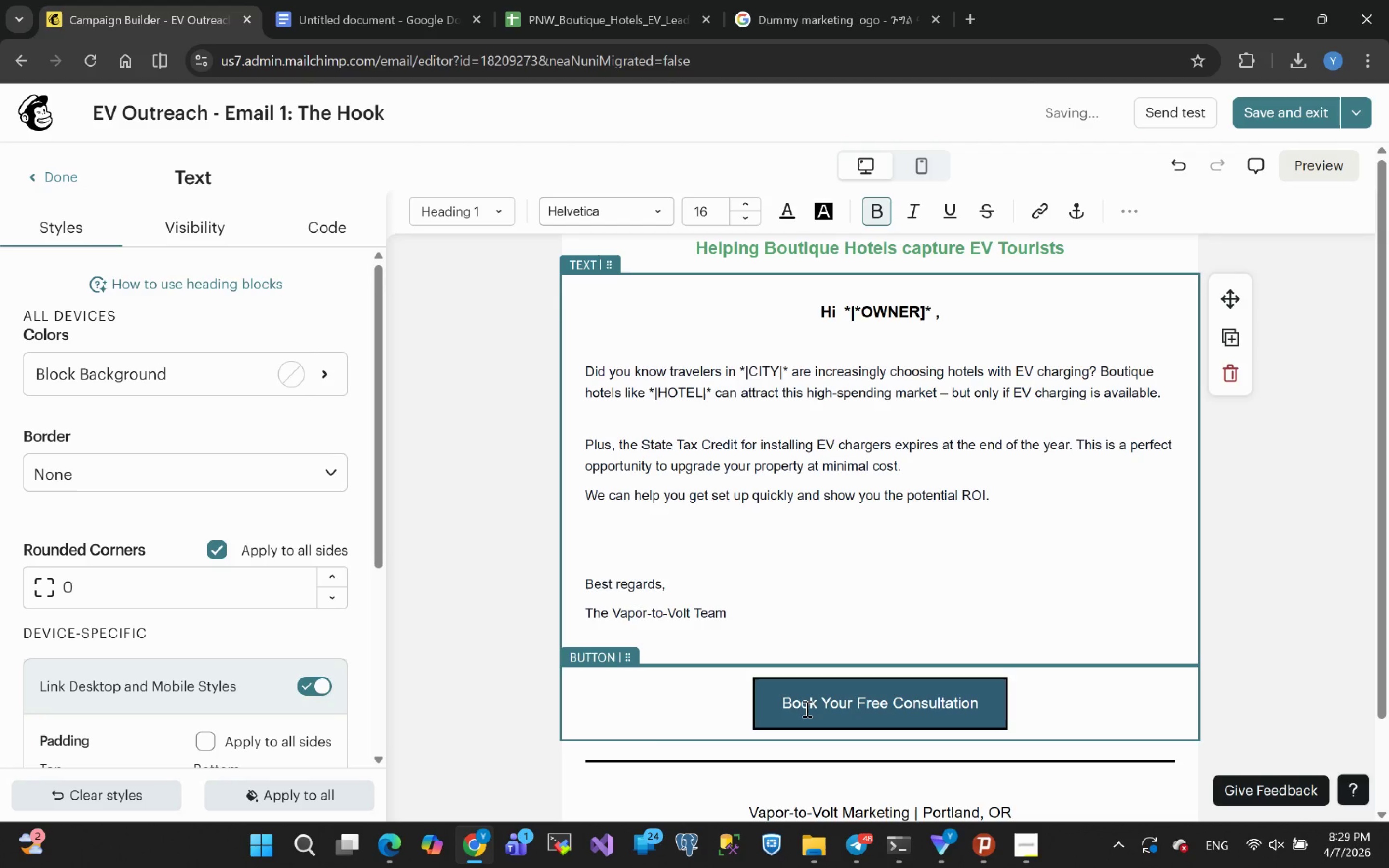 
key(Backspace)
 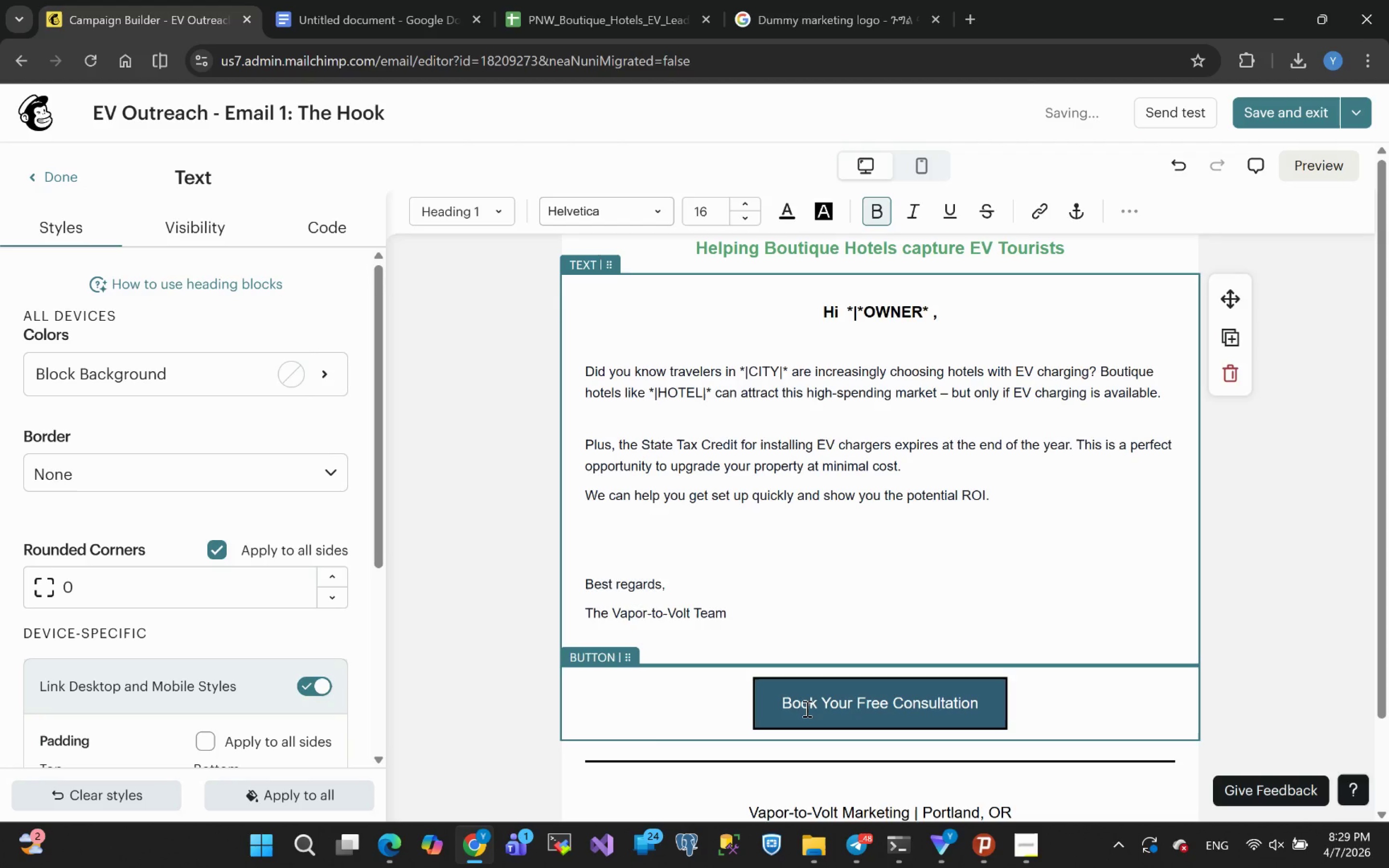 
key(Shift+ShiftLeft)
 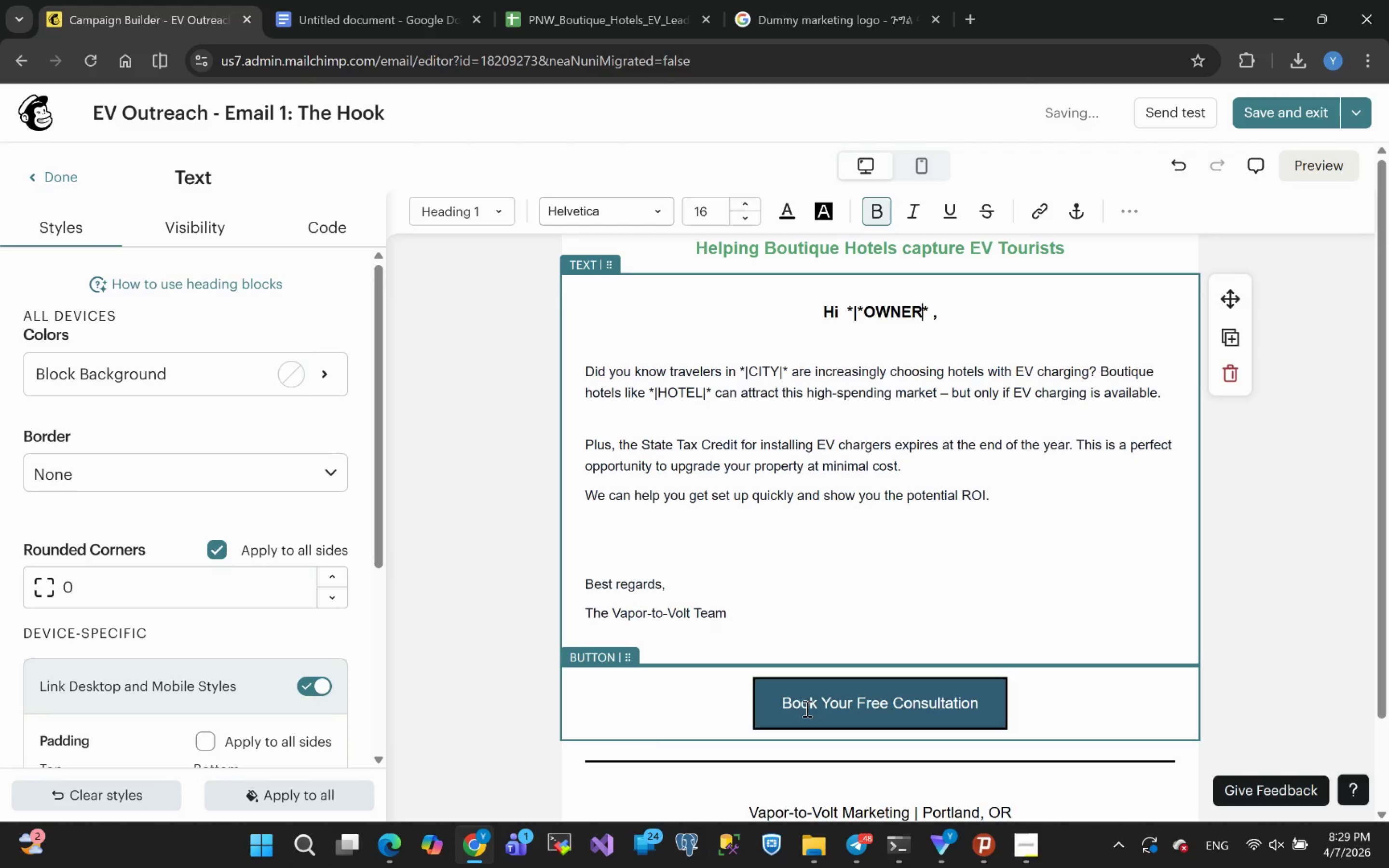 
key(Shift+Backslash)
 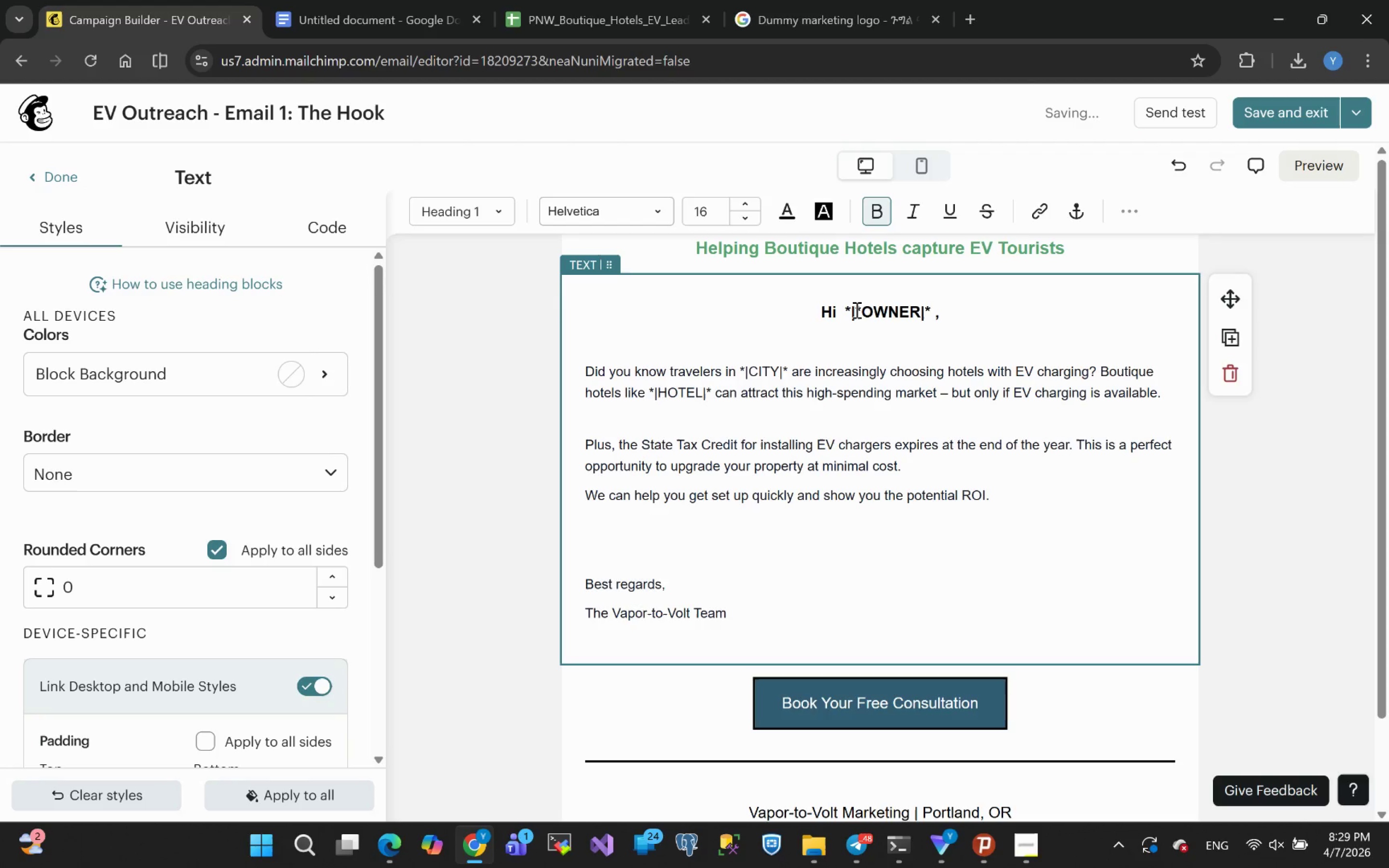 
left_click([849, 312])
 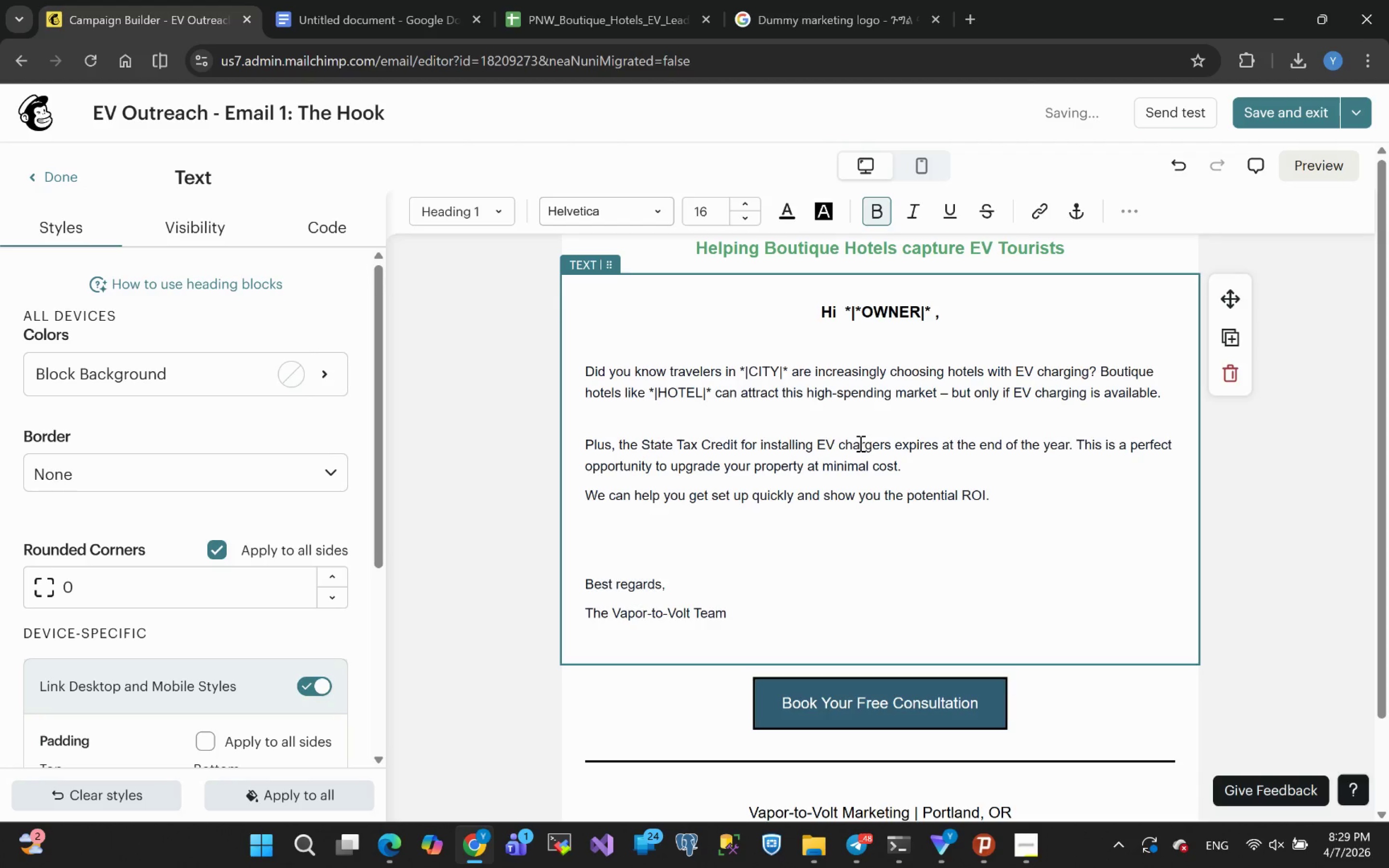 
key(Backspace)
 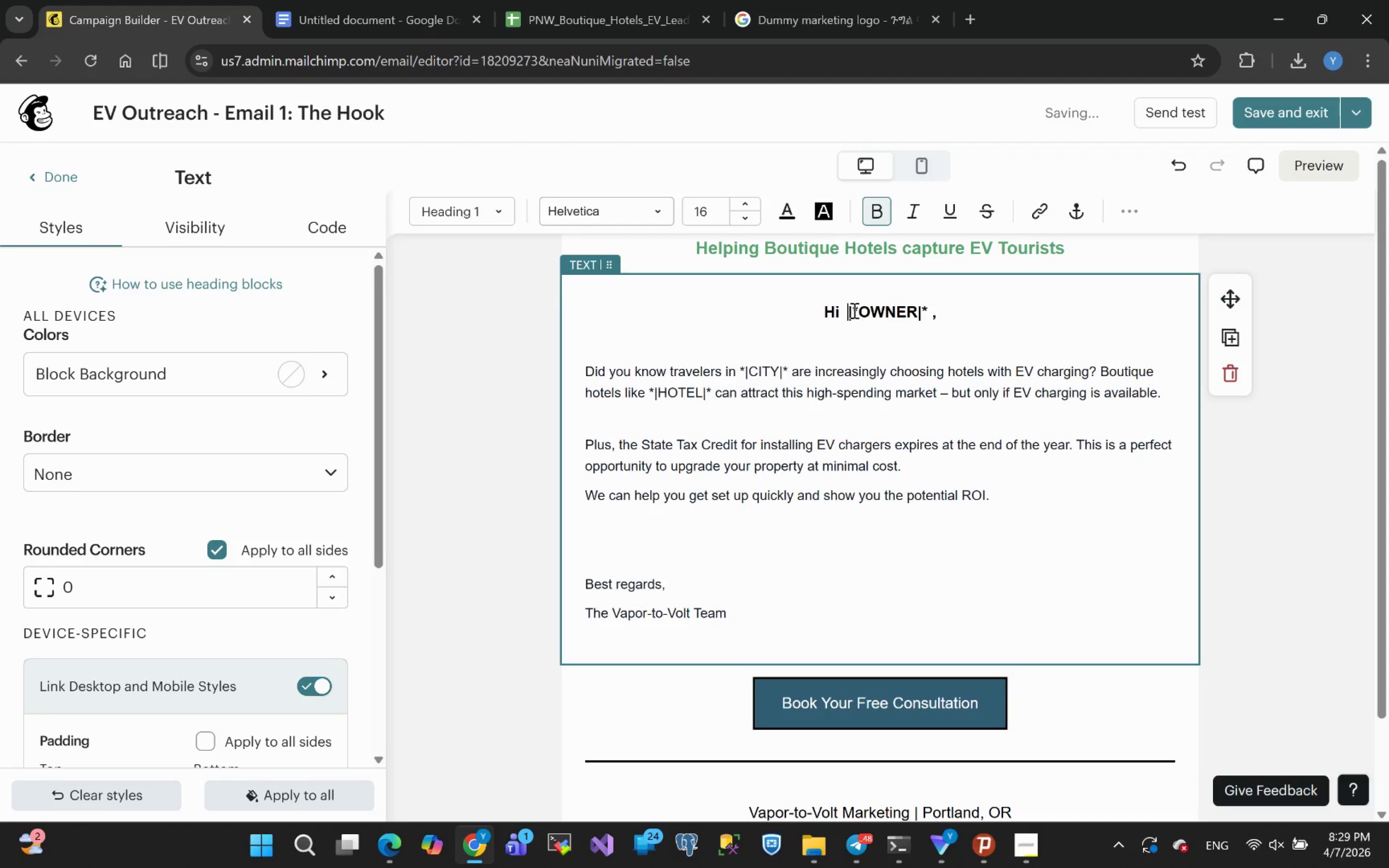 
left_click([856, 310])
 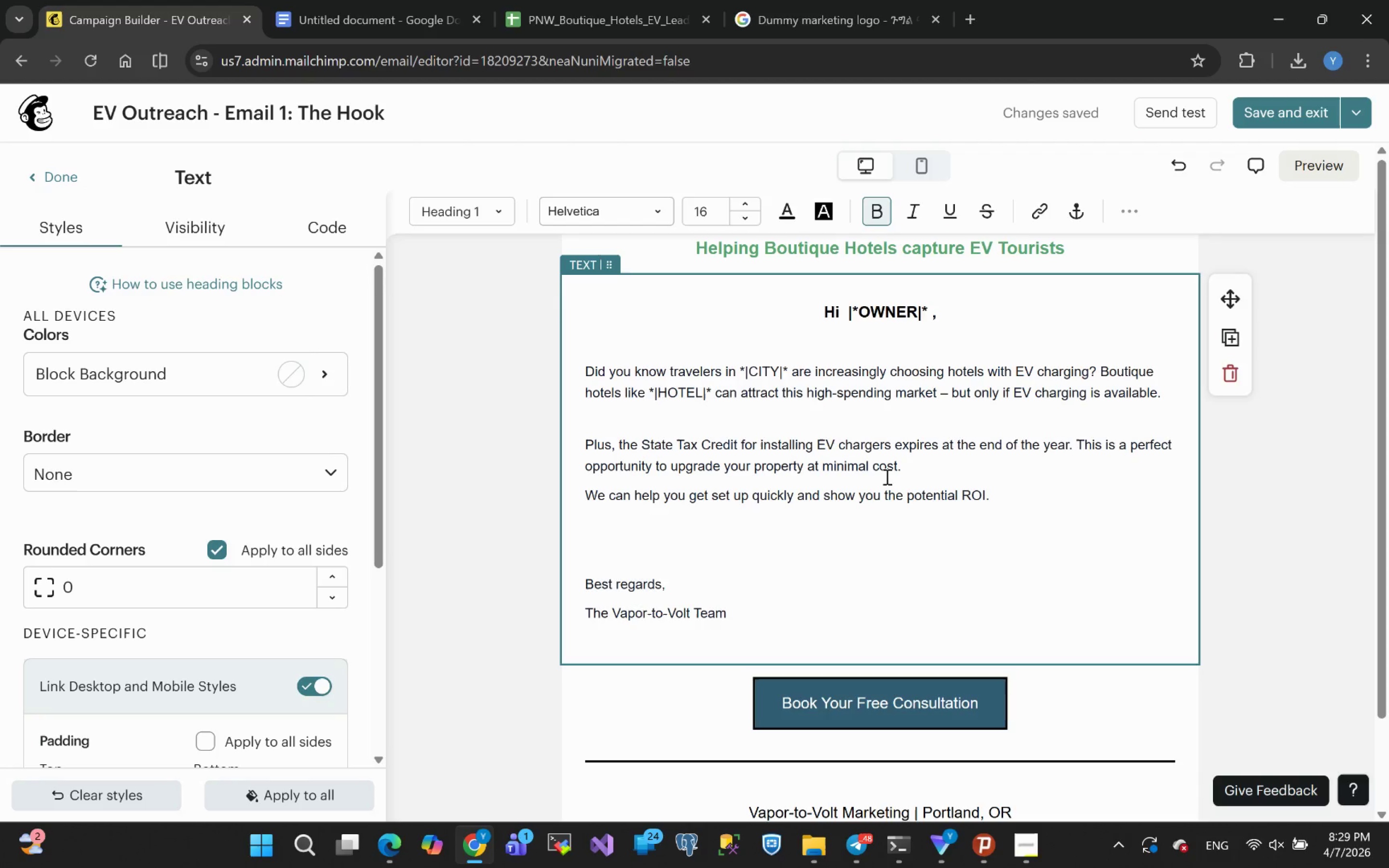 
key(Backspace)
 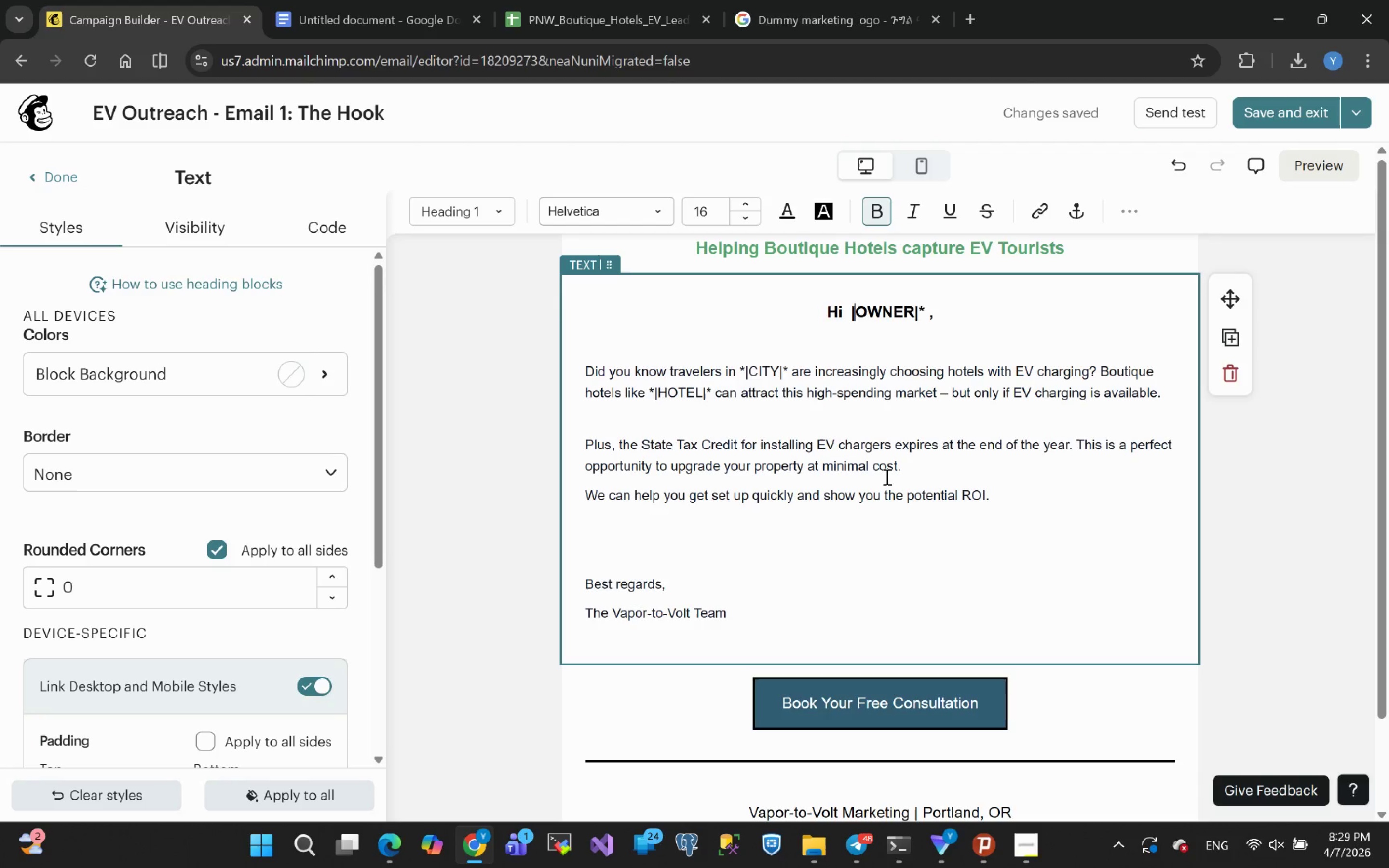 
key(Backspace)
 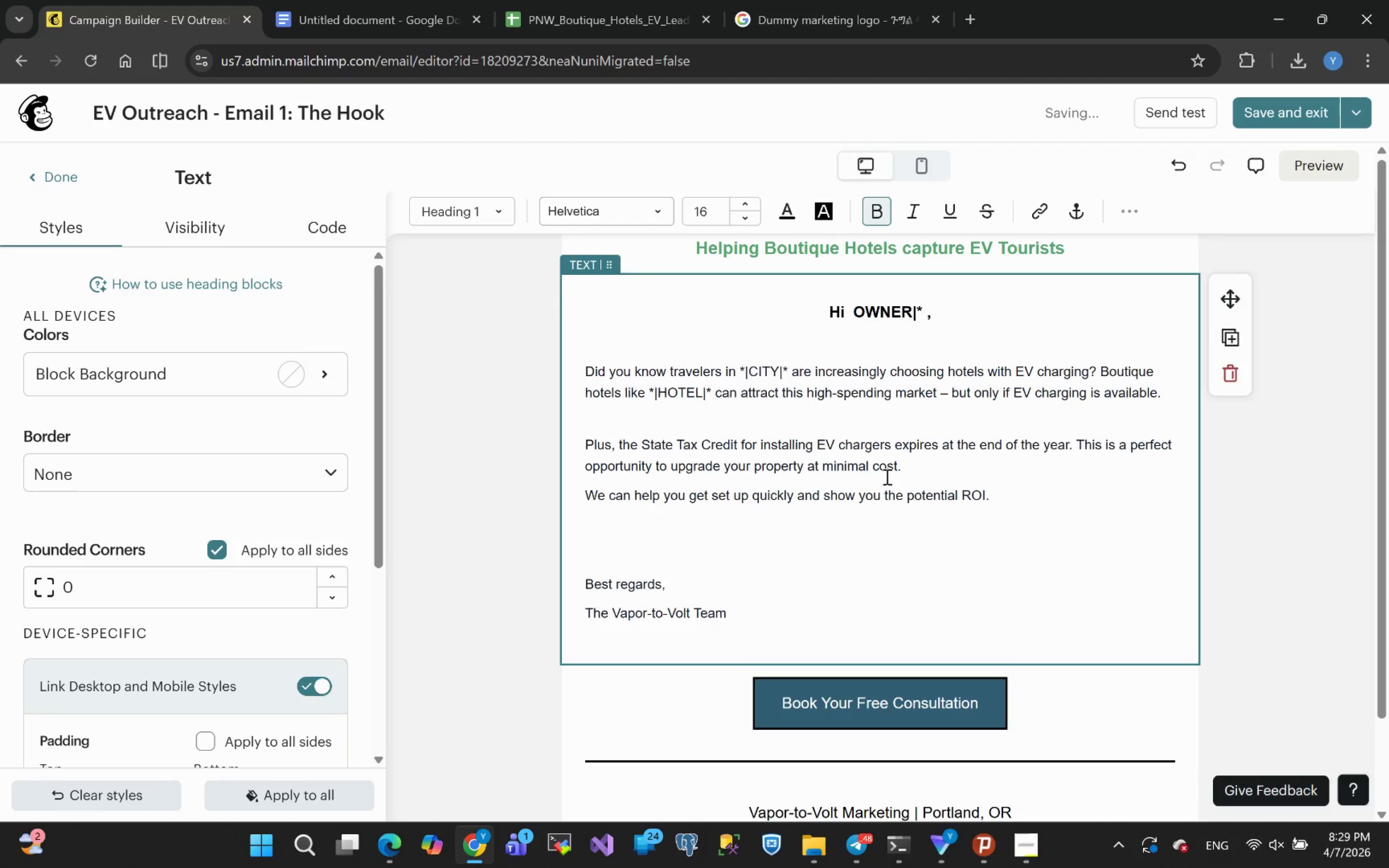 
key(Shift+8)
 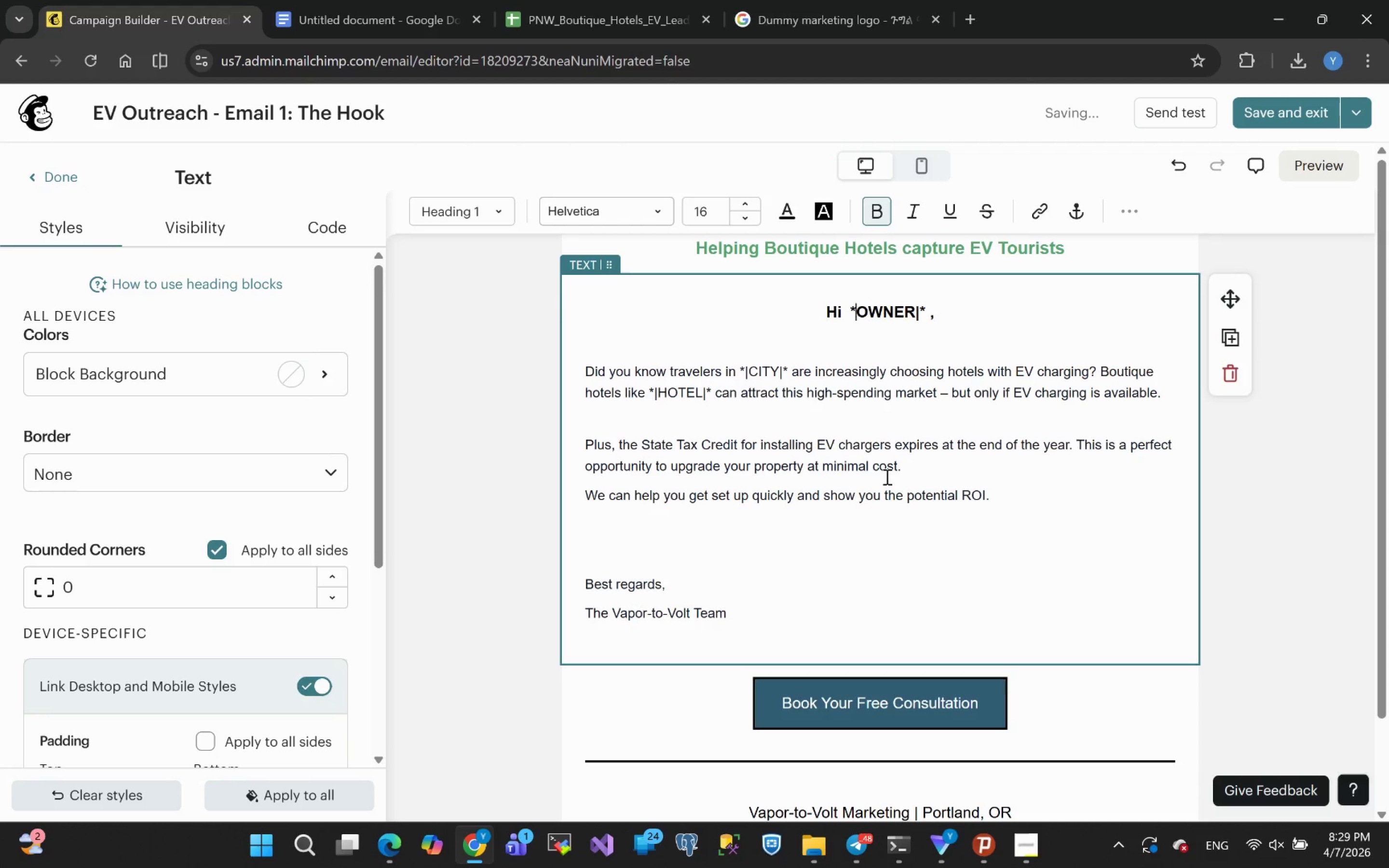 
key(Backslash)
 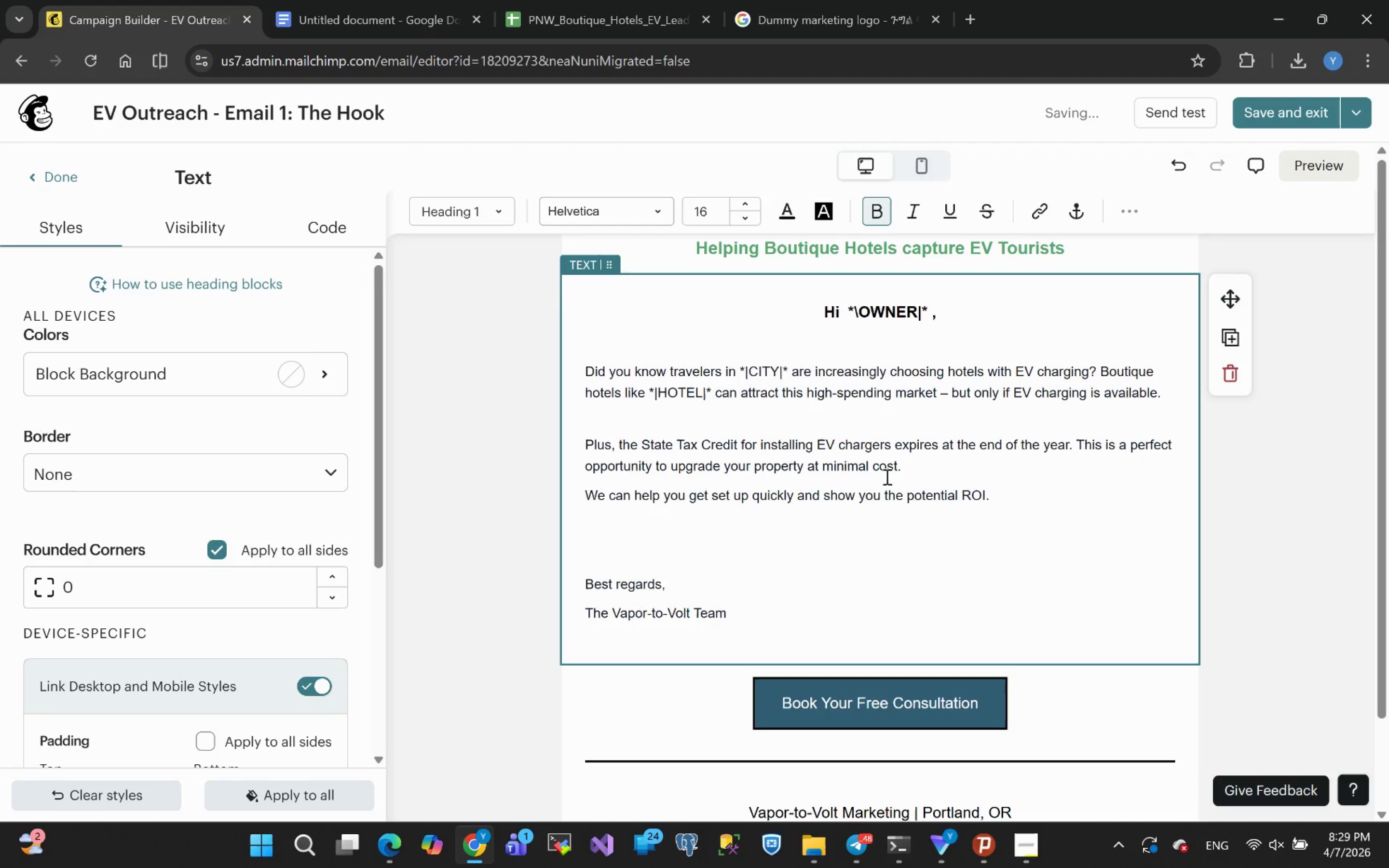 
key(Backspace)
 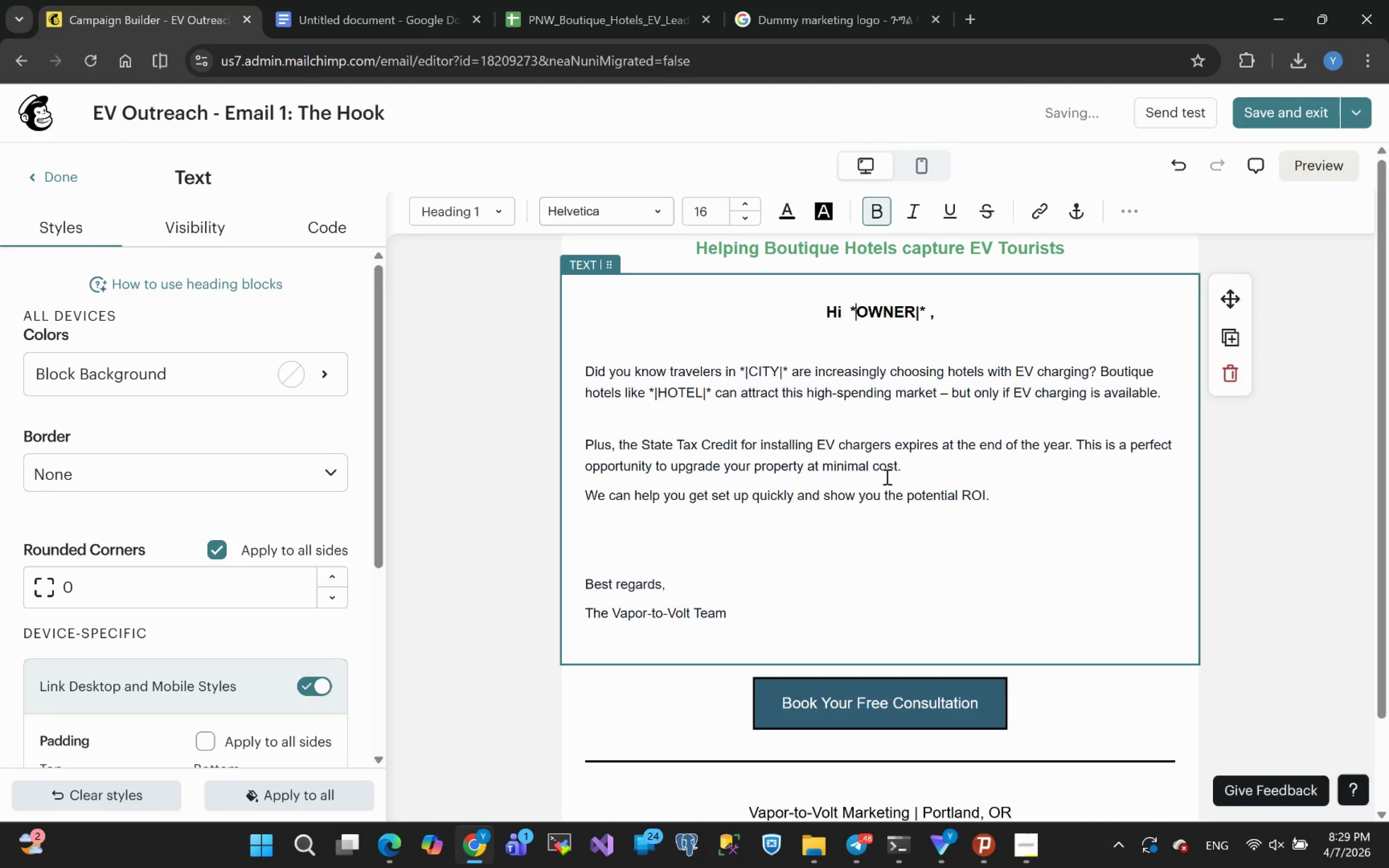 
key(Shift+Backslash)
 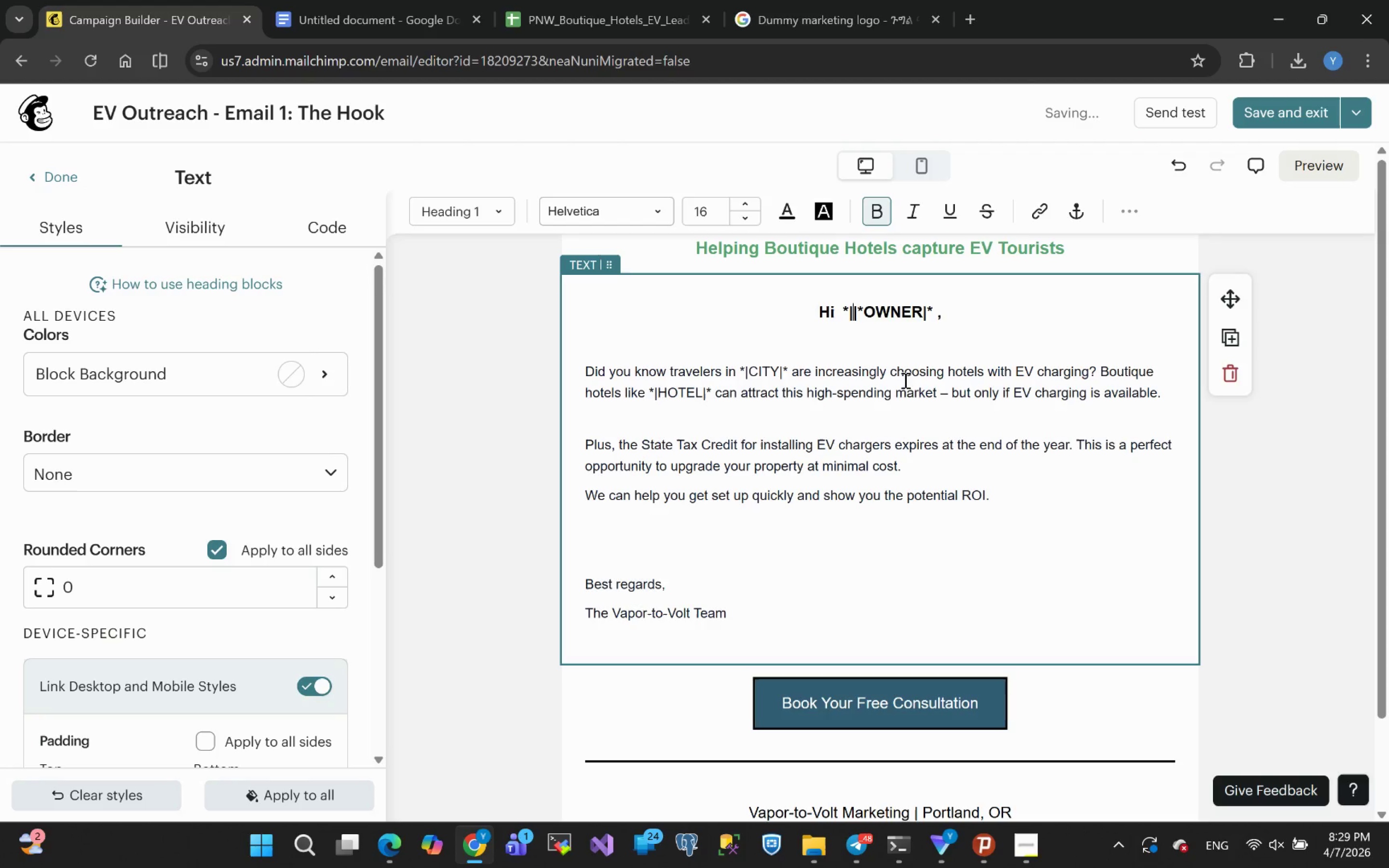 
double_click([886, 312])
 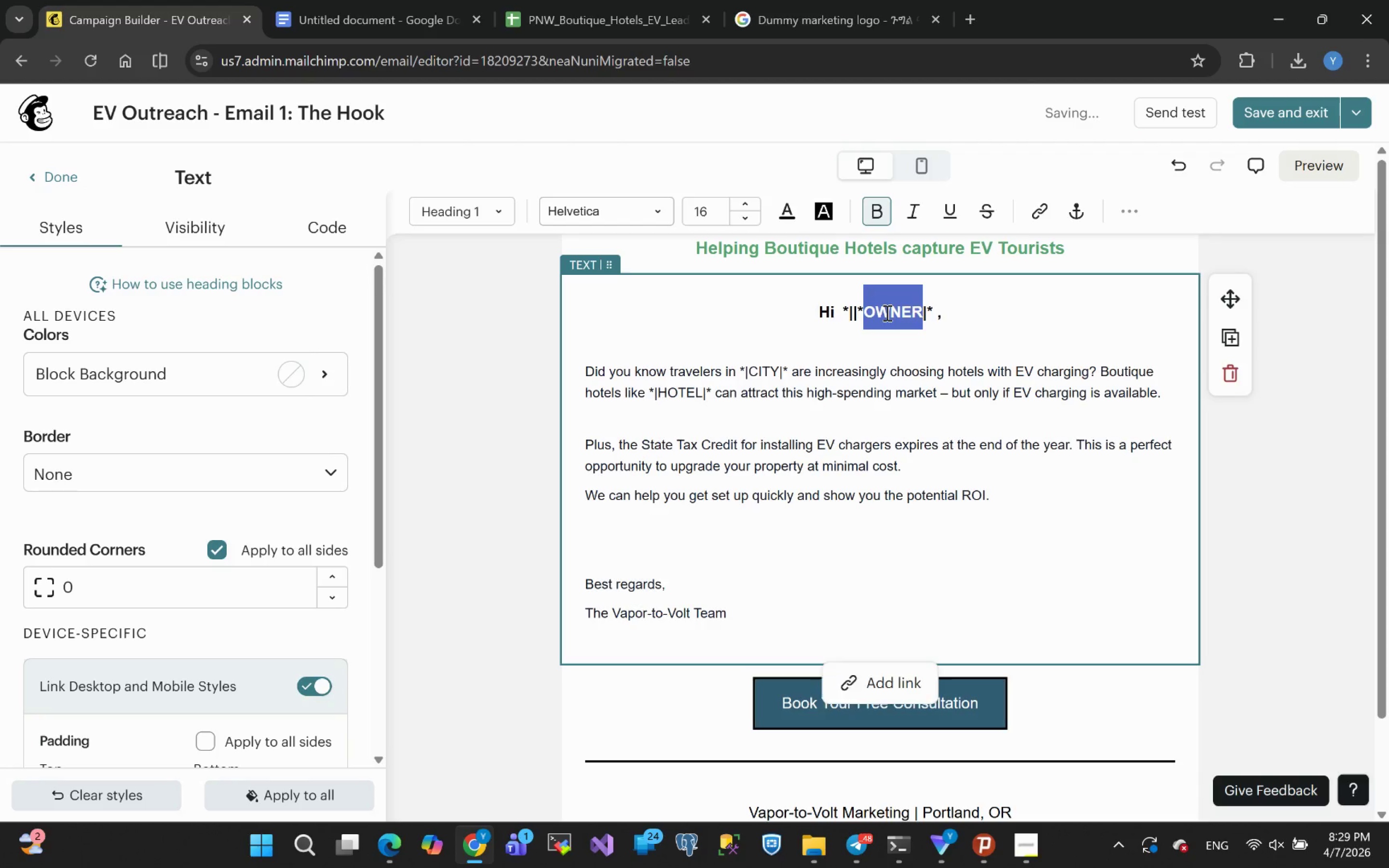 
key(Control+C)
 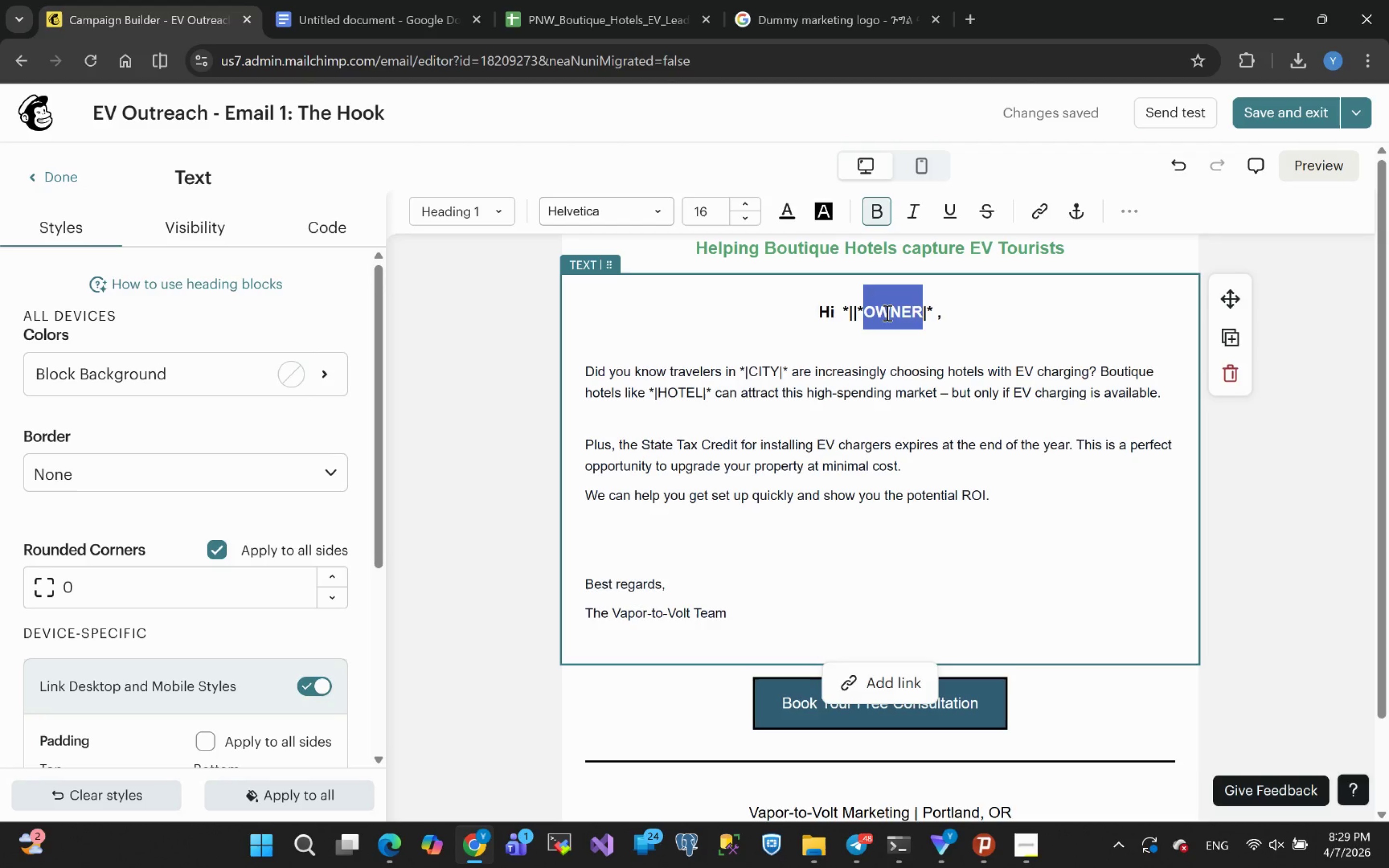 
key(Control+X)
 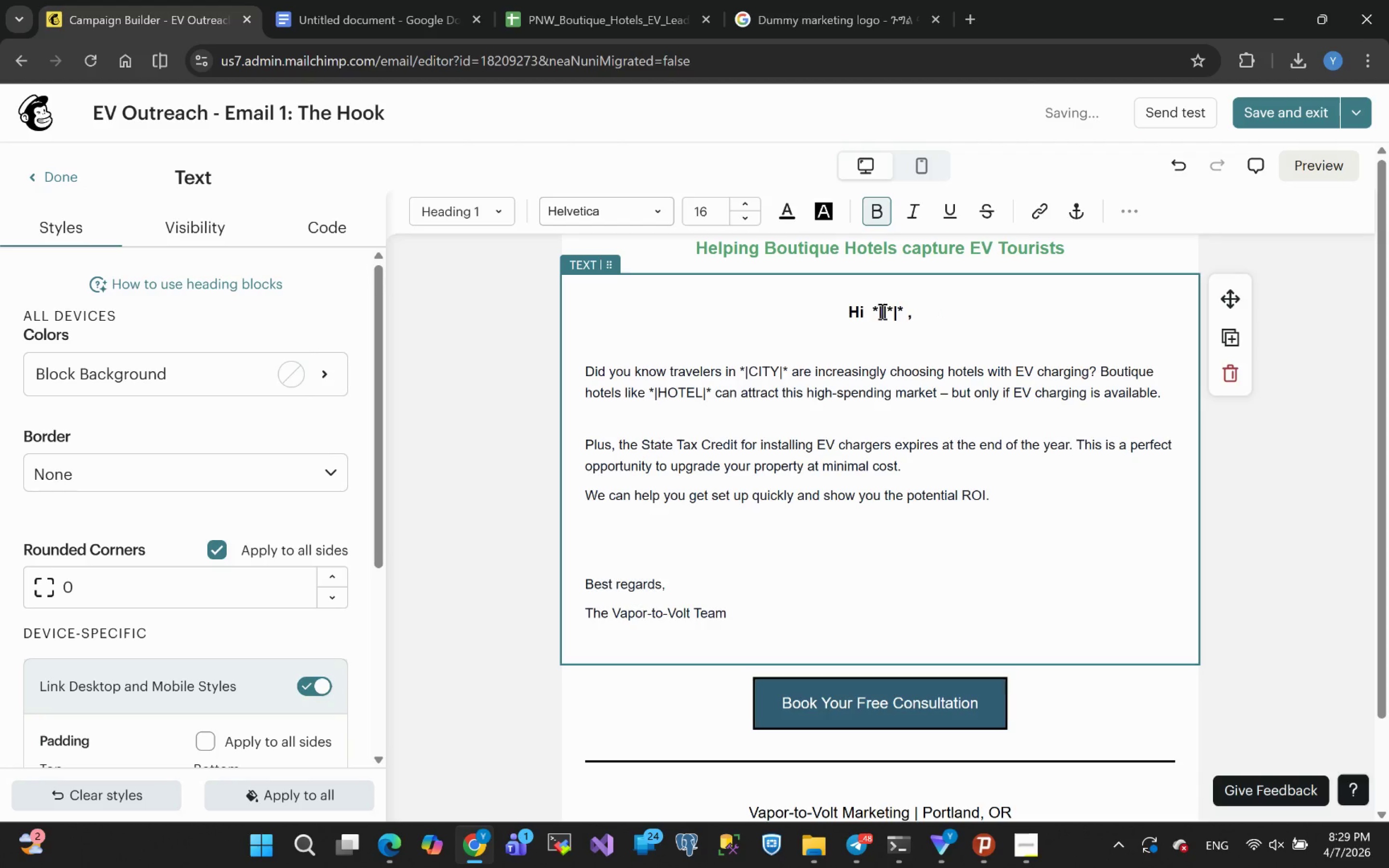 
left_click([882, 312])
 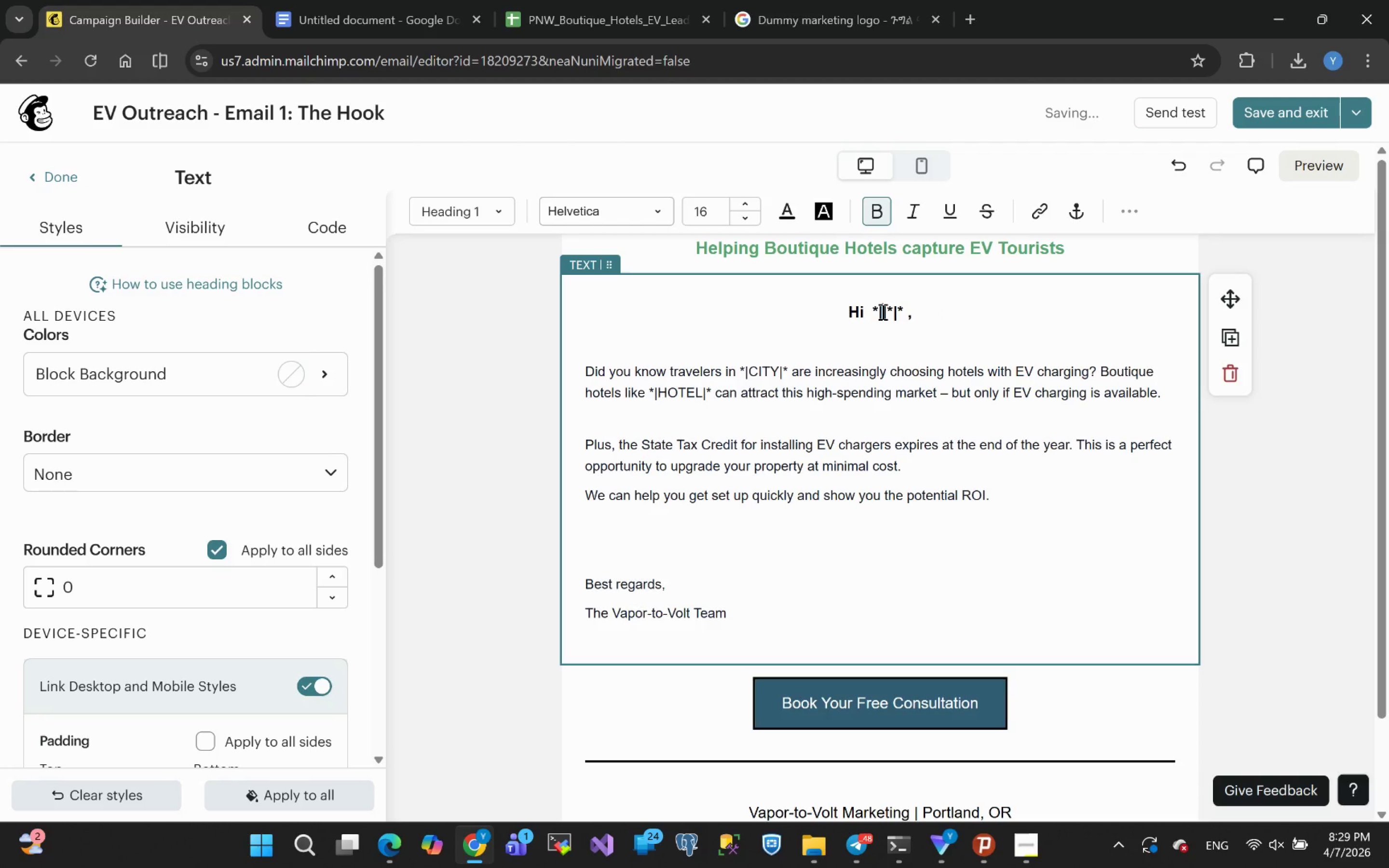 
key(Control+V)
 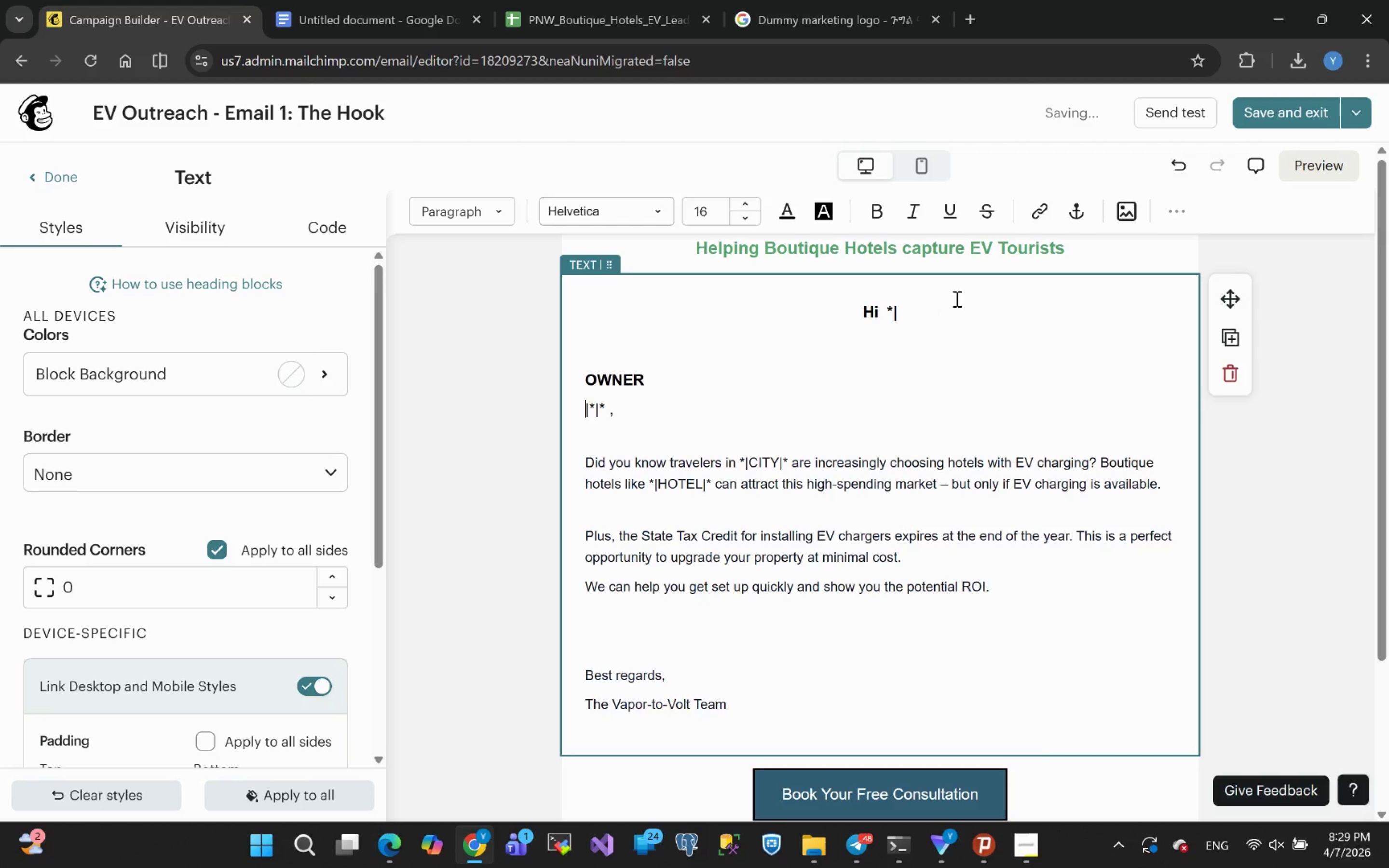 
key(Control+Z)
 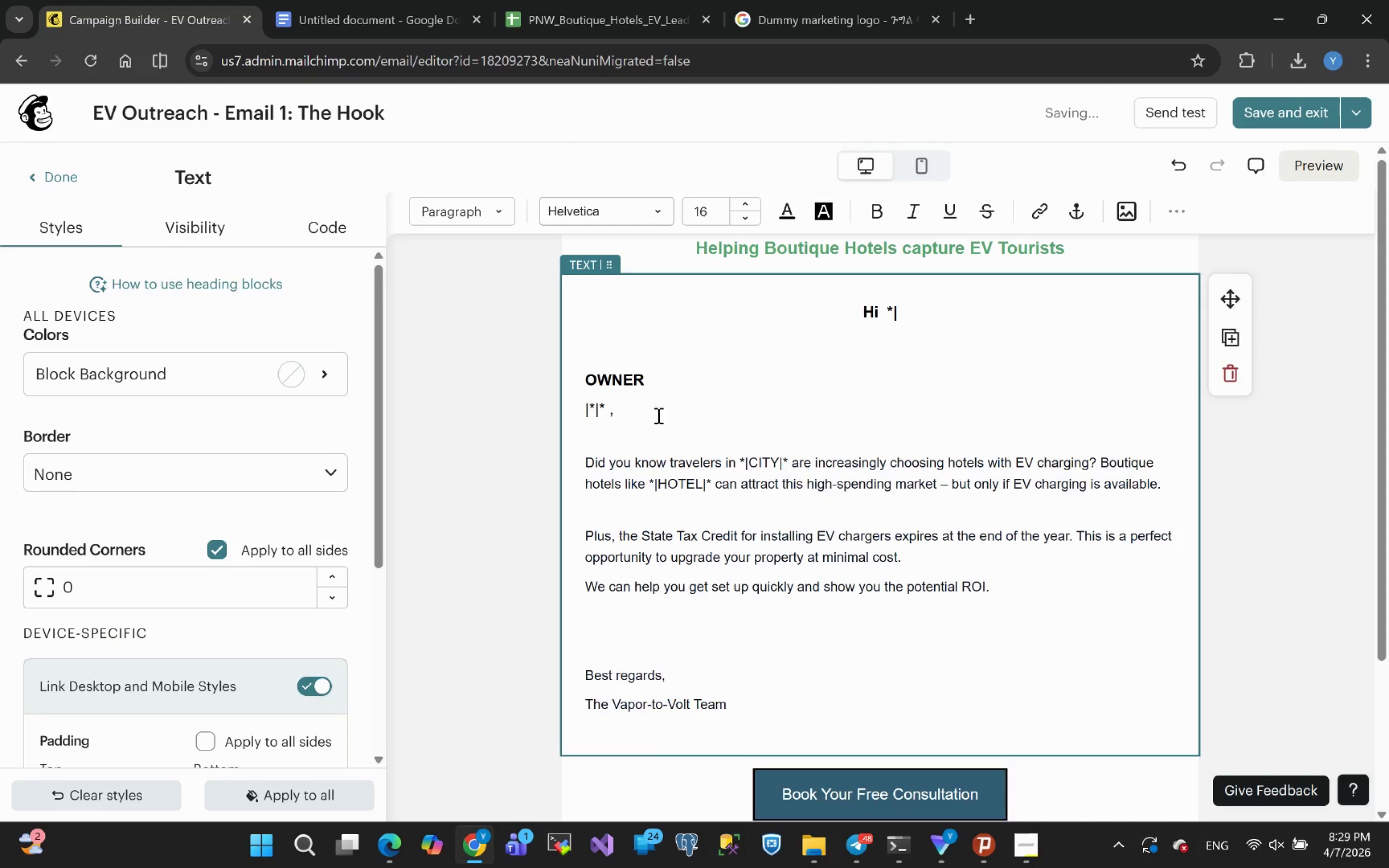 
left_click([656, 354])
 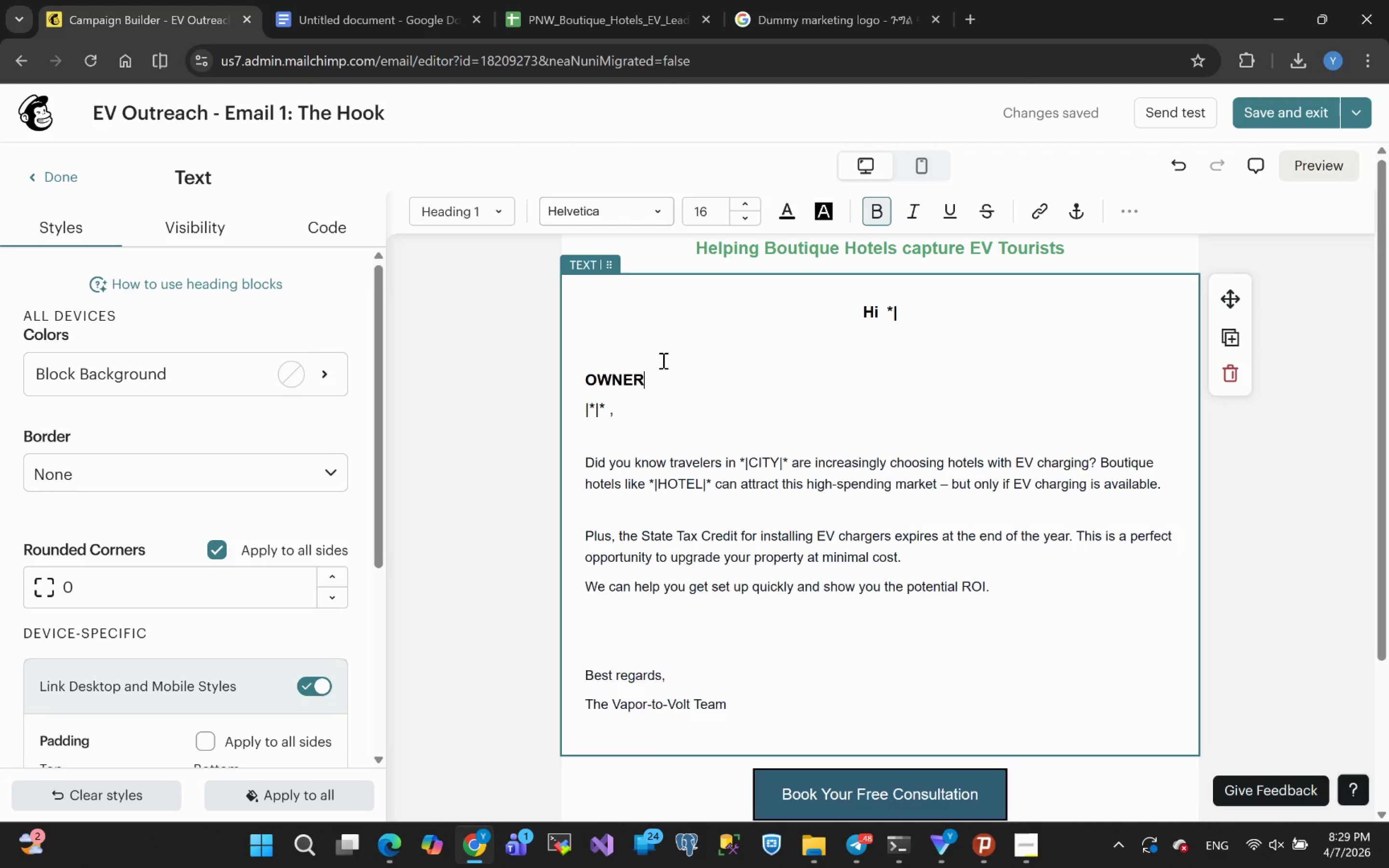 
key(Control+Z)
 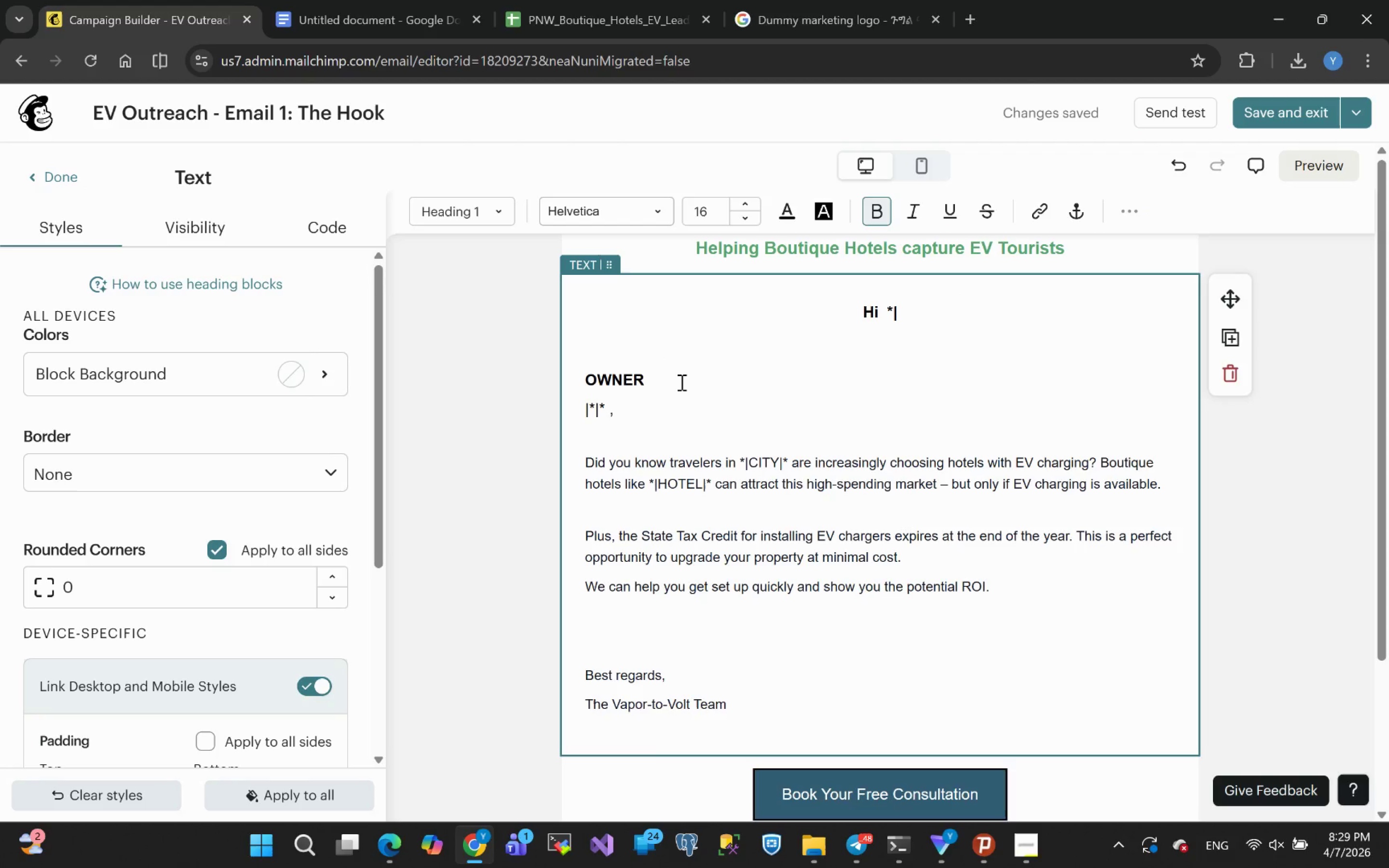 
key(Control+Z)
 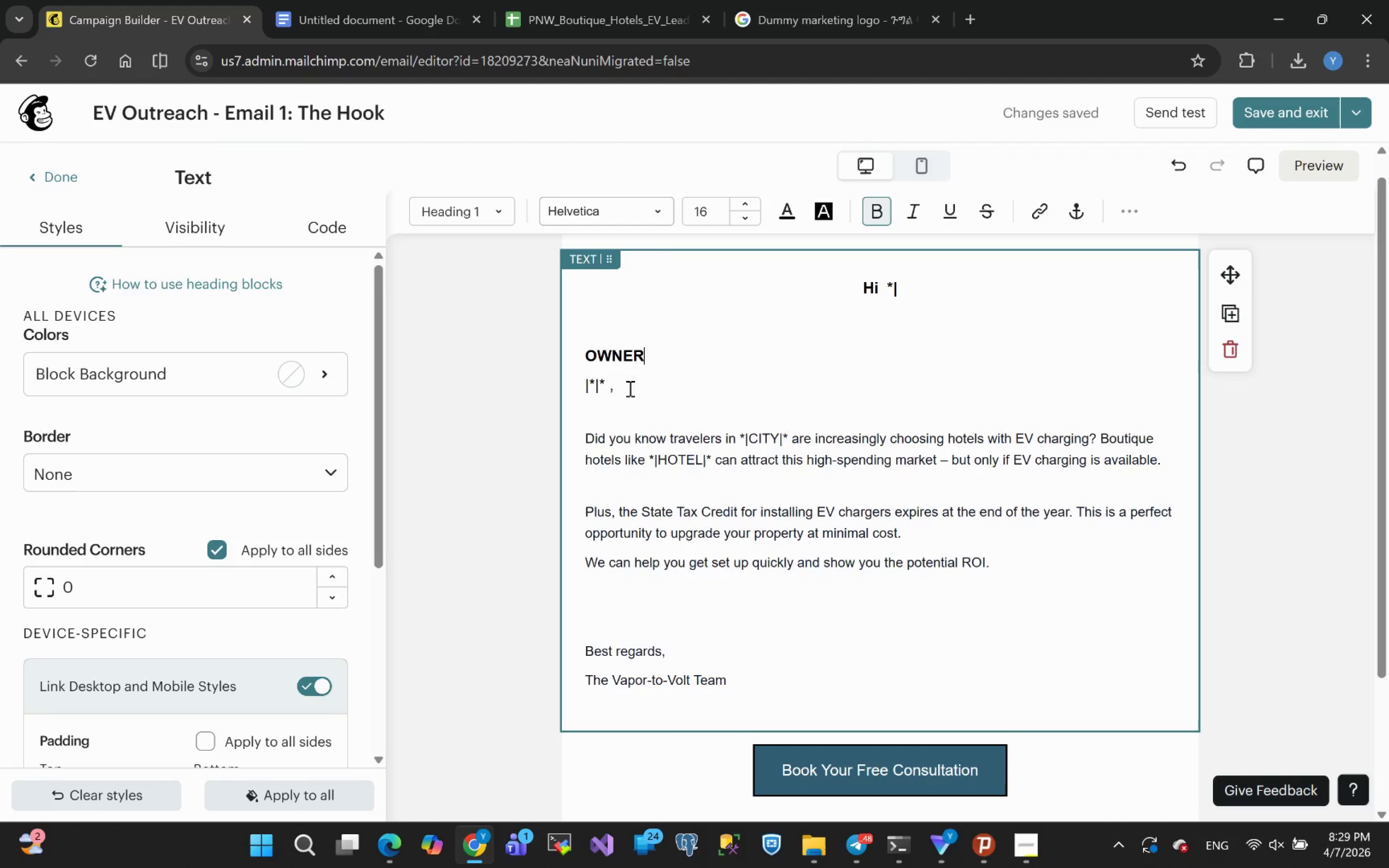 
wait(5.11)
 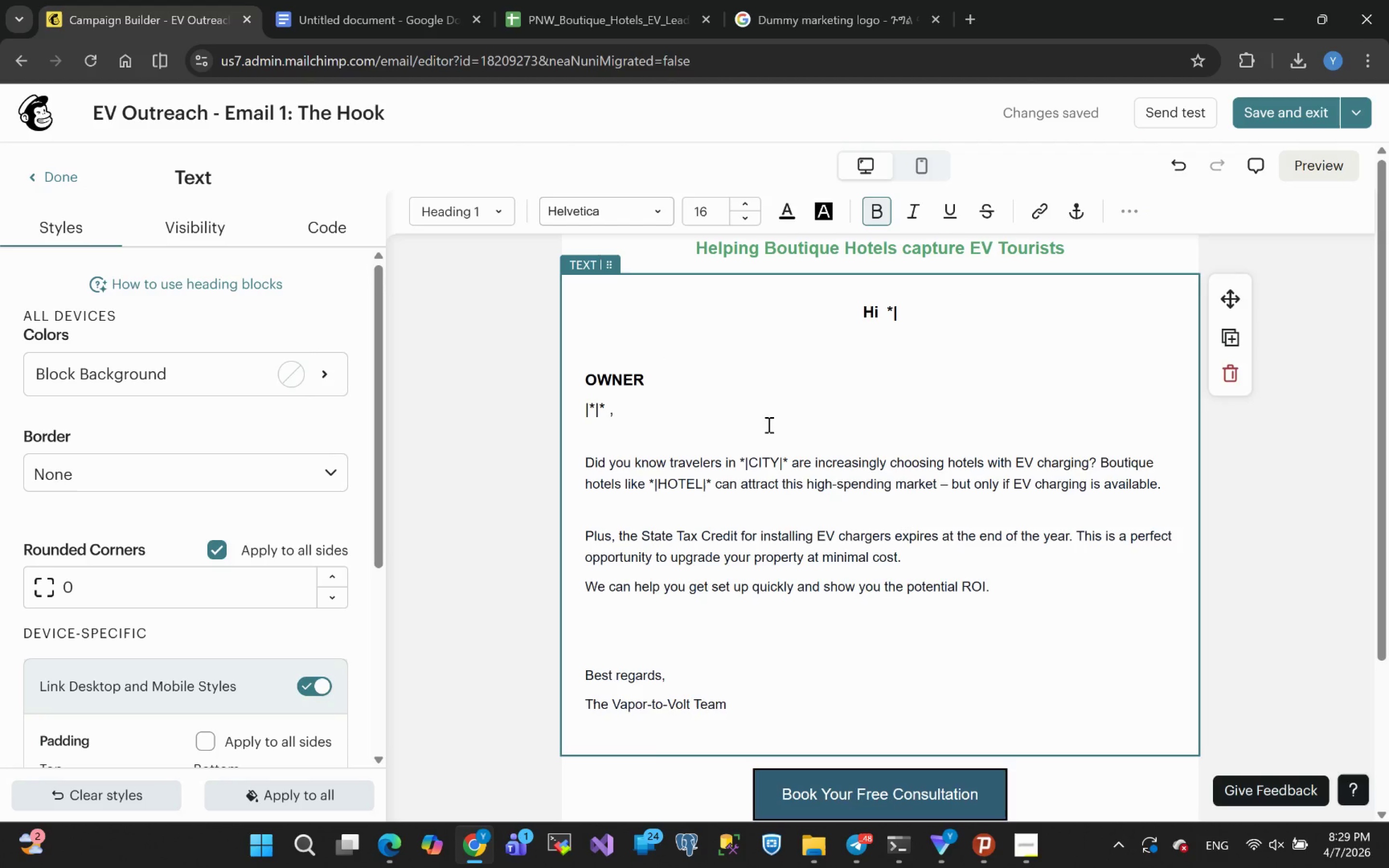 
left_click_drag(start_coordinate=[630, 390], to_coordinate=[889, 288])
 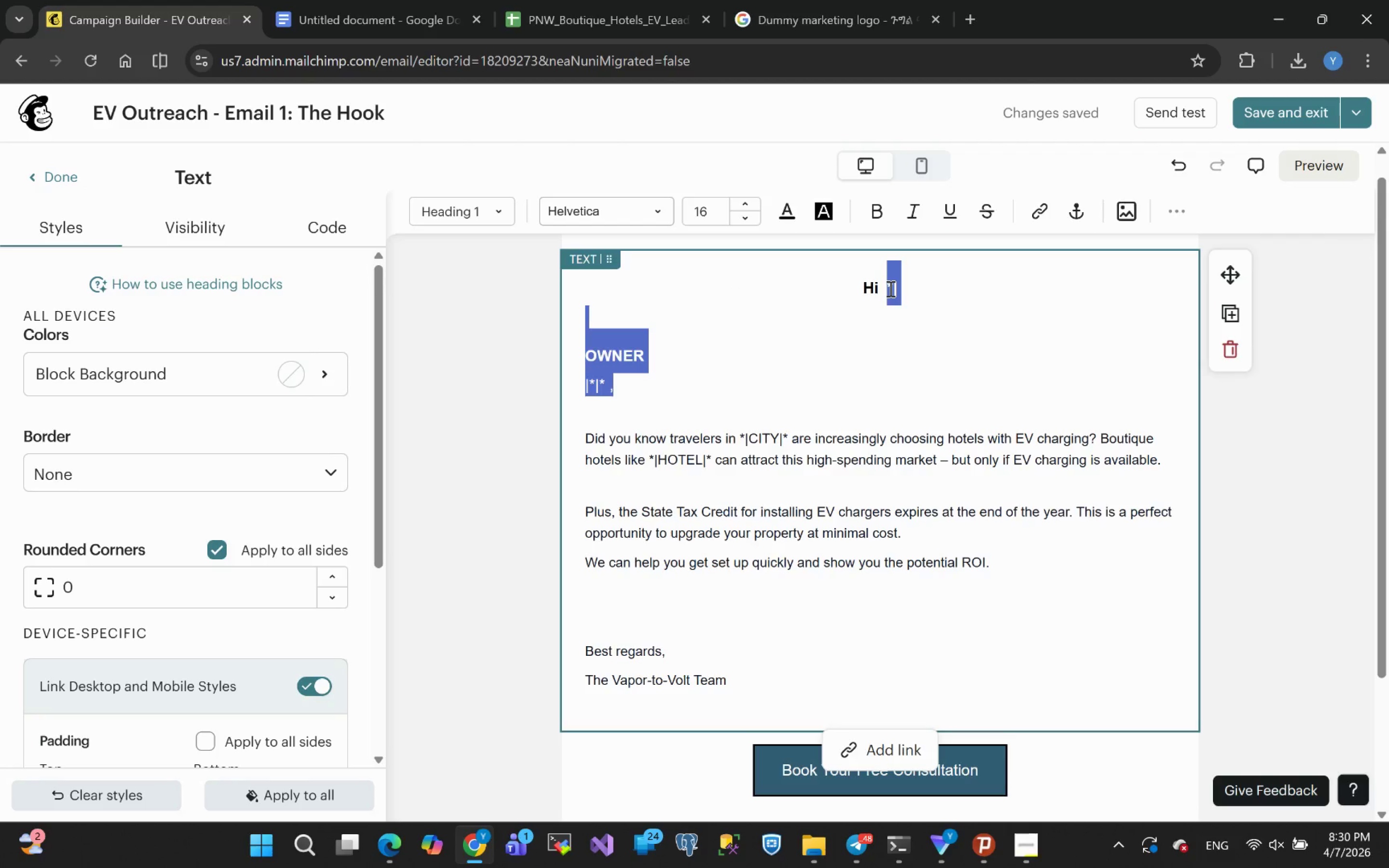 
key(Backspace)
 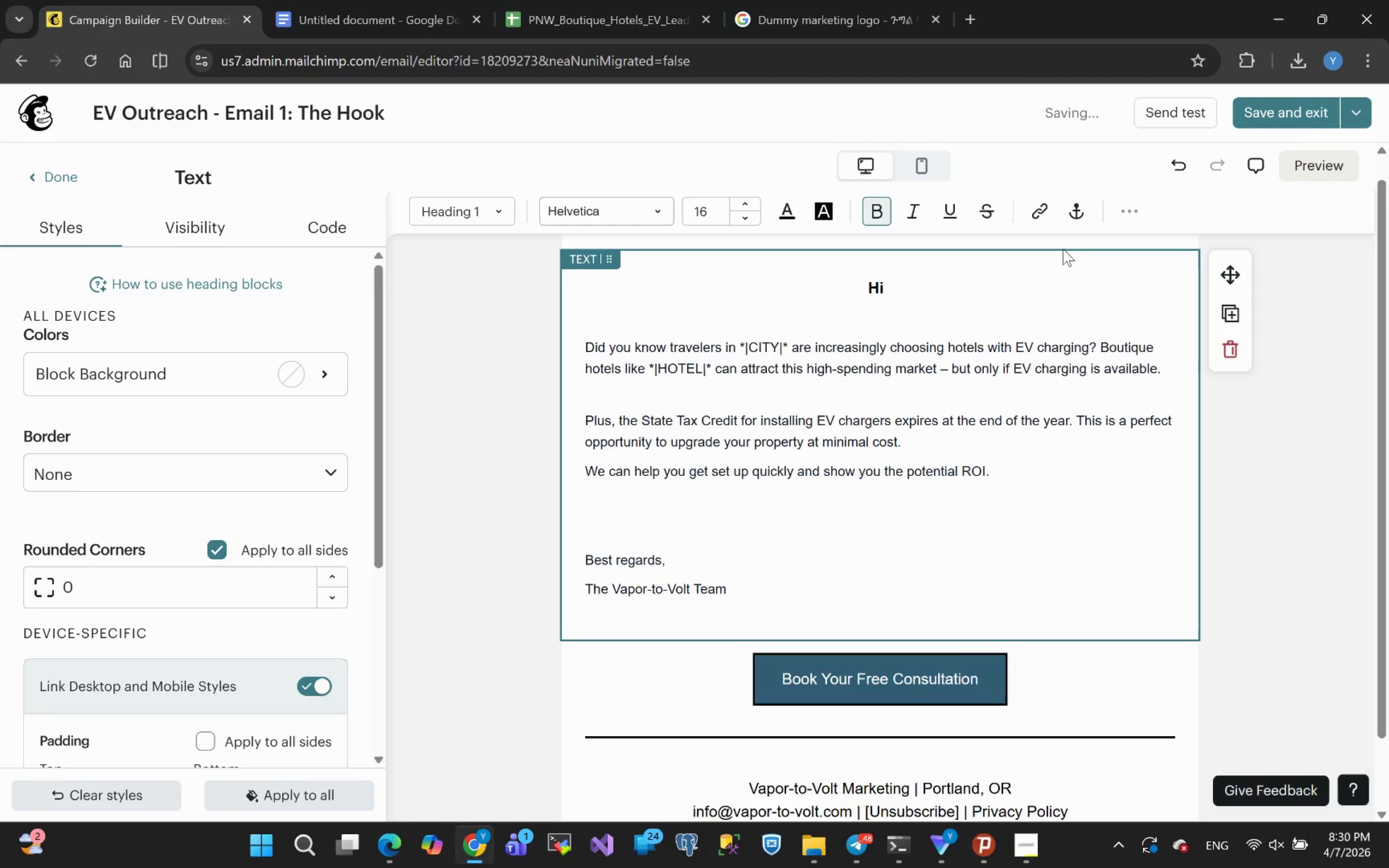 
type(**)
 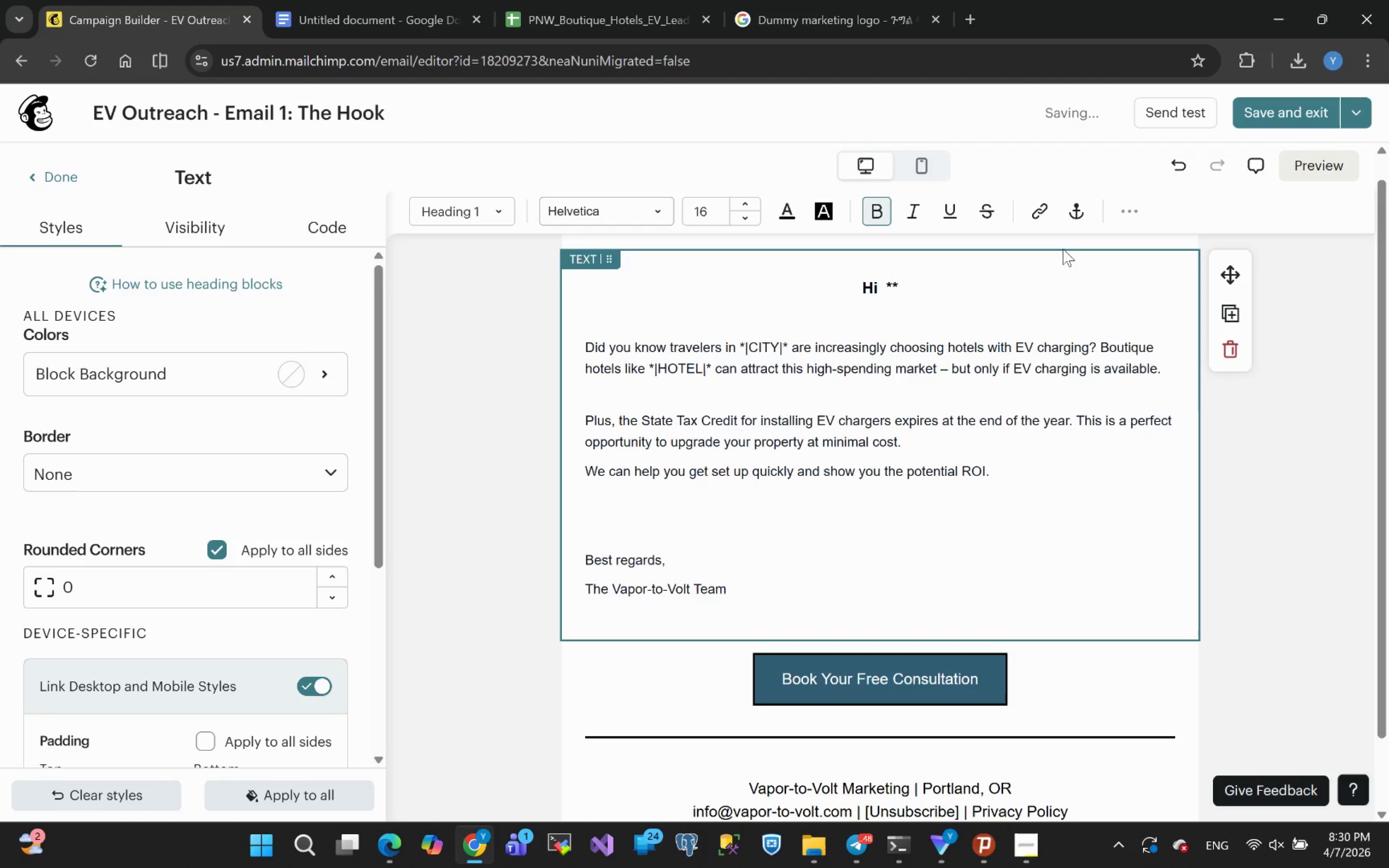 
key(ArrowLeft)
 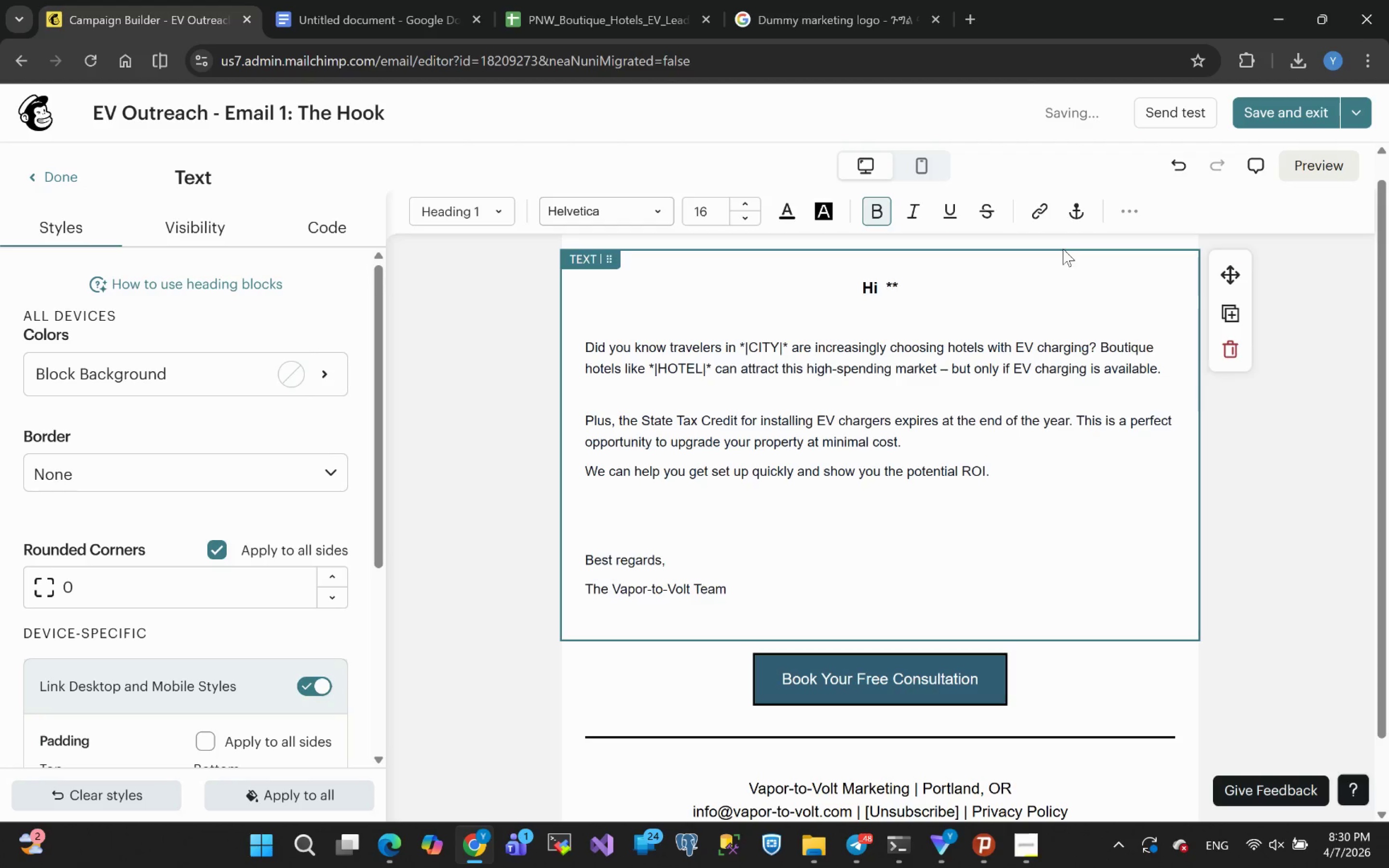 
key(Shift+Backslash)
 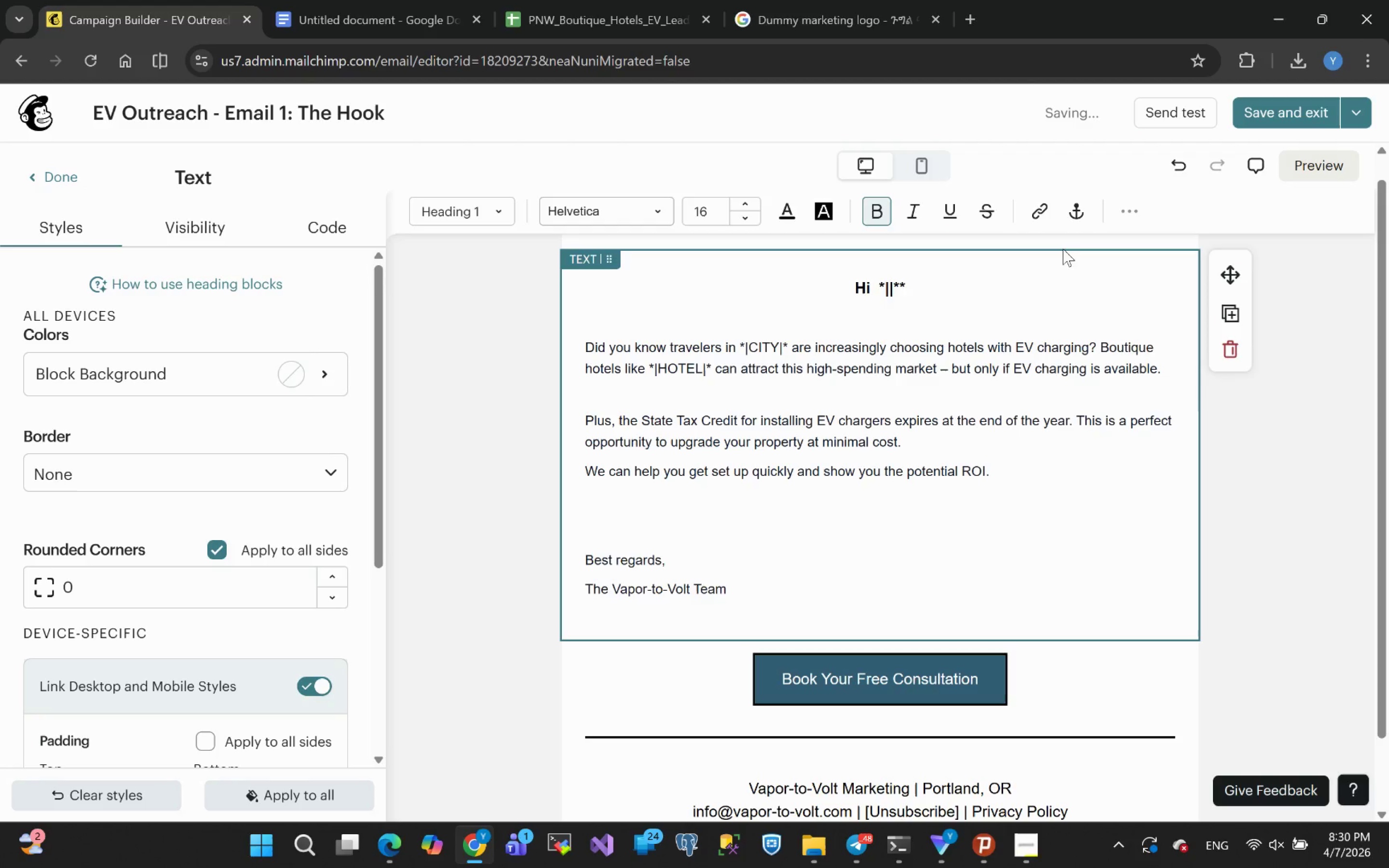 
key(ArrowRight)
 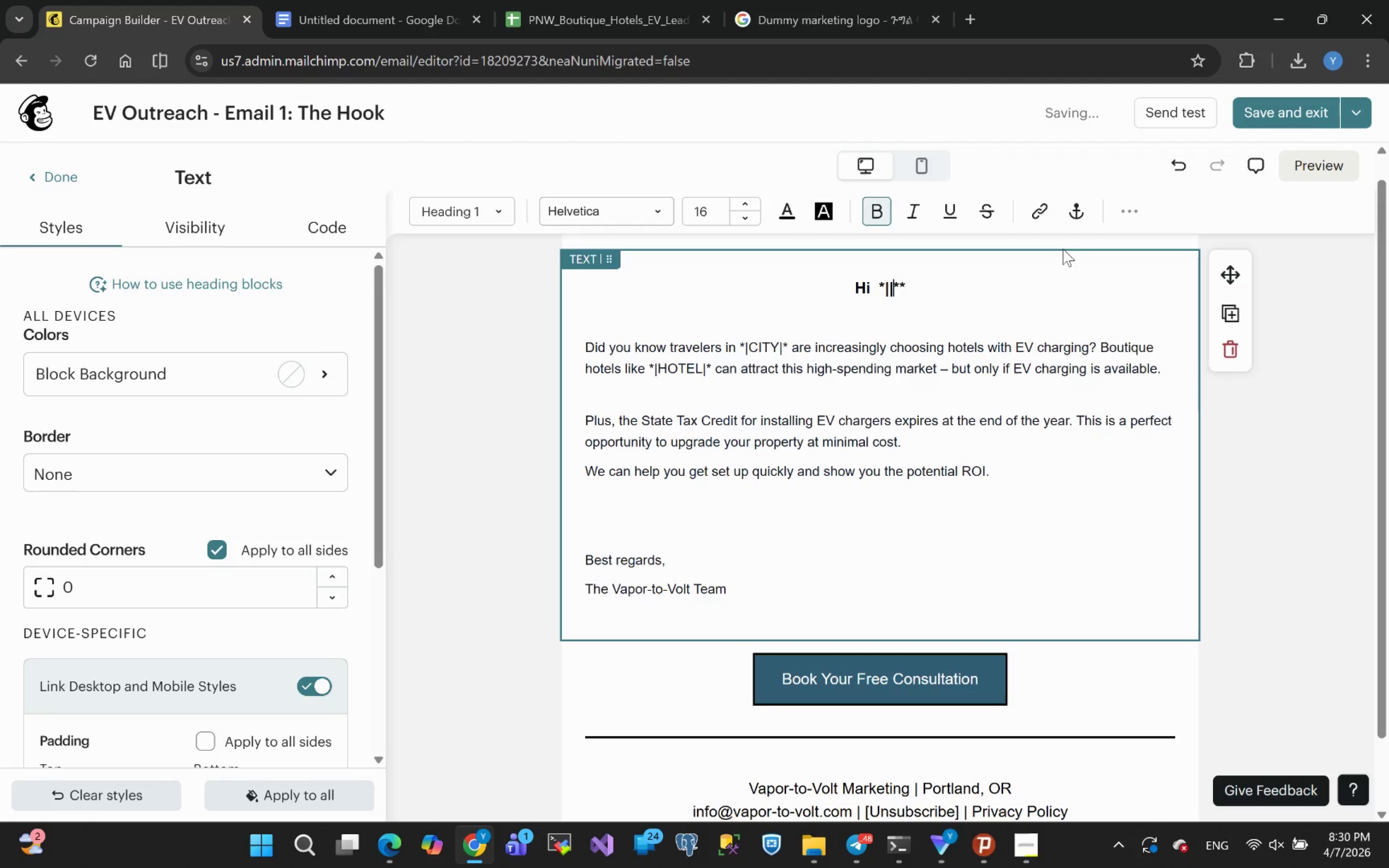 
key(ArrowRight)
 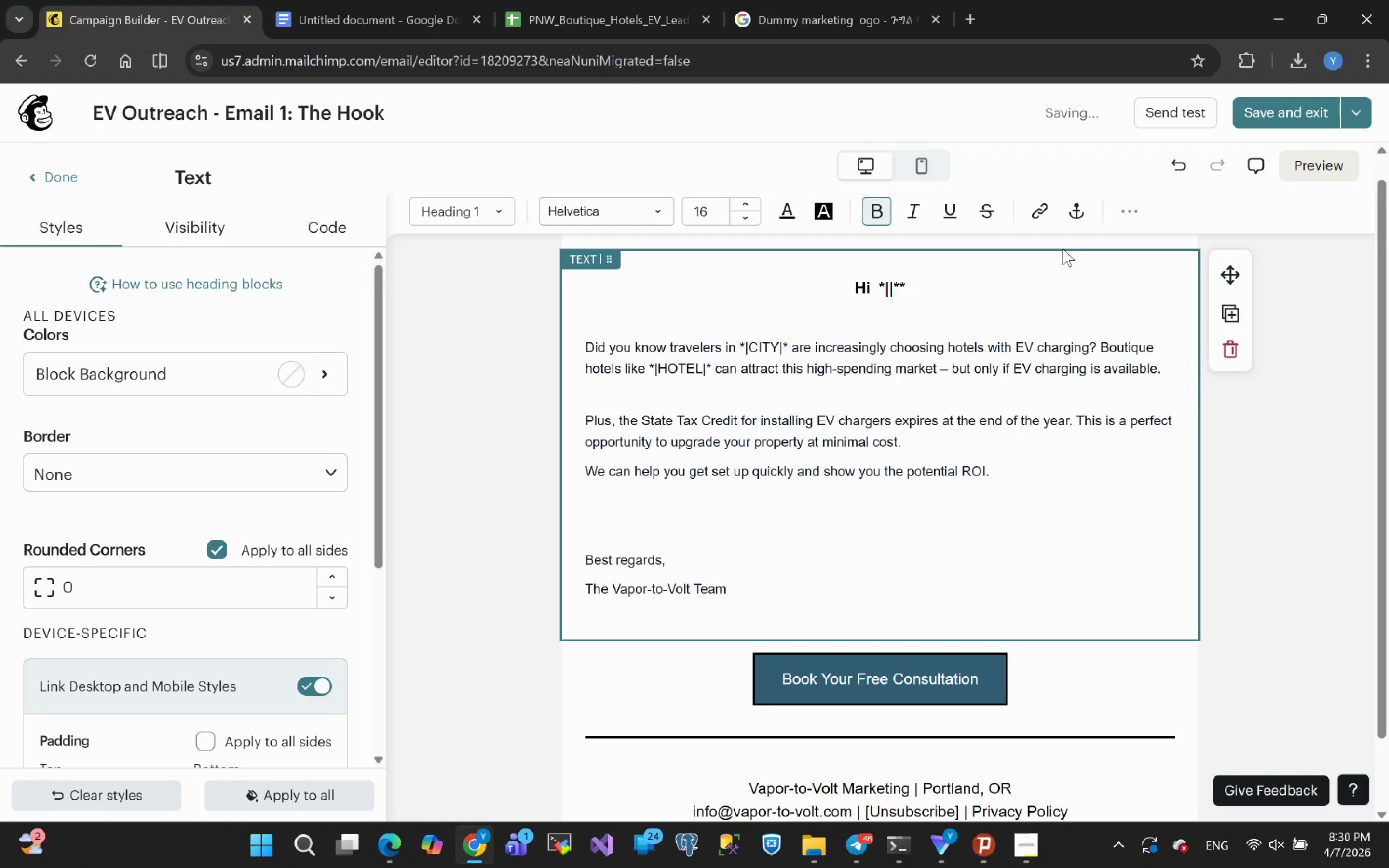 
key(Backspace)
 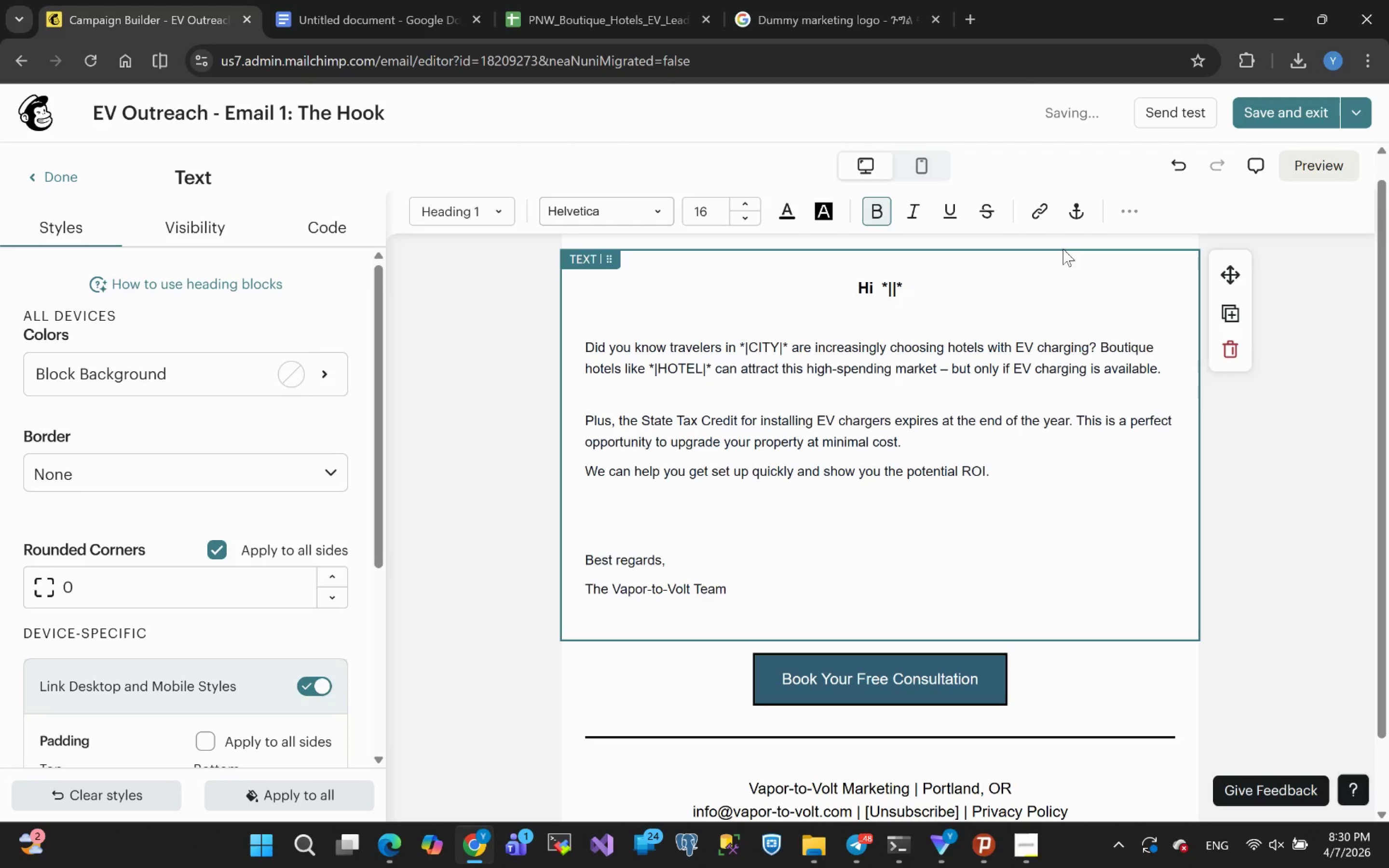 
key(ArrowLeft)
 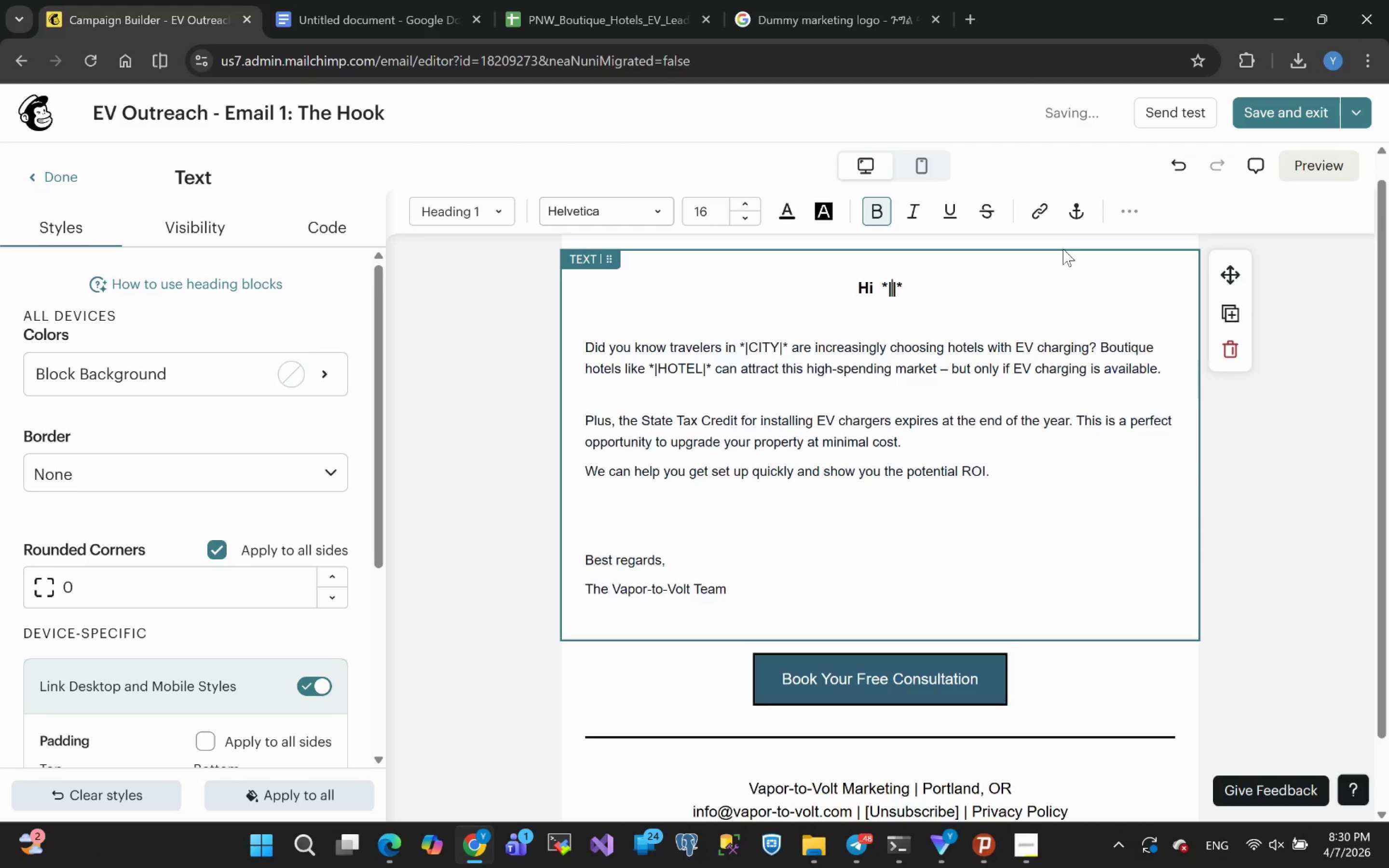 
type(OWNER)
 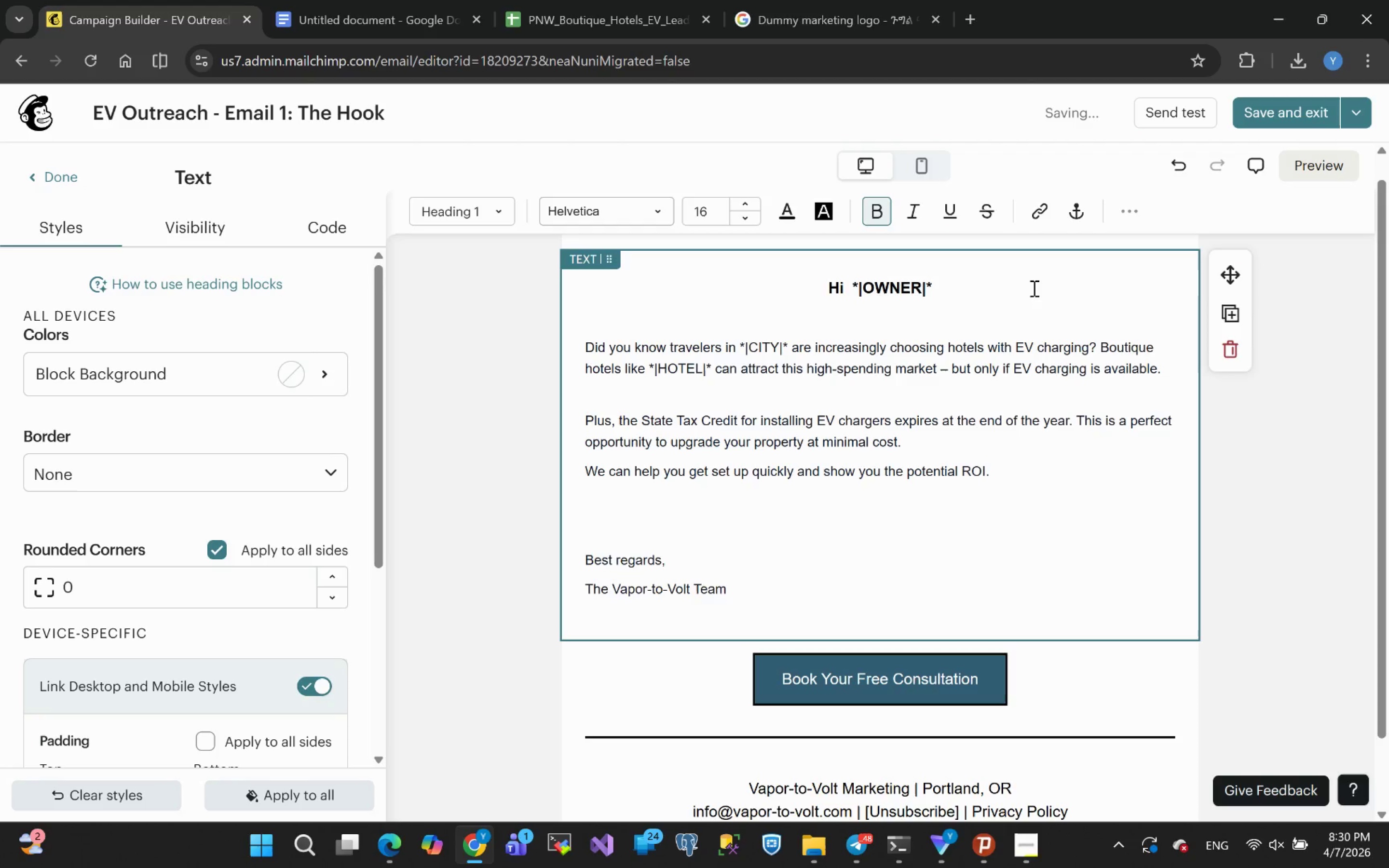 
left_click([960, 293])
 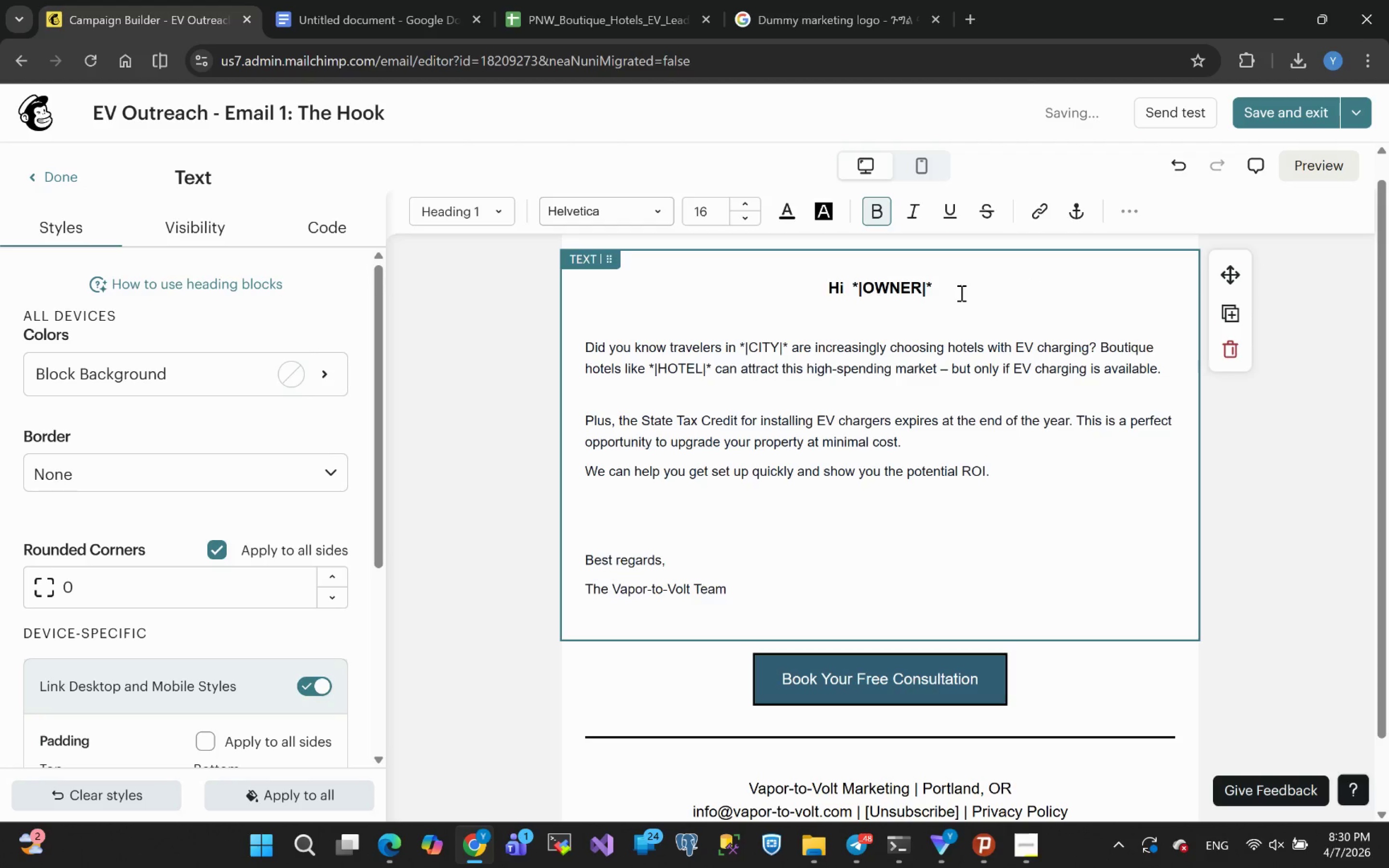 
key(Comma)
 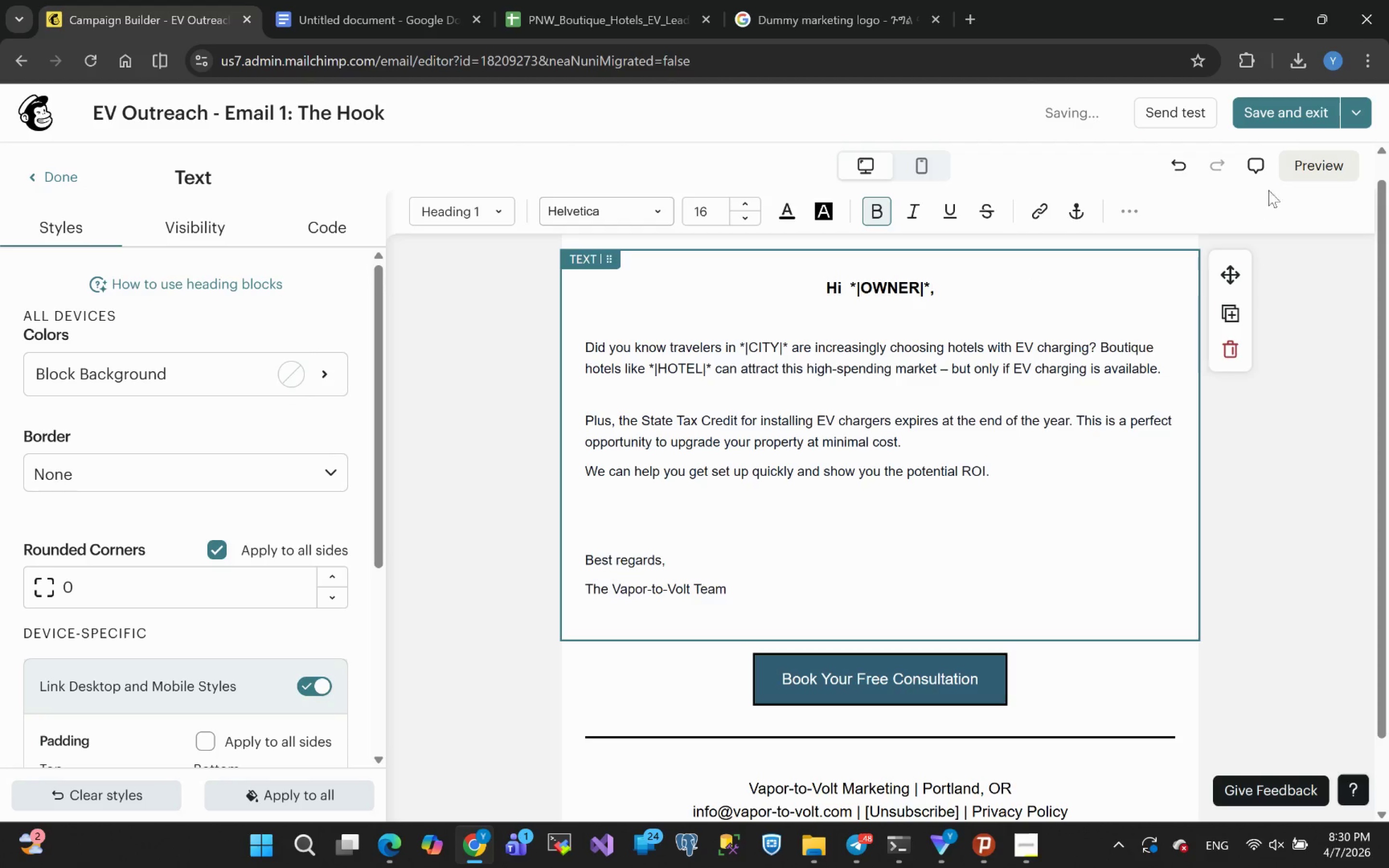 
left_click([1304, 168])
 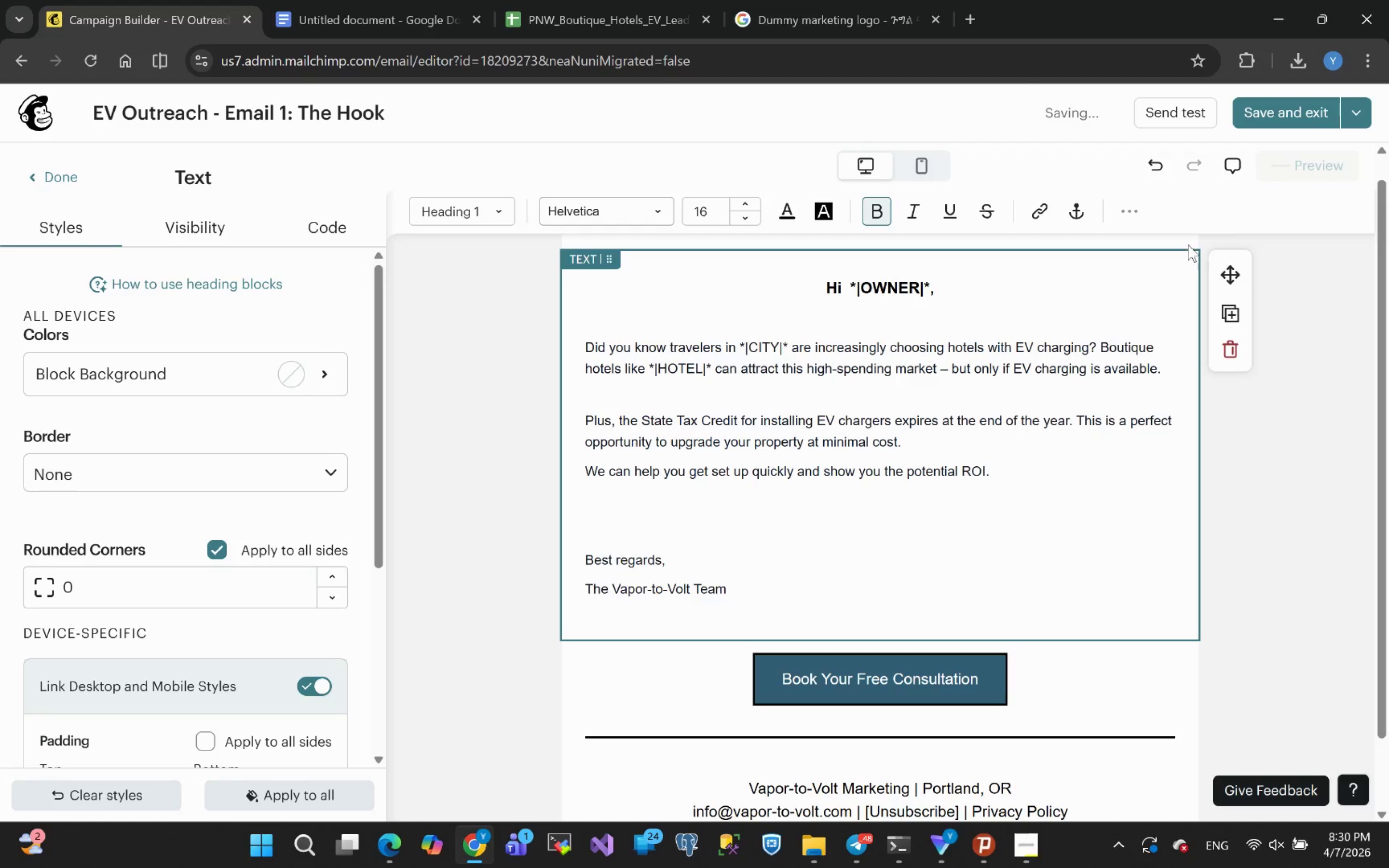 
wait(5.59)
 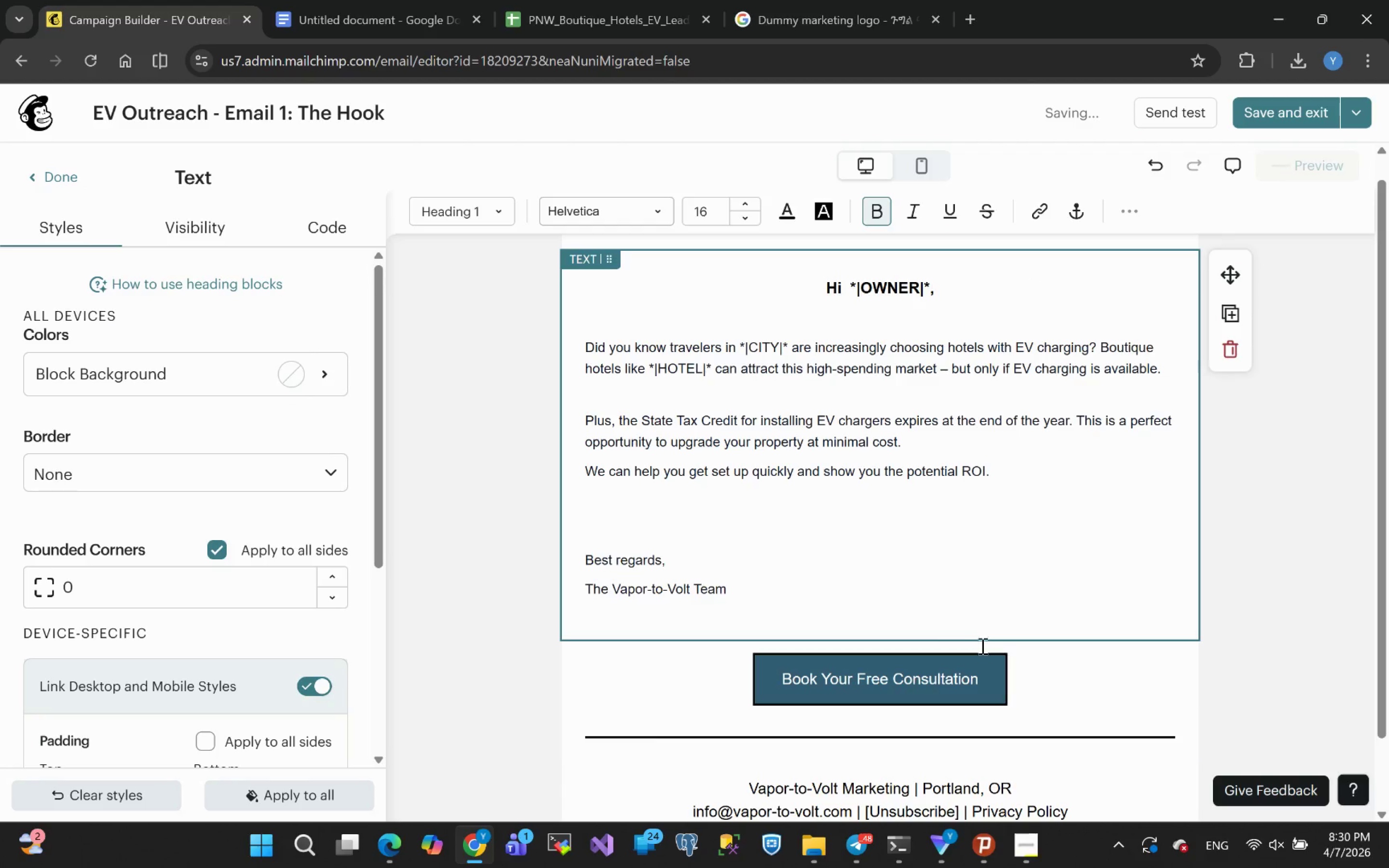 
scroll: coordinate [866, 384], scroll_direction: none, amount: 0.0
 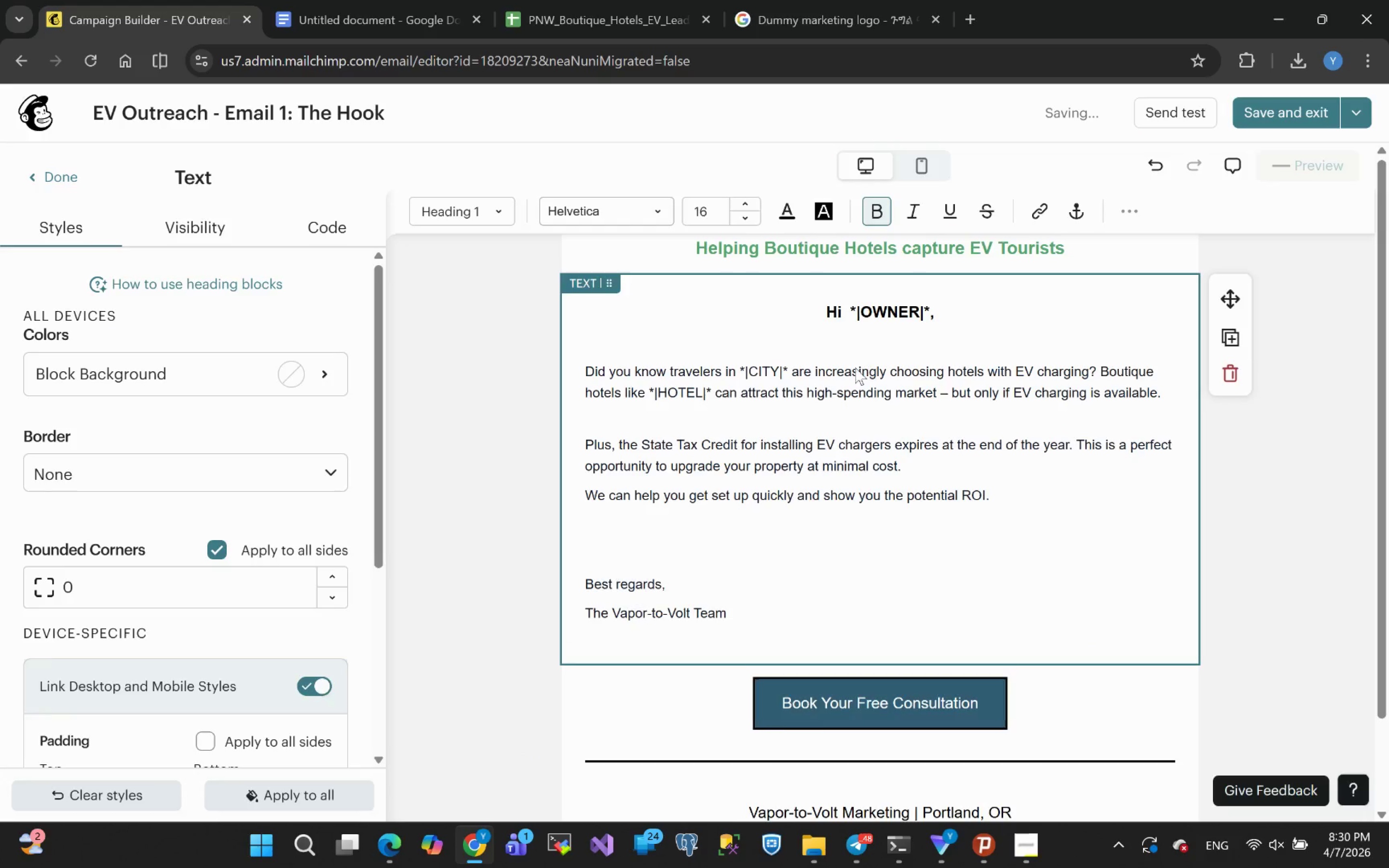 
scroll: coordinate [854, 366], scroll_direction: up, amount: 1.0
 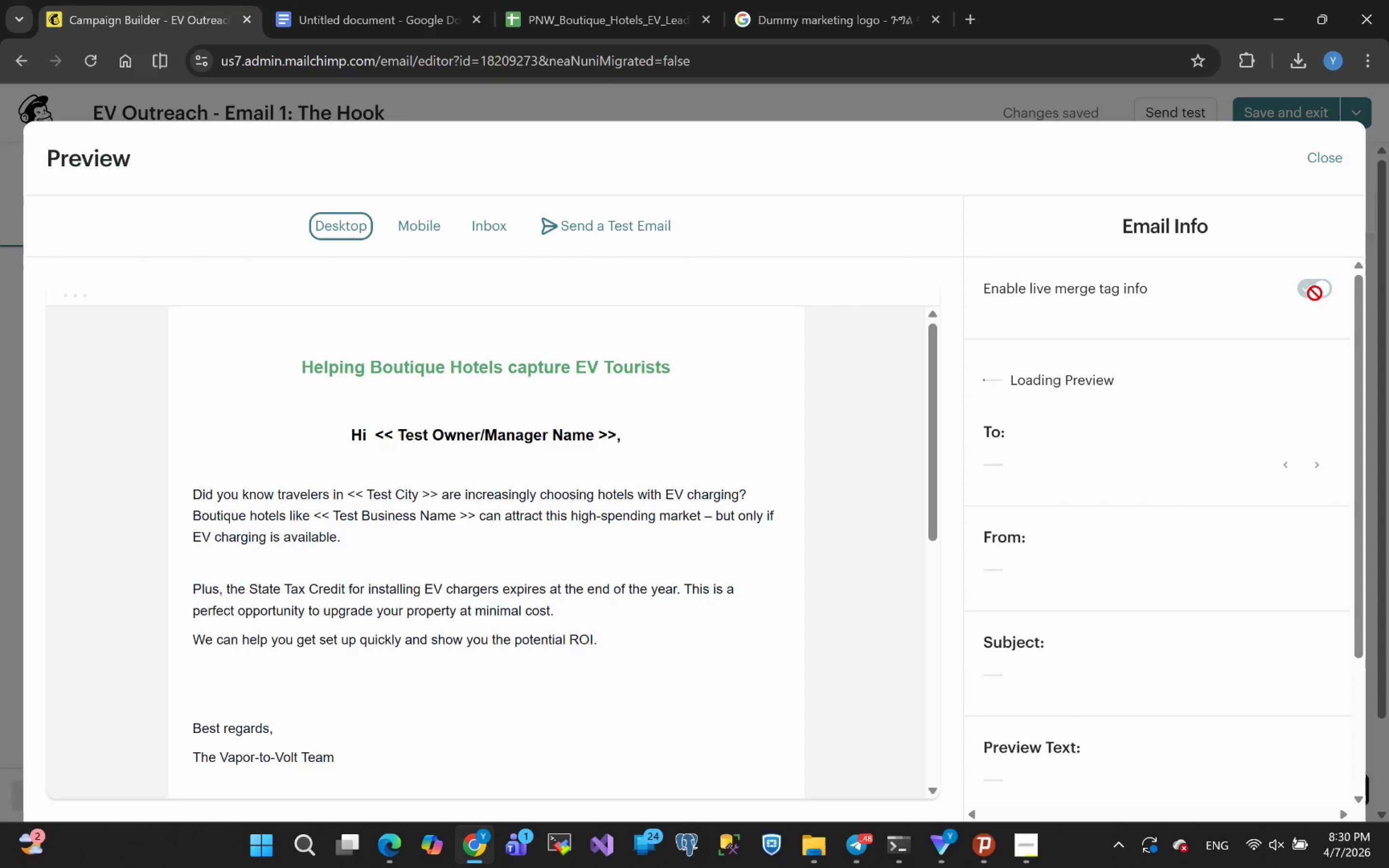 
mouse_move([463, 450])
 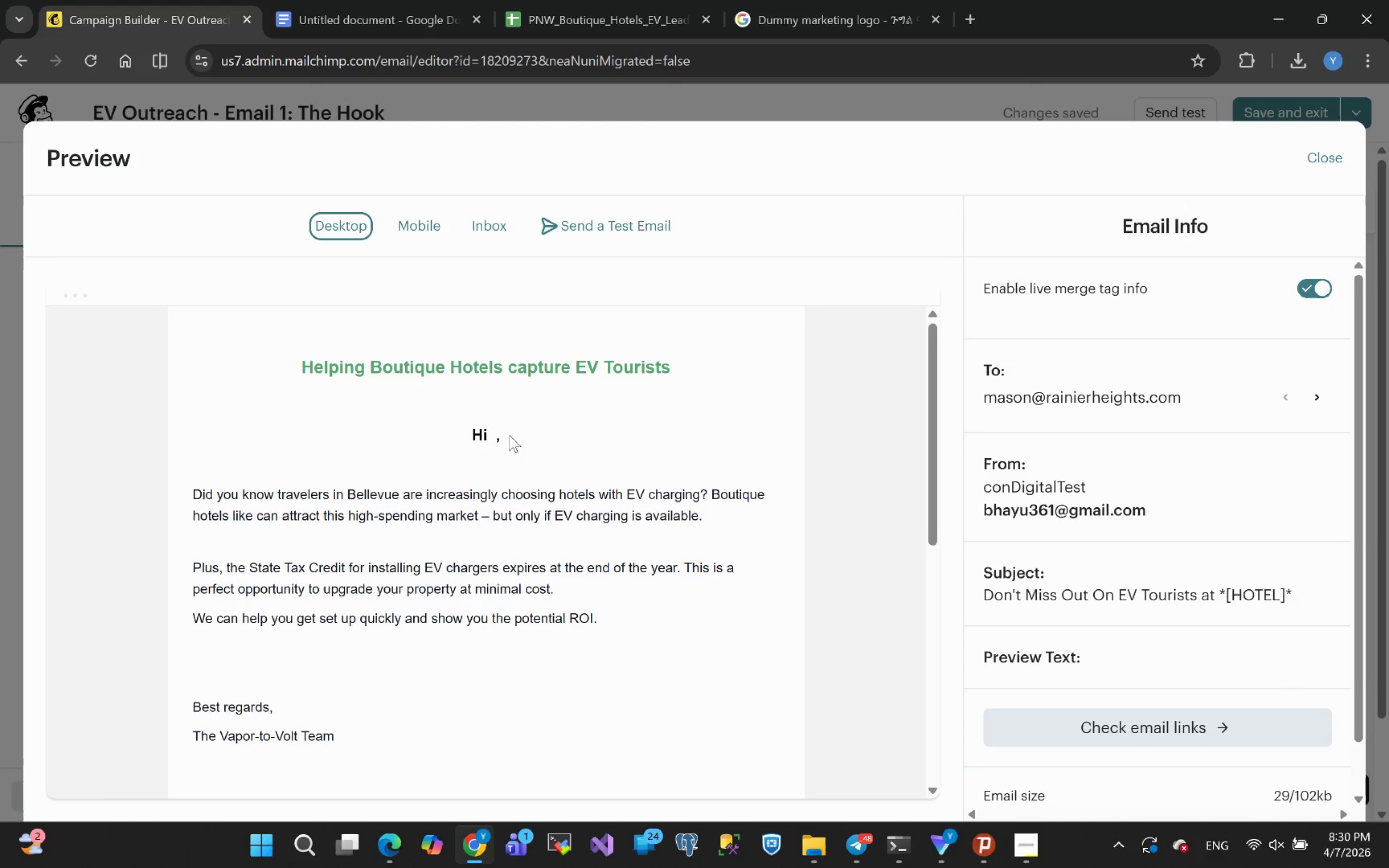 
wait(8.74)
 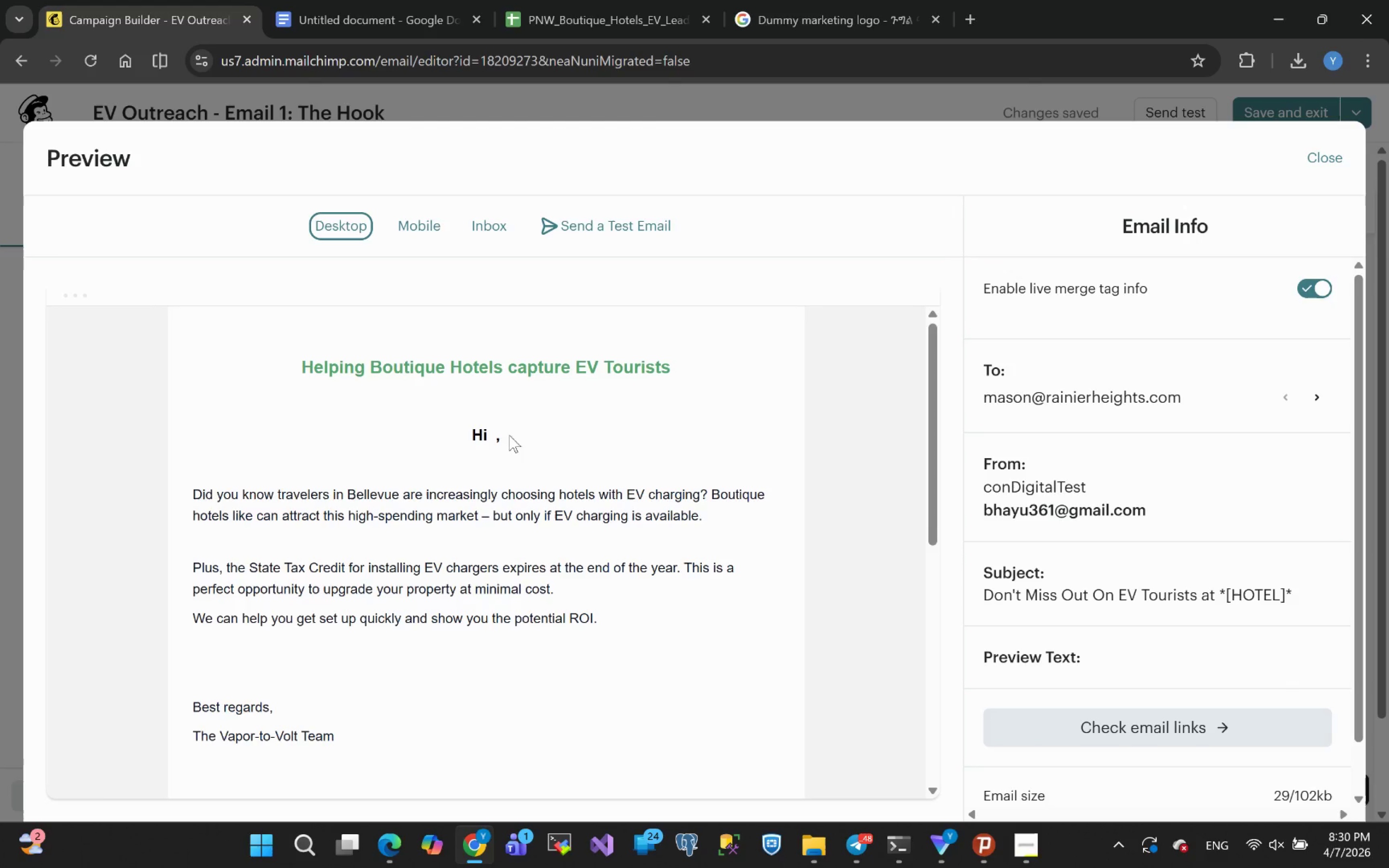 
left_click([1330, 156])
 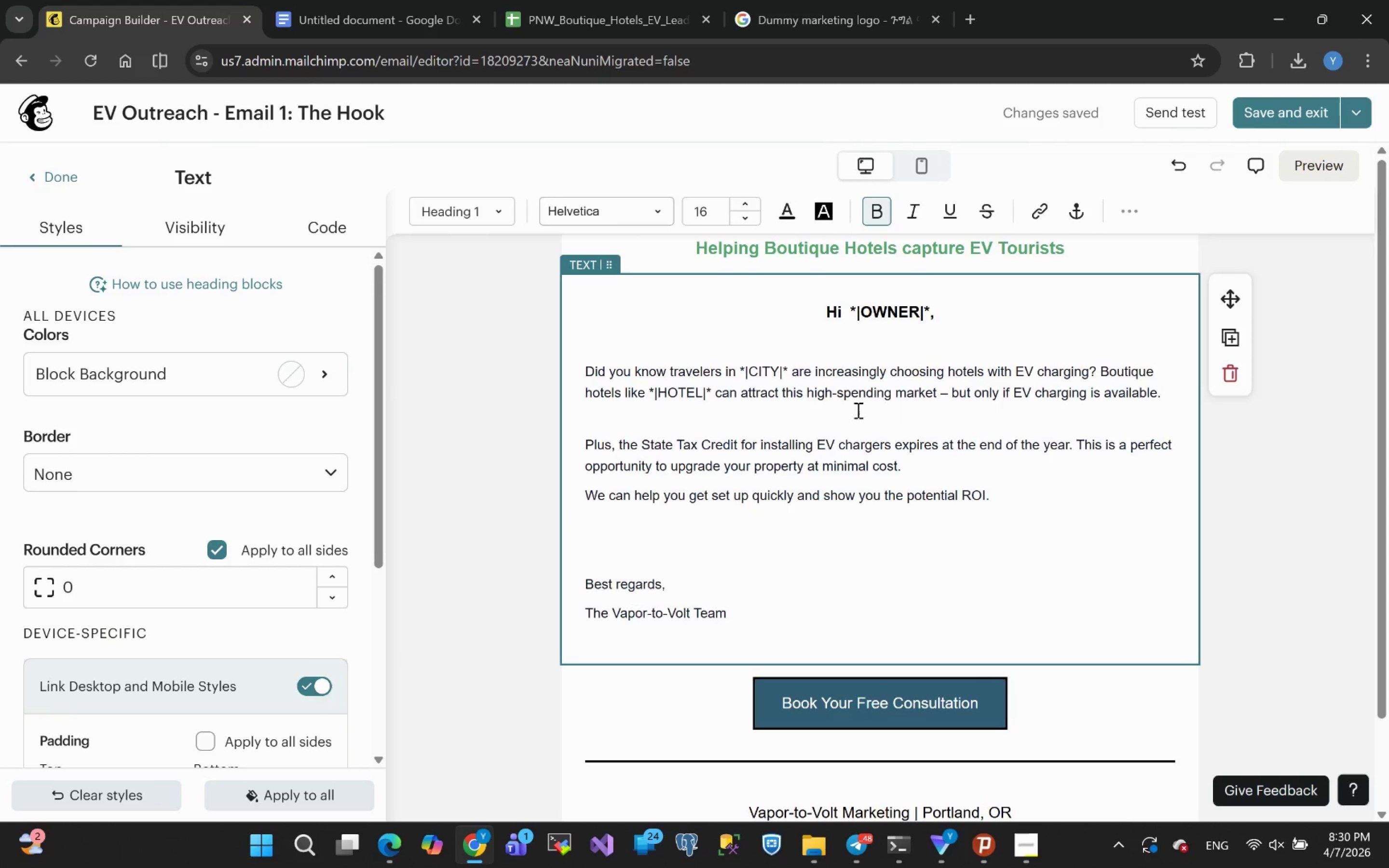 
scroll: coordinate [855, 407], scroll_direction: up, amount: 2.0
 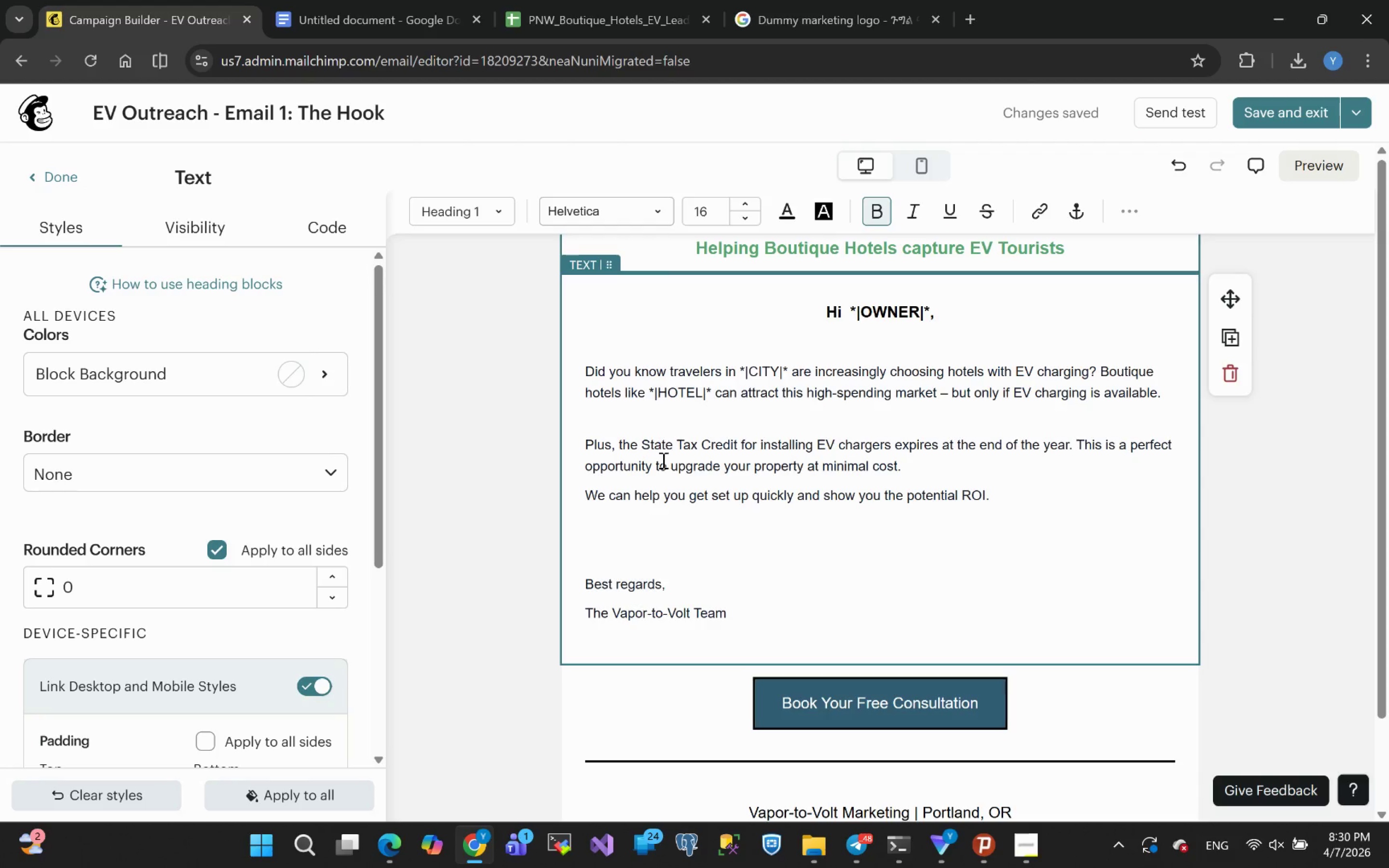 
wait(11.77)
 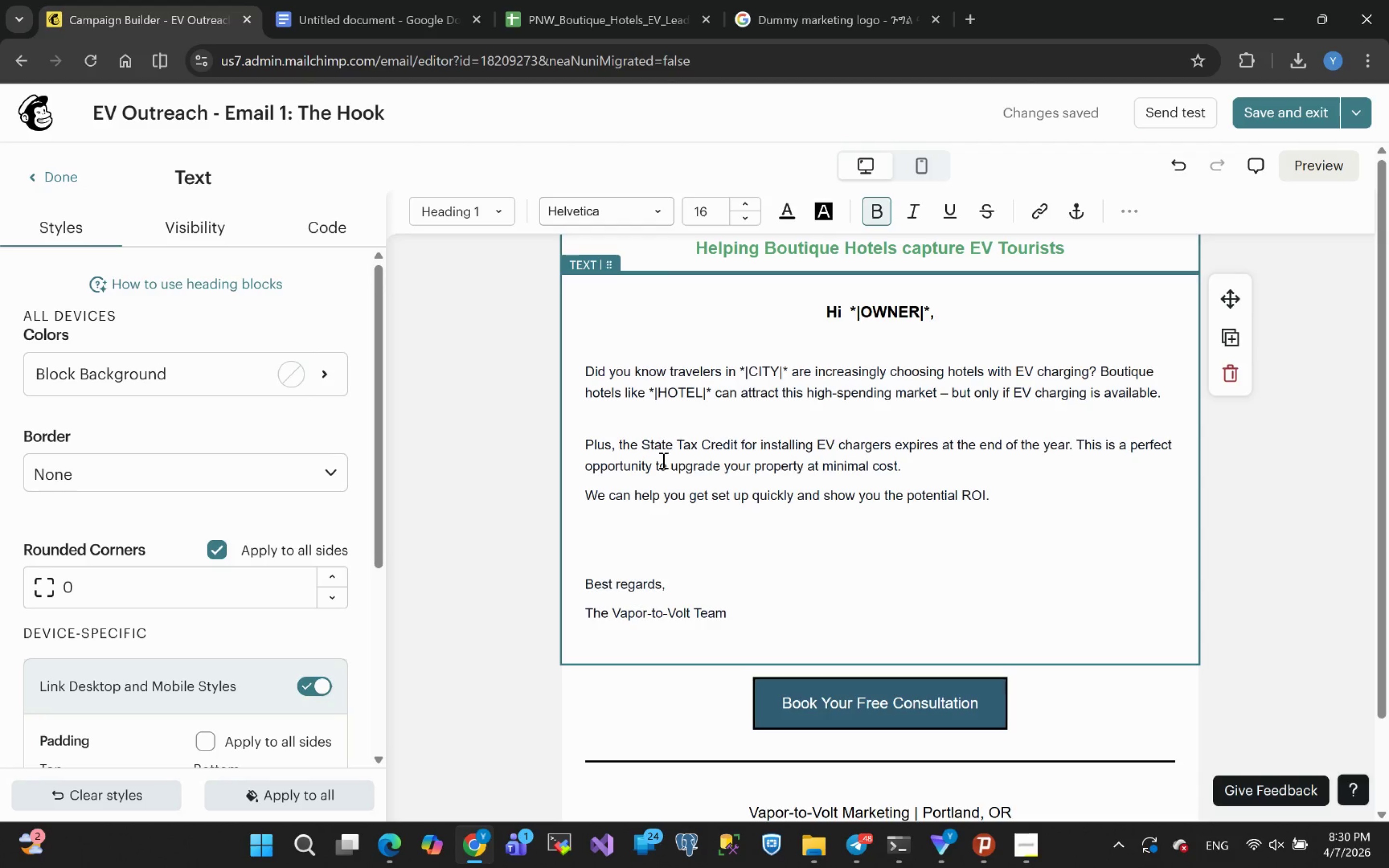 
scroll: coordinate [940, 361], scroll_direction: up, amount: 4.0
 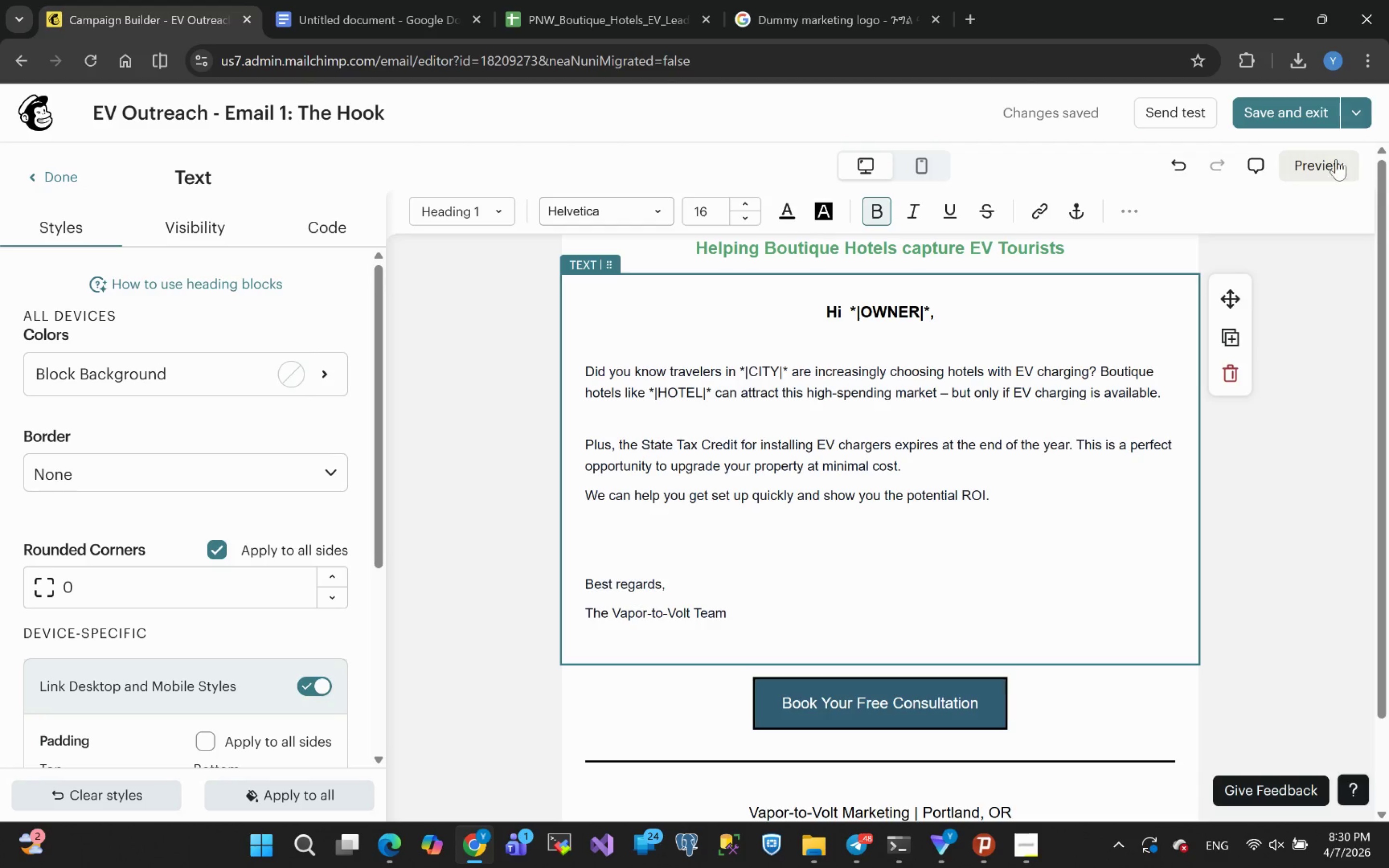 
left_click([1311, 162])
 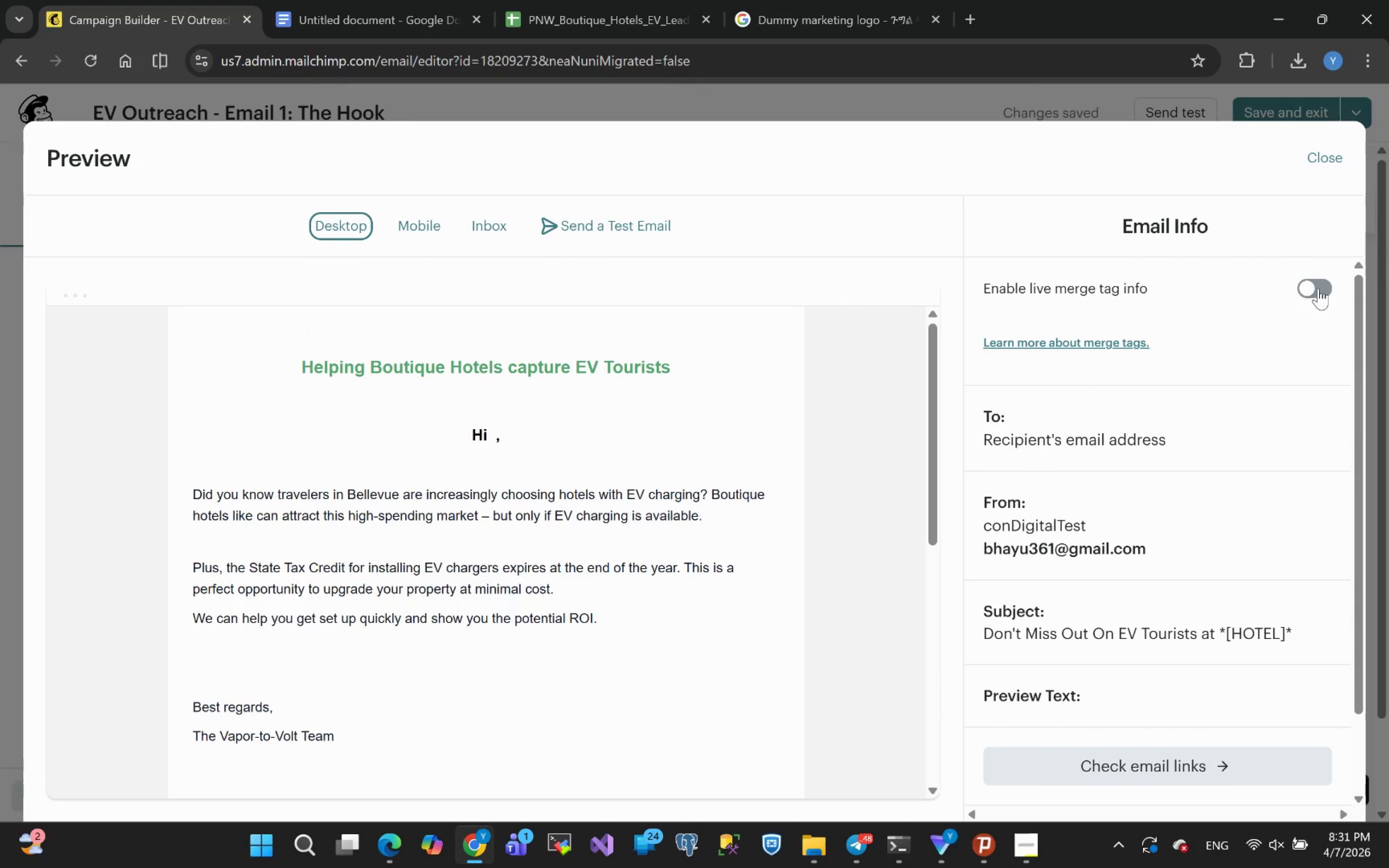 
wait(6.16)
 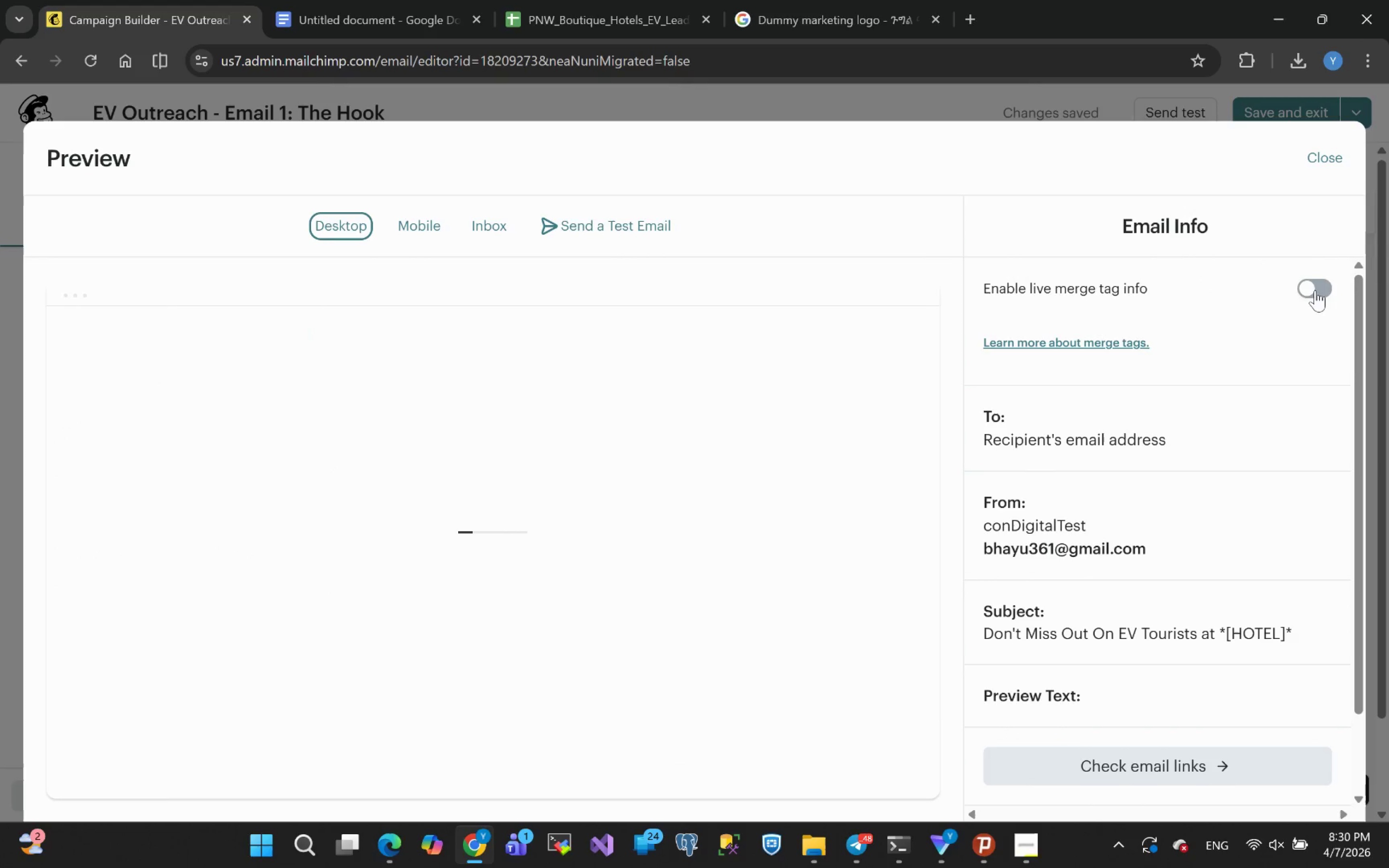 
left_click([1314, 290])
 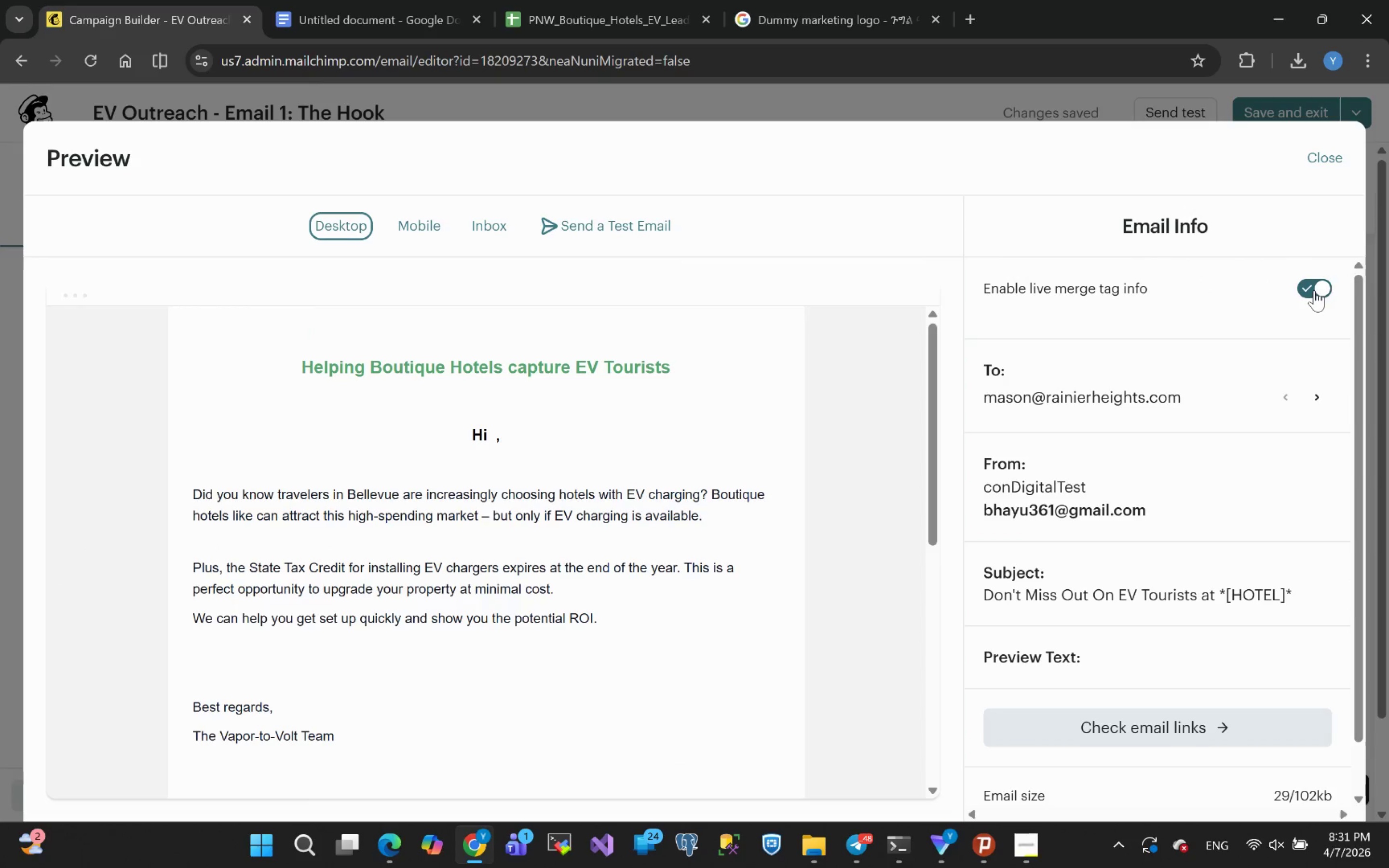 
left_click([1314, 290])
 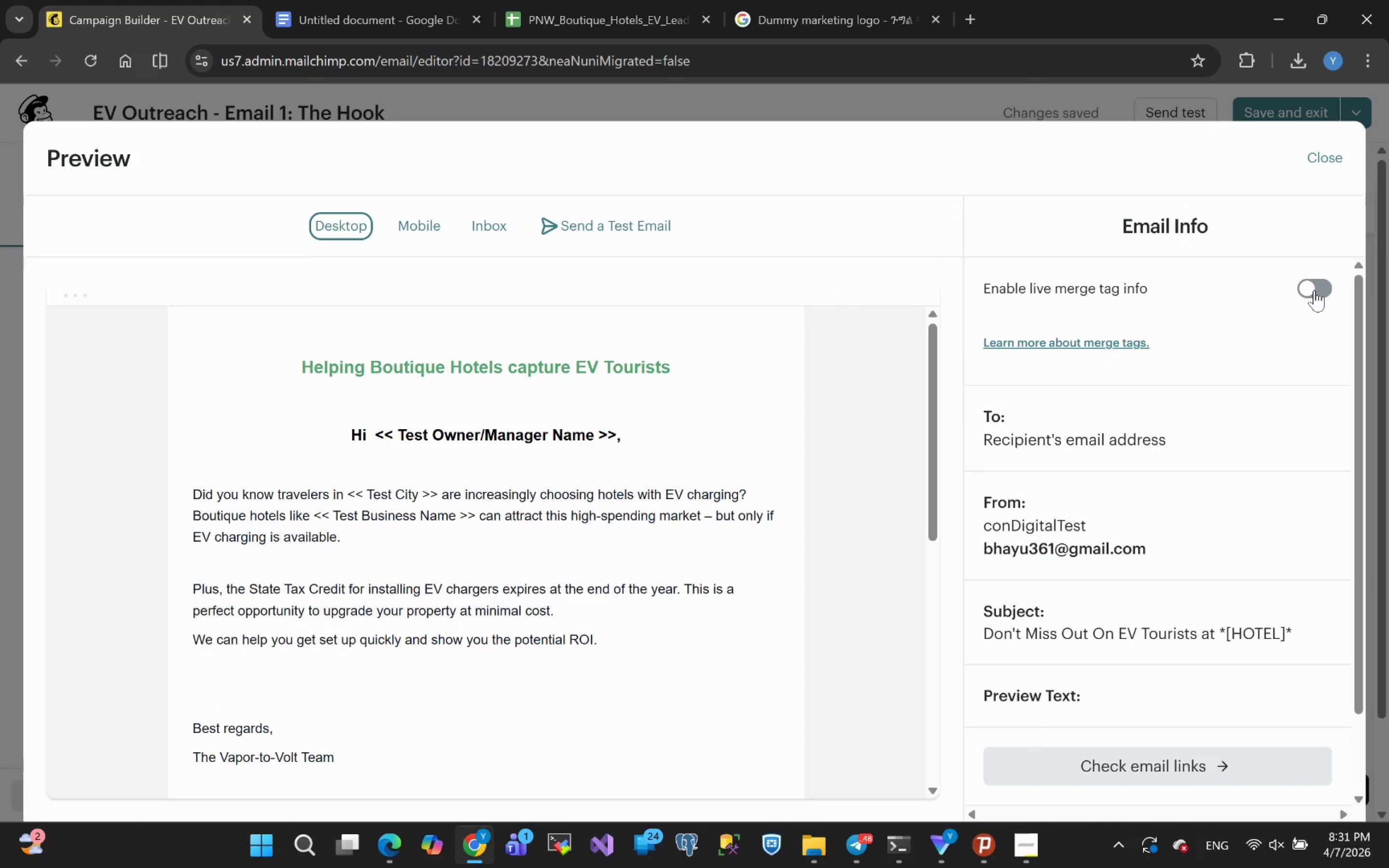 
wait(7.56)
 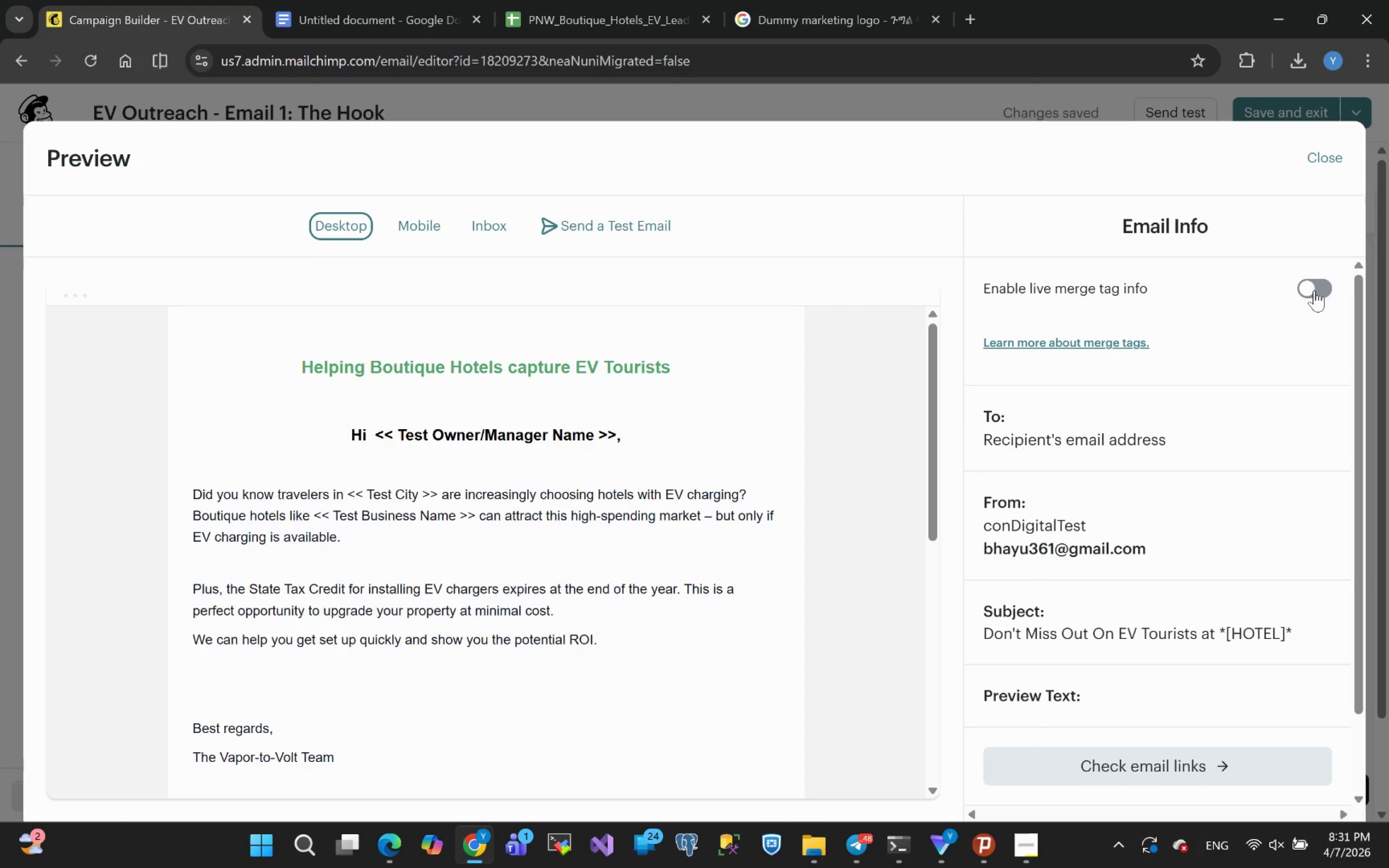 
scroll: coordinate [545, 452], scroll_direction: none, amount: 0.0
 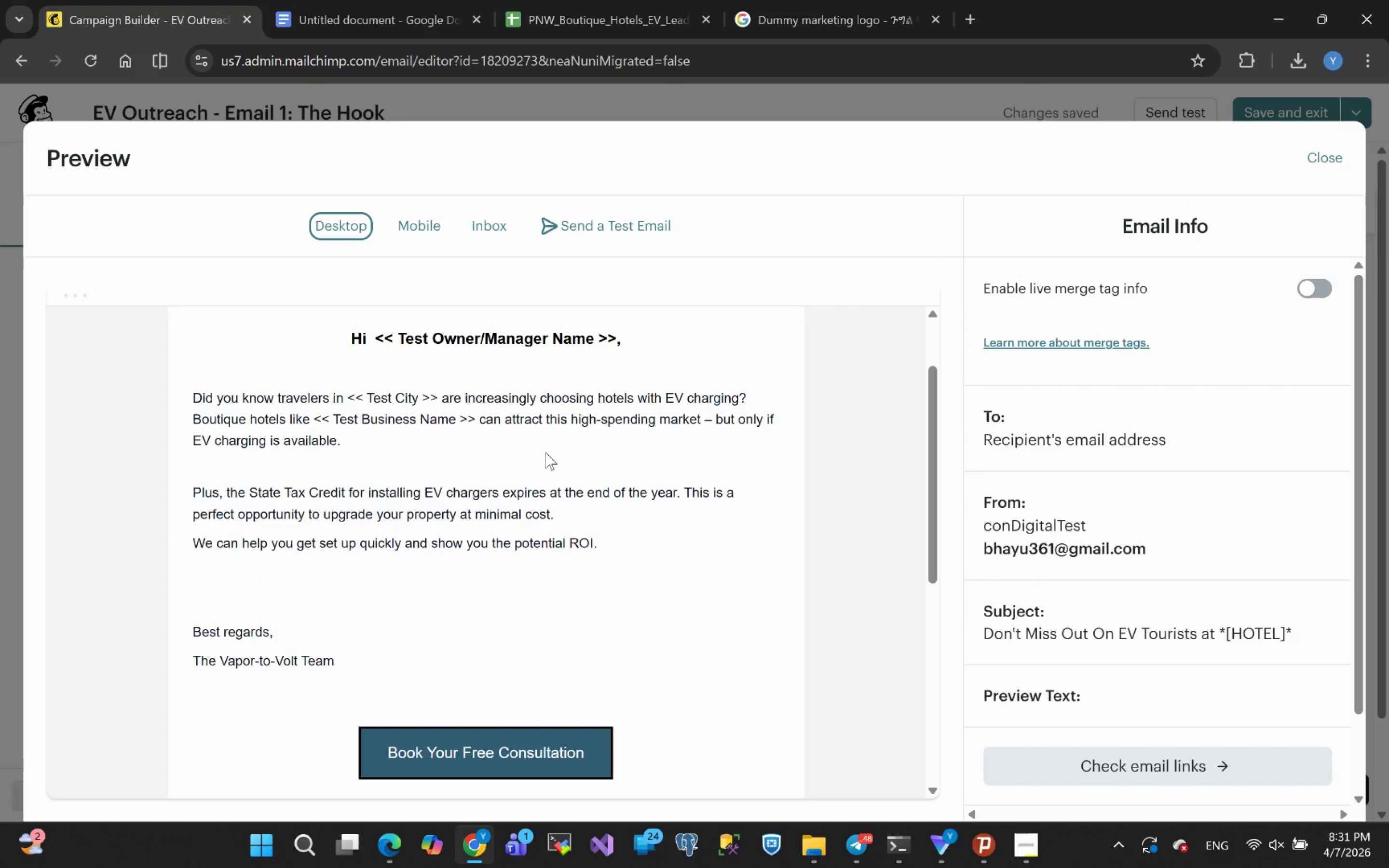 
scroll: coordinate [546, 452], scroll_direction: up, amount: 2.0
 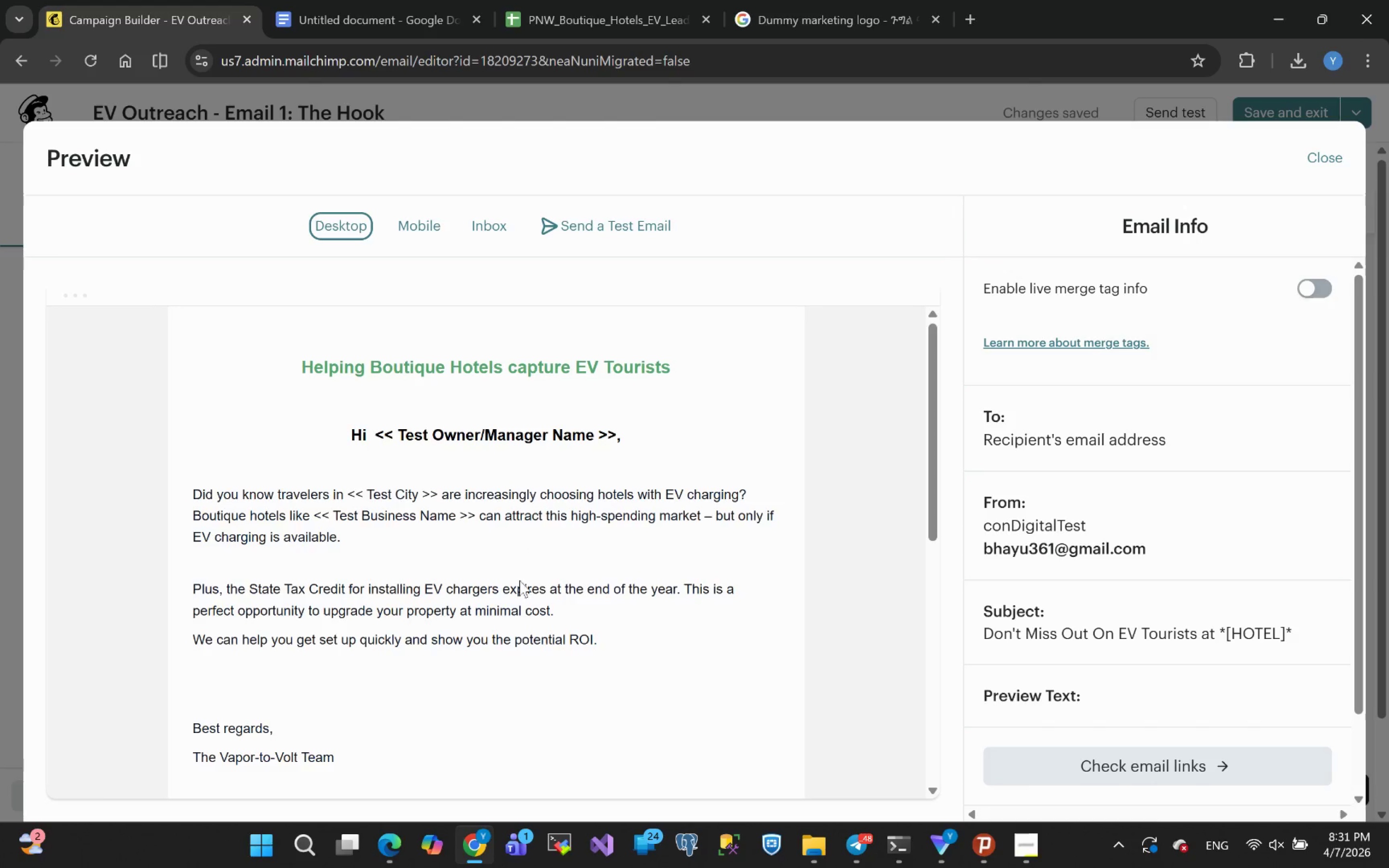 
wait(8.39)
 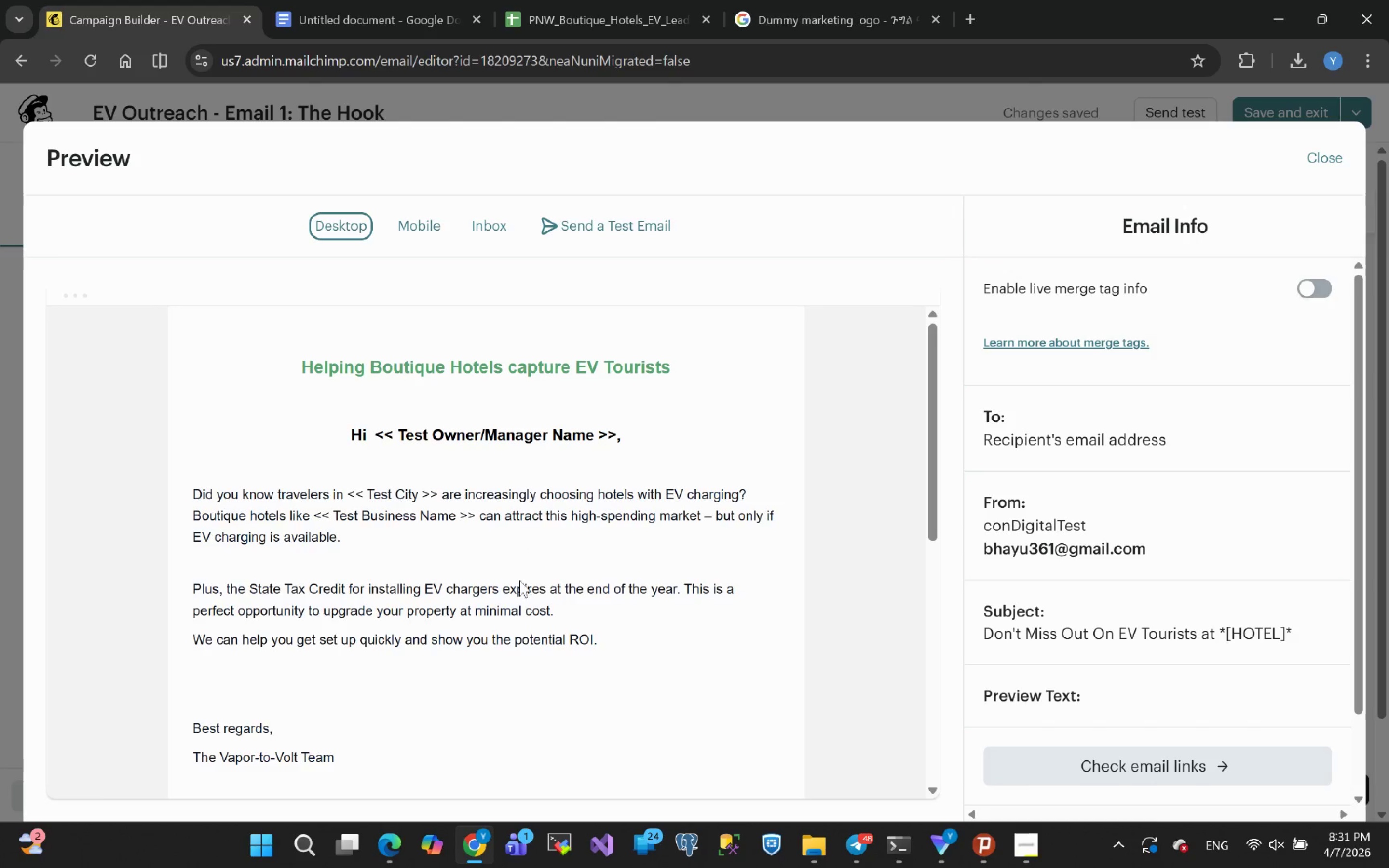 
scroll: coordinate [483, 539], scroll_direction: up, amount: 7.0
 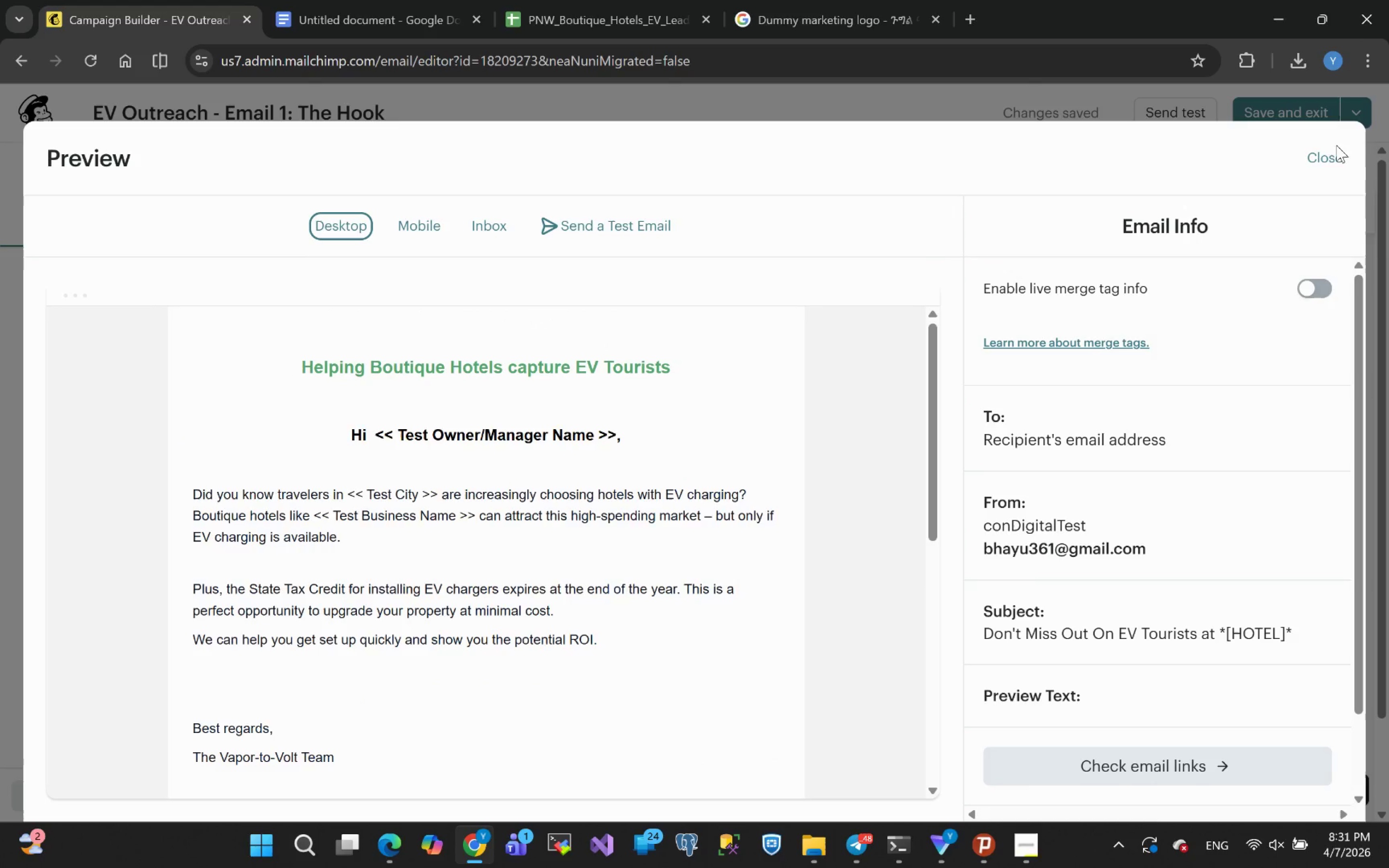 
left_click([1330, 156])
 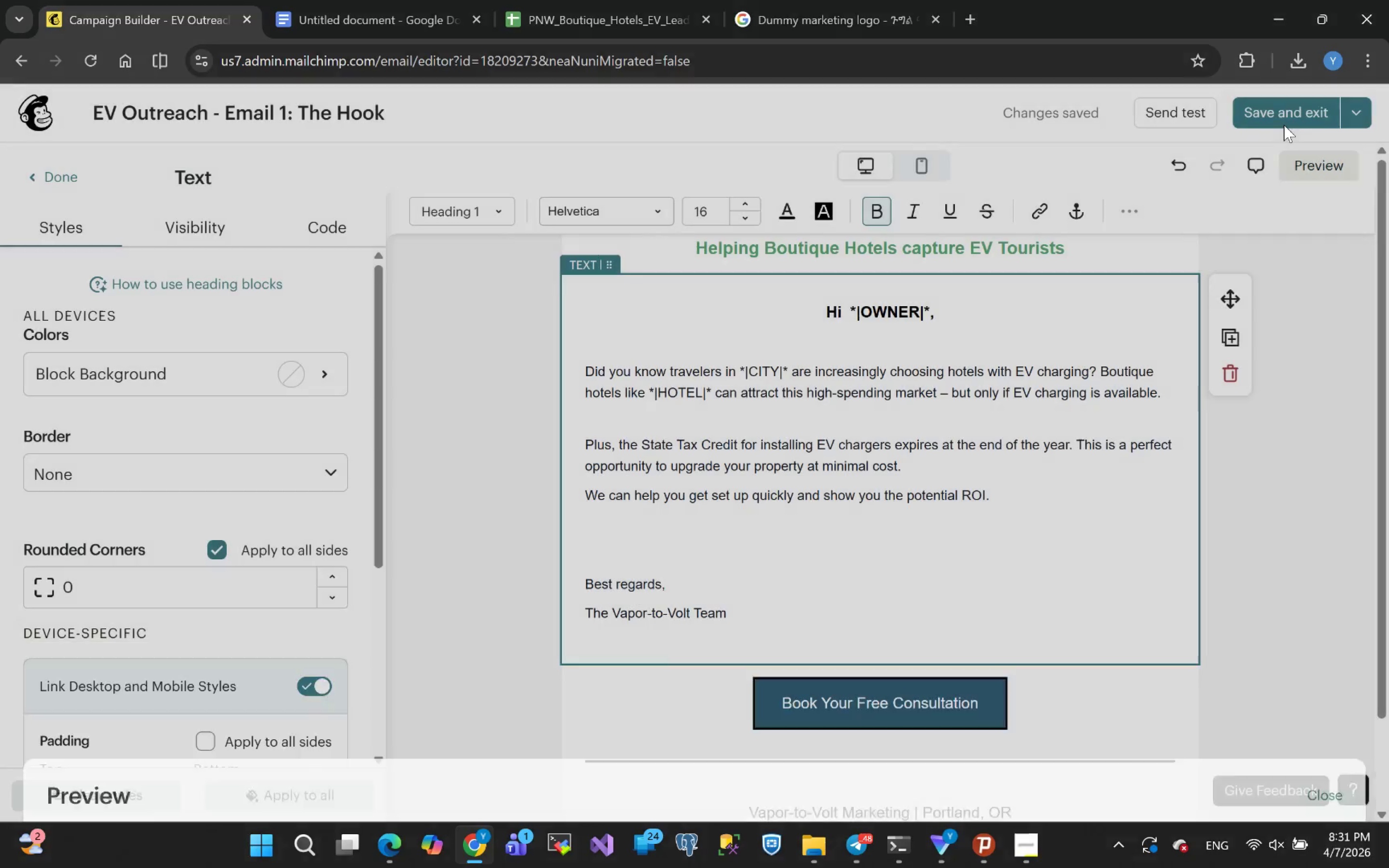 
left_click([1280, 111])
 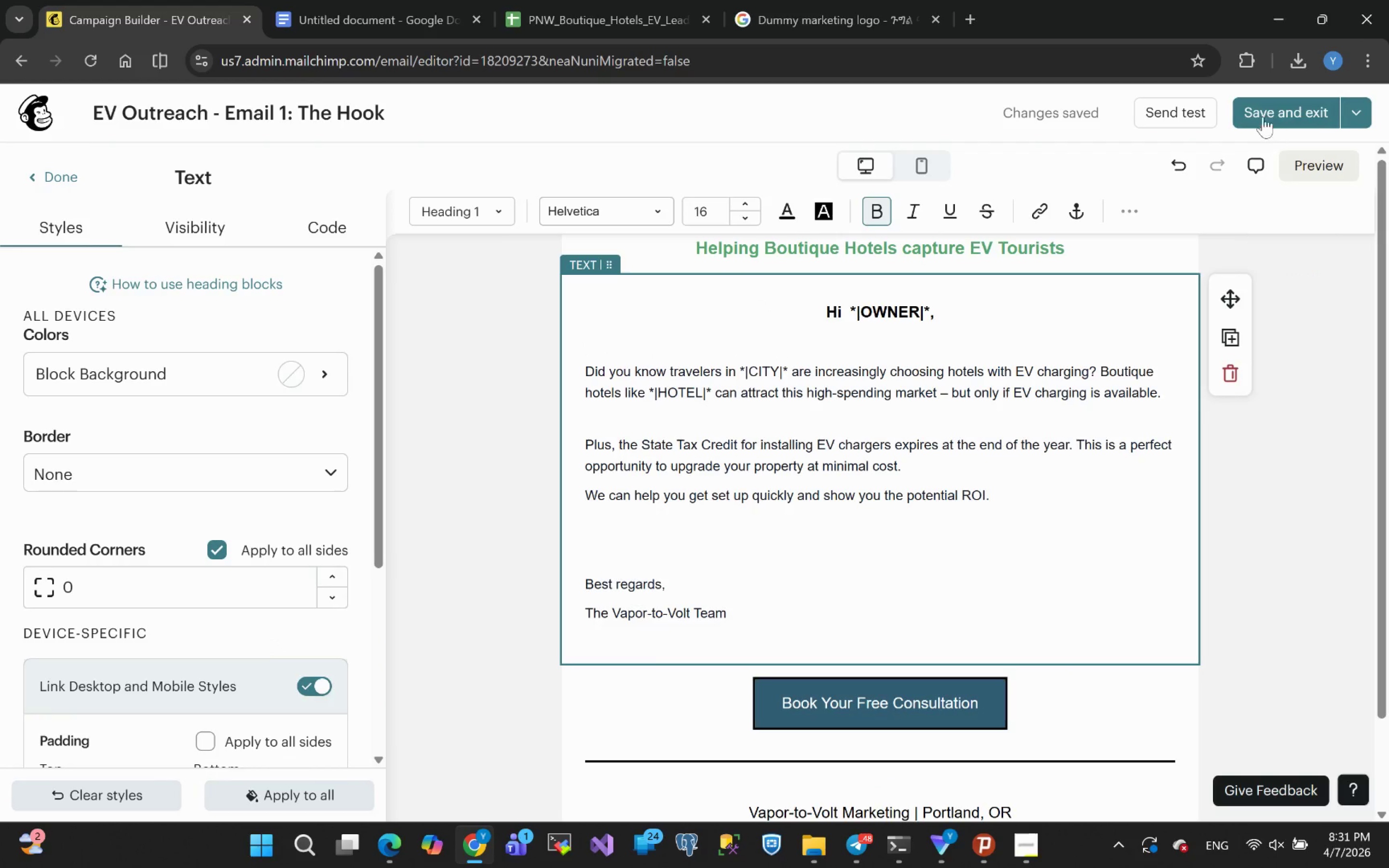 
left_click([1274, 115])
 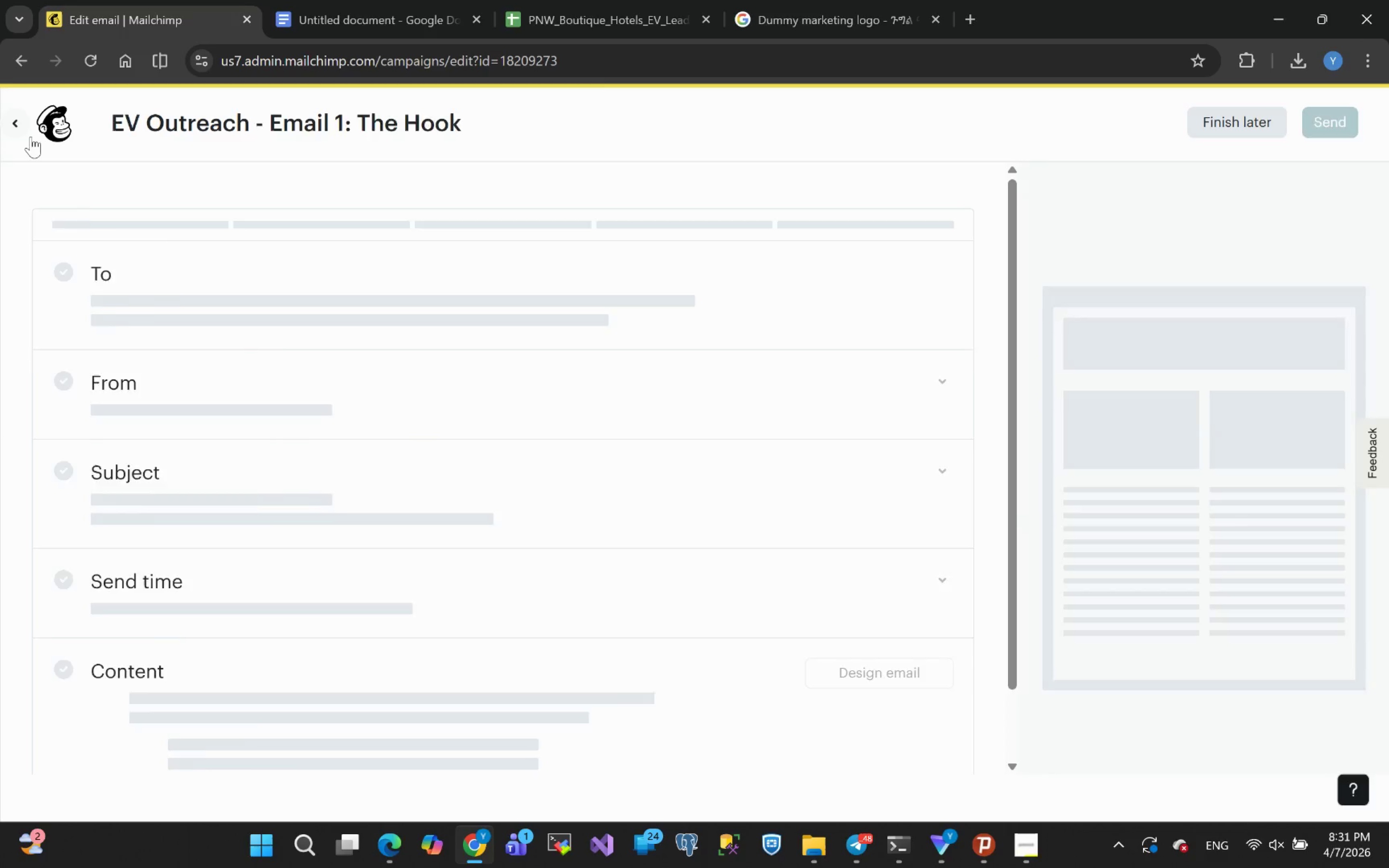 
scroll: coordinate [301, 373], scroll_direction: up, amount: 6.0
 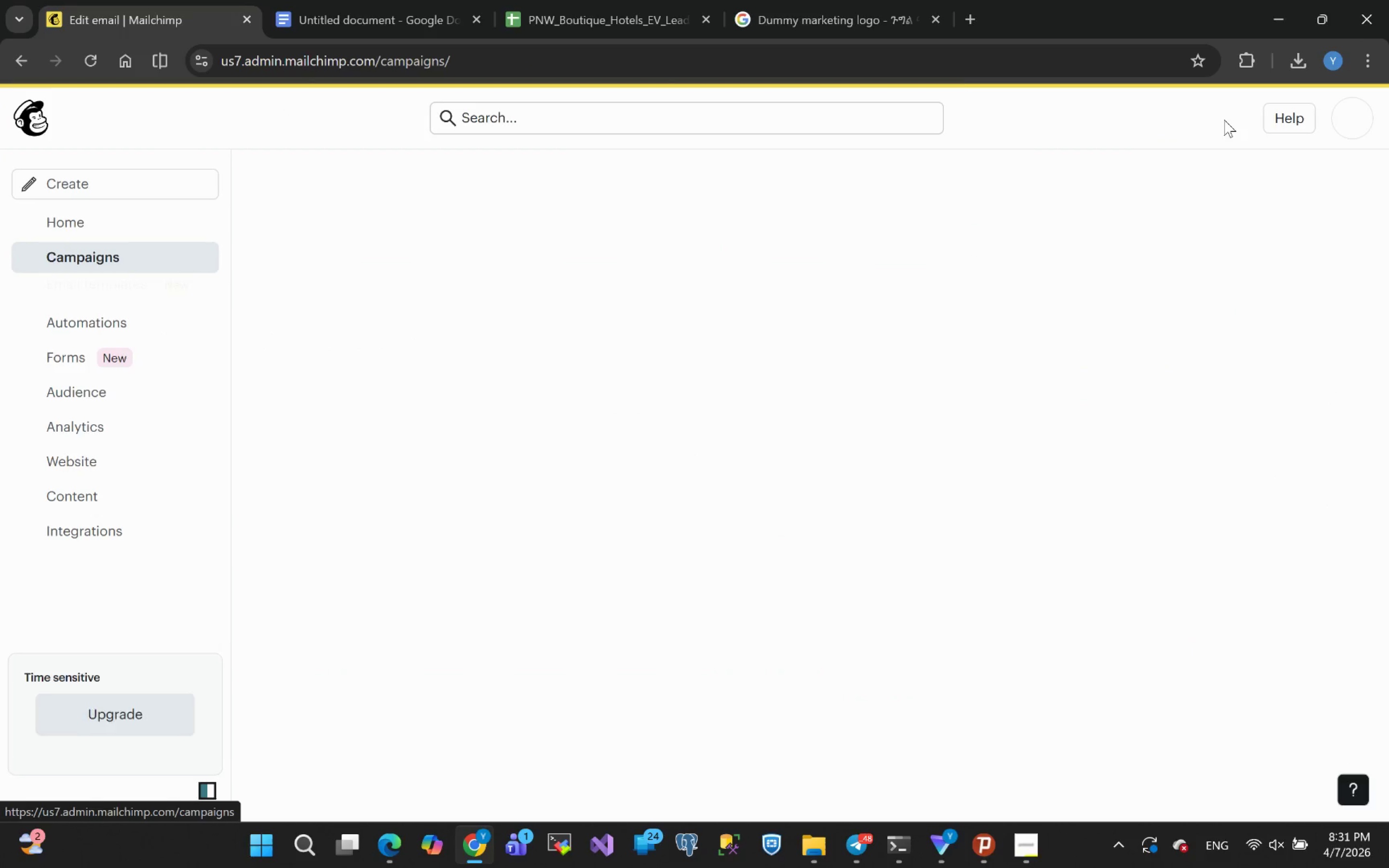 
wait(7.91)
 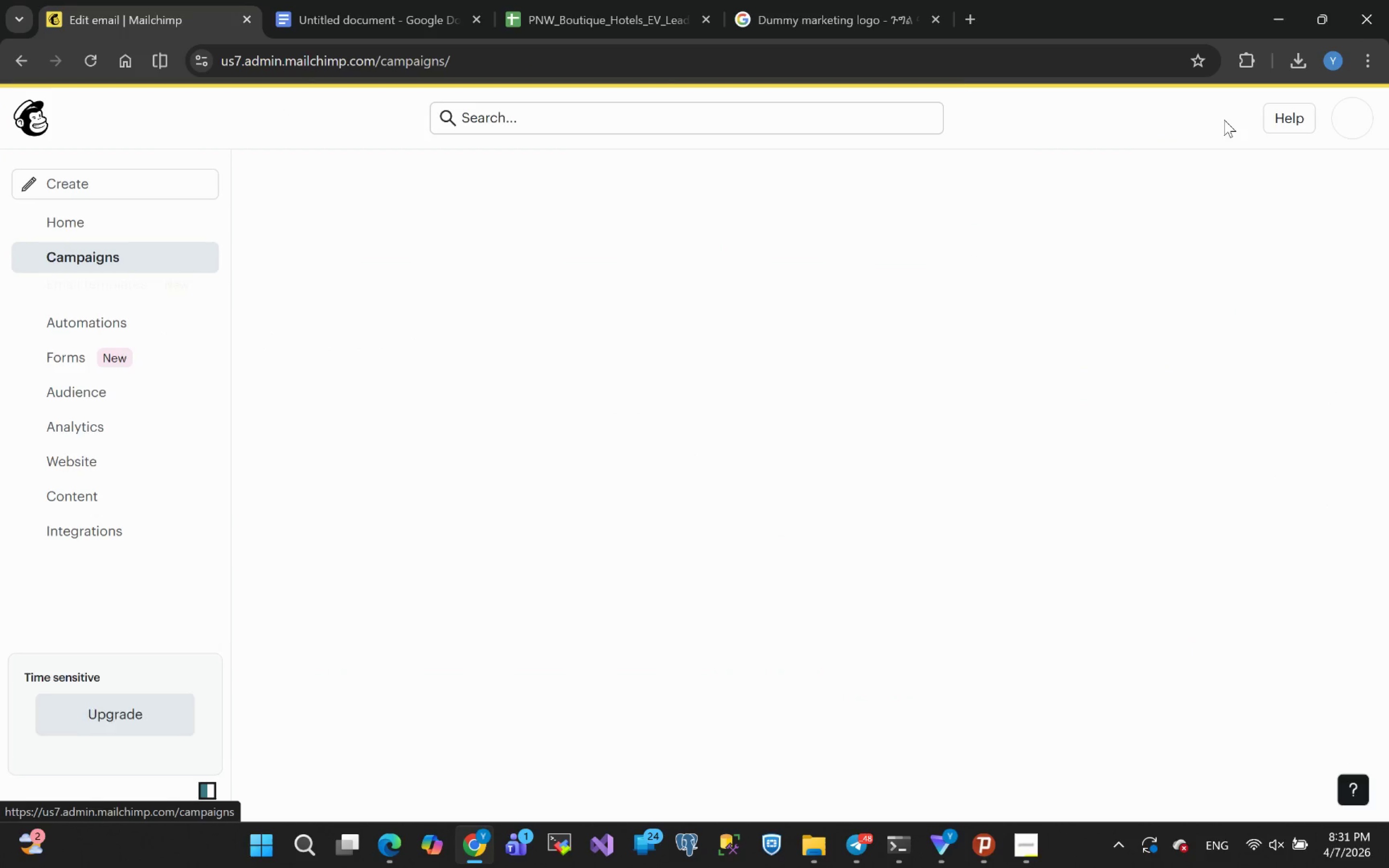 
left_click([84, 392])
 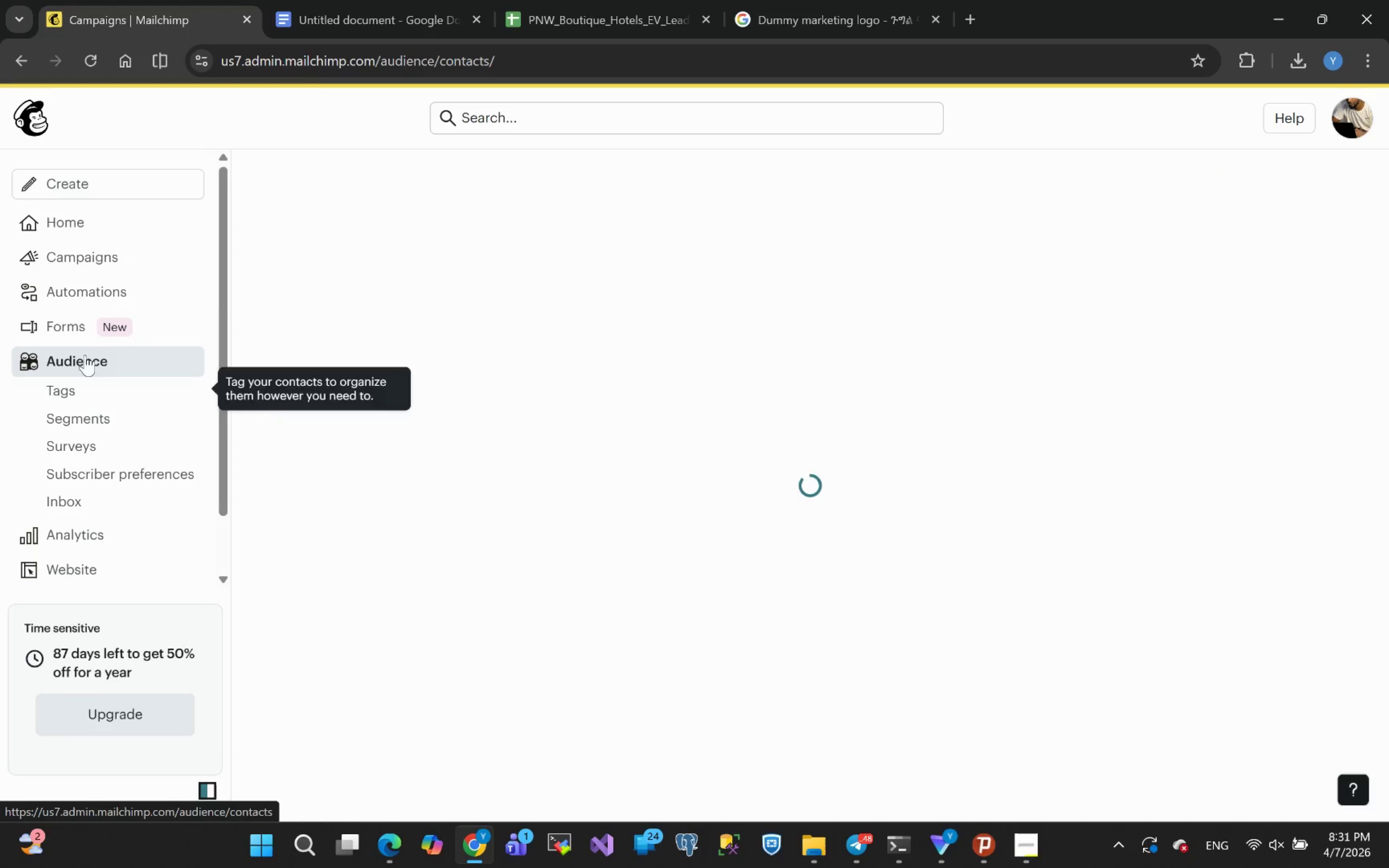 
left_click([86, 258])
 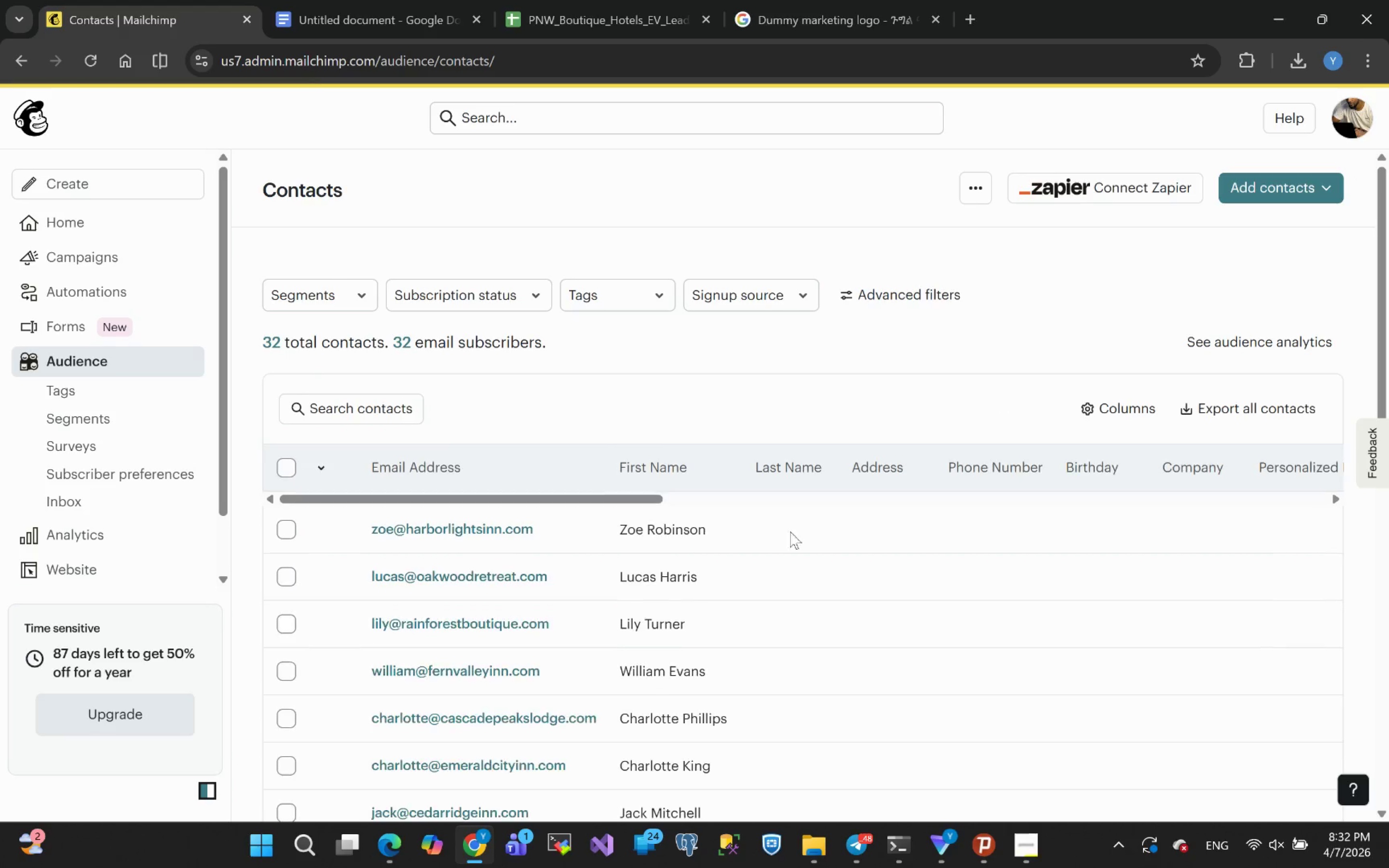 
wait(19.06)
 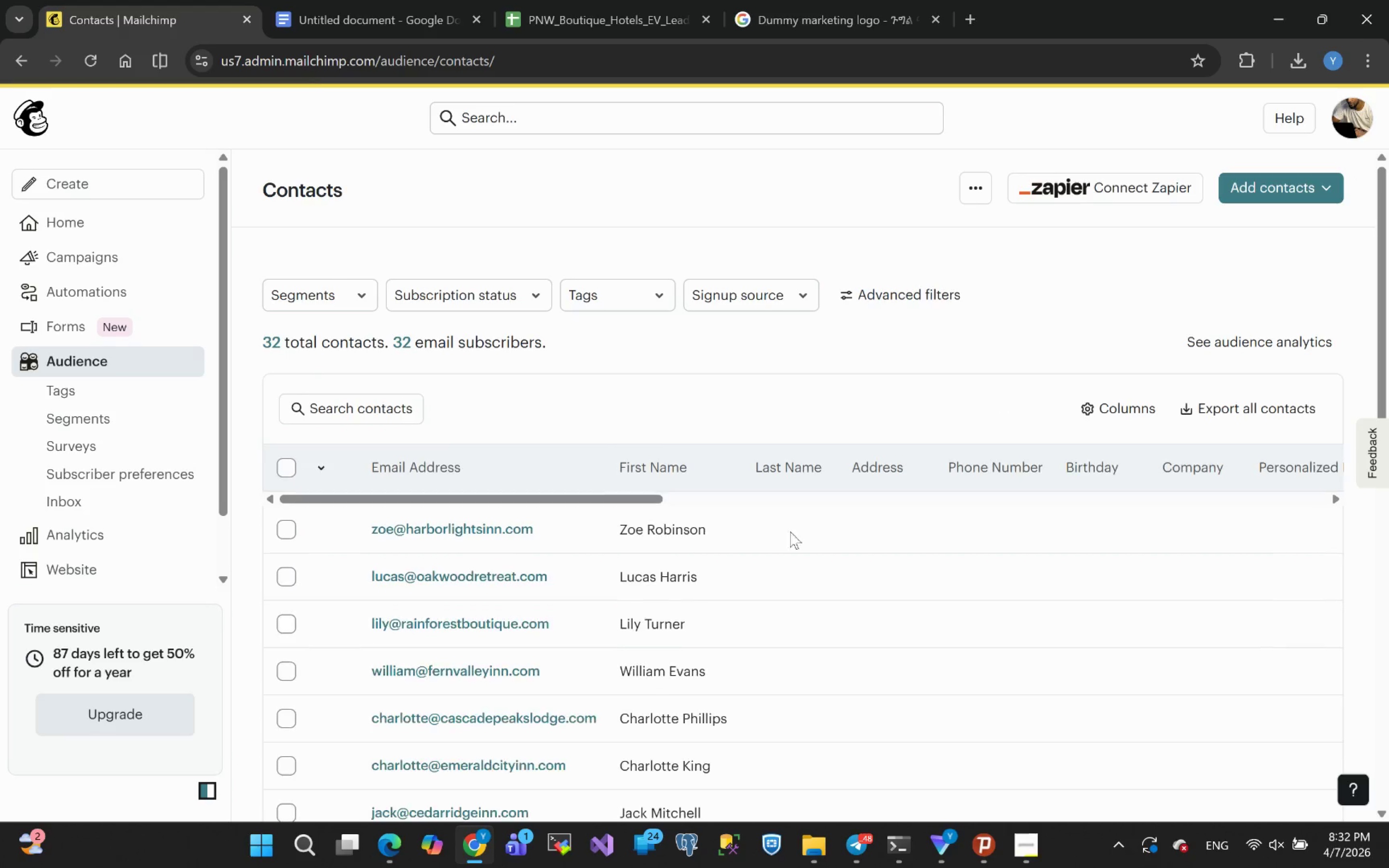 
scroll: coordinate [237, 389], scroll_direction: up, amount: 10.0
 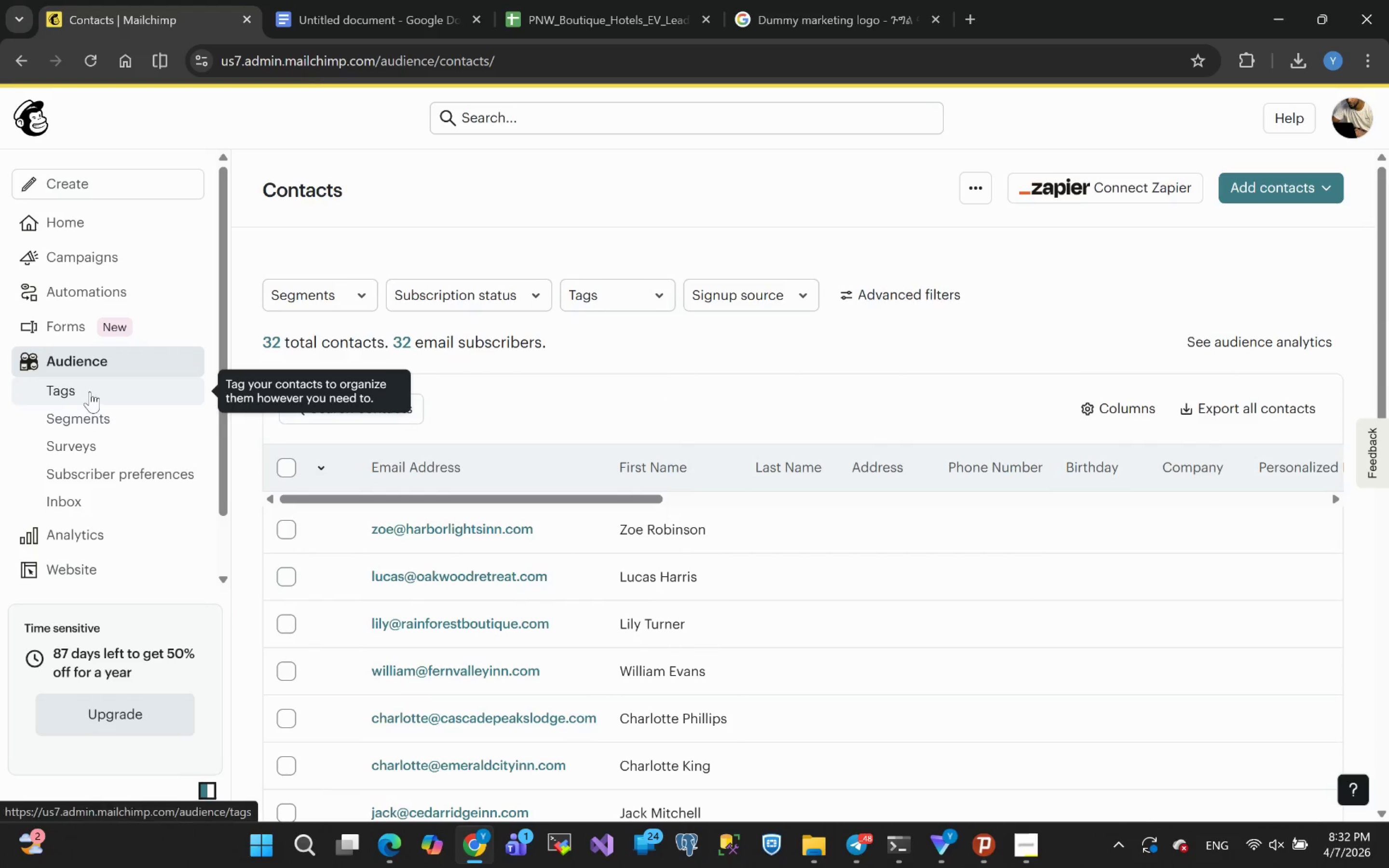 
left_click([75, 391])
 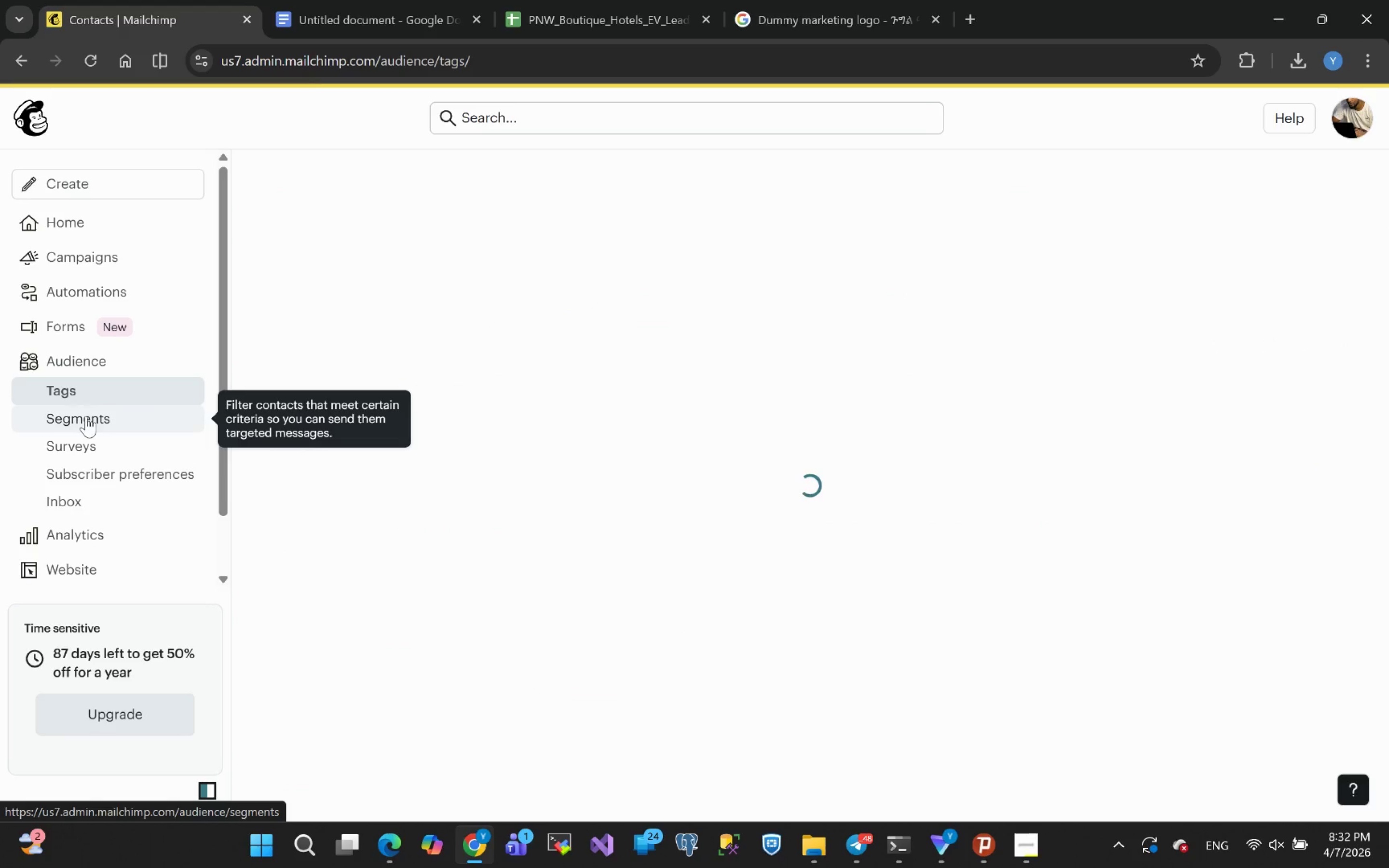 
left_click([86, 417])
 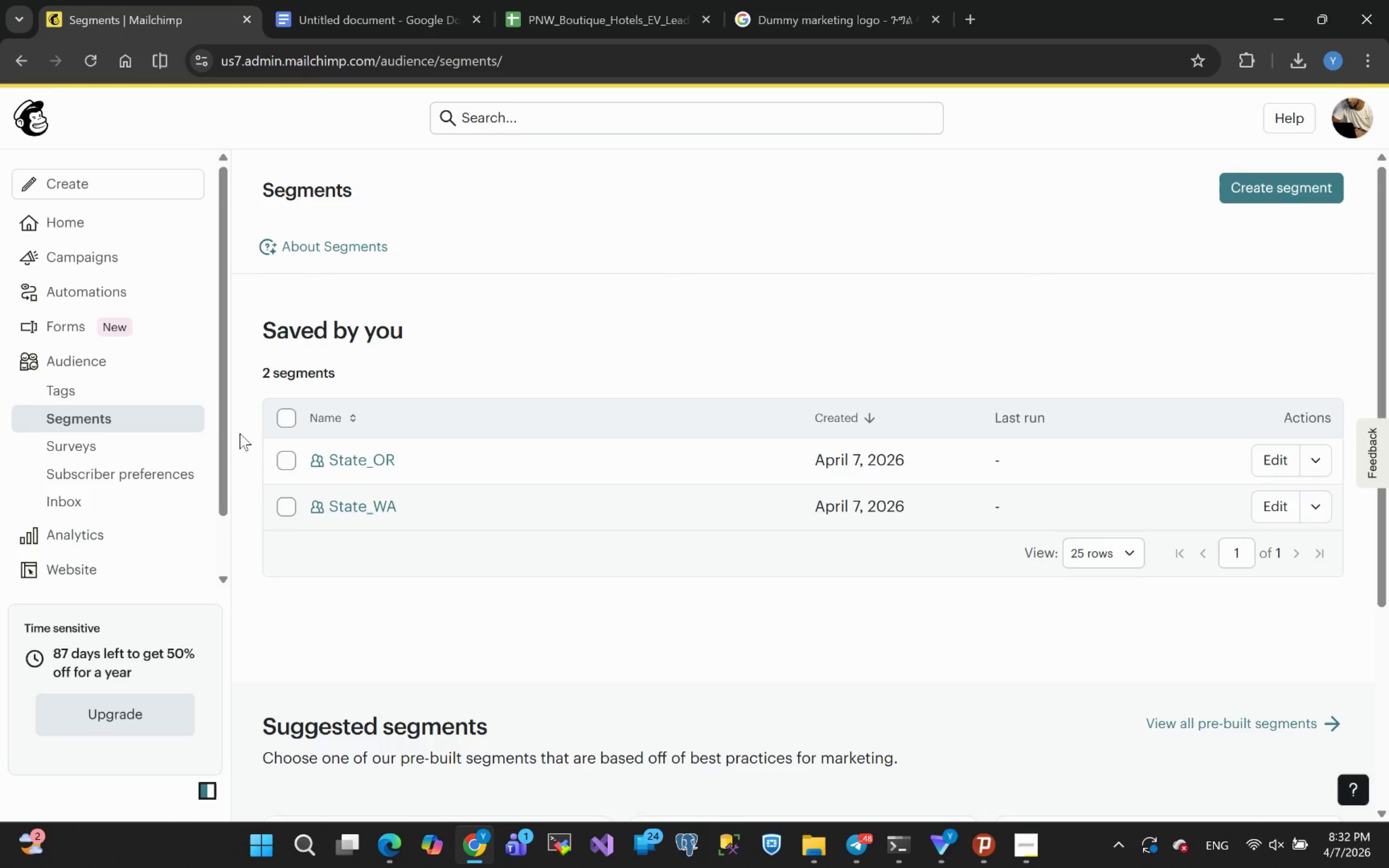 
mouse_move([75, 271])
 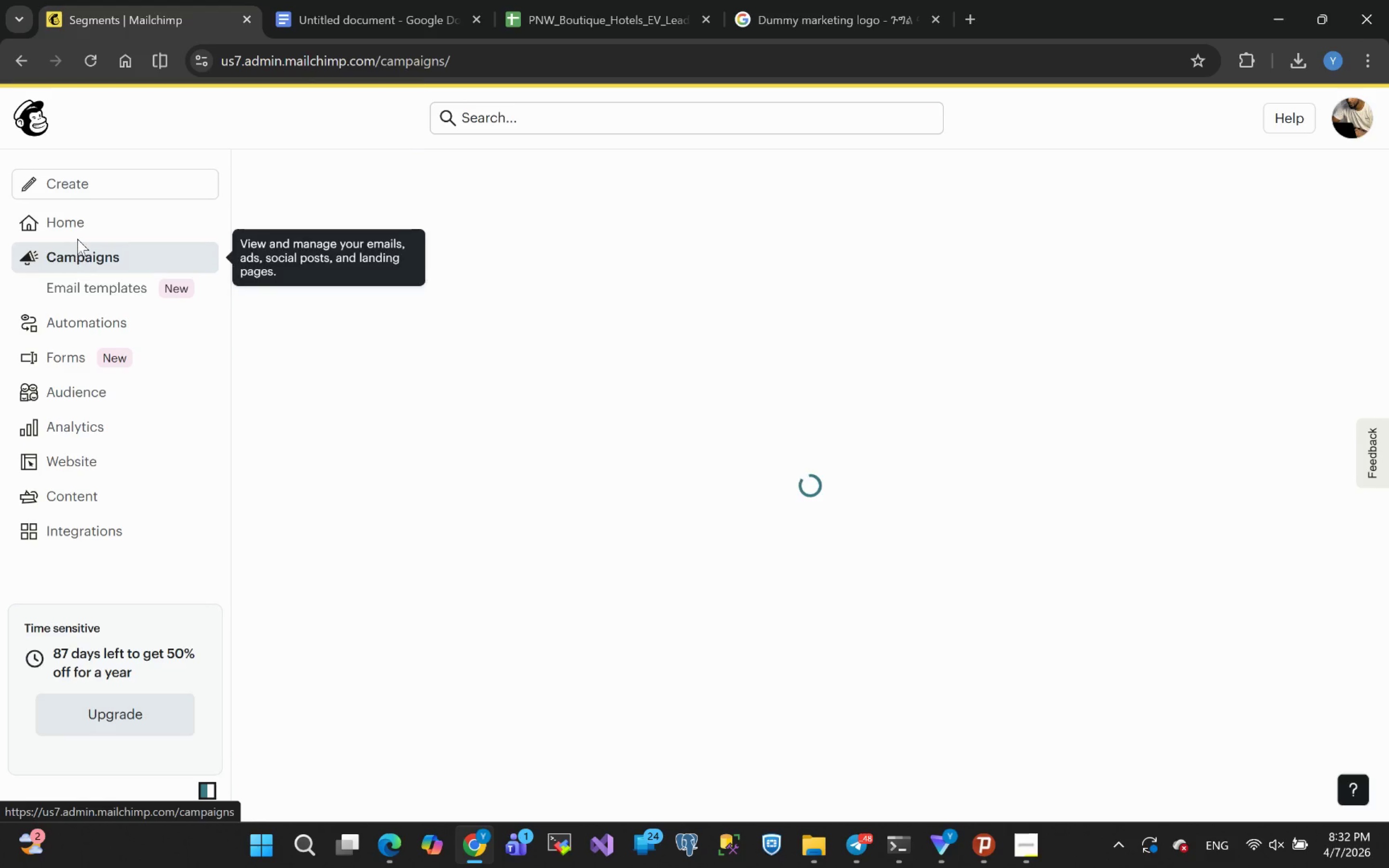 
left_click([76, 231])
 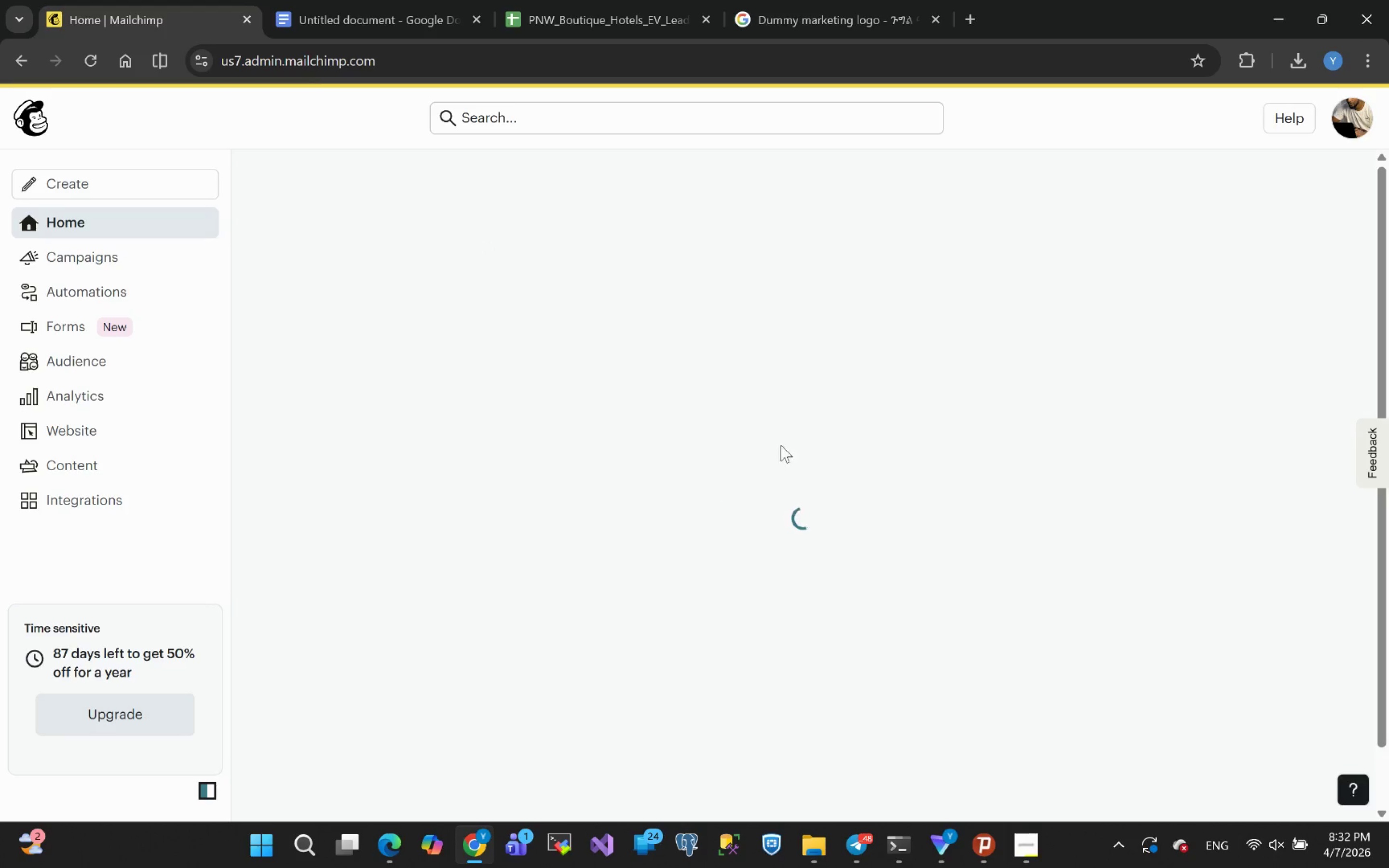 
wait(17.03)
 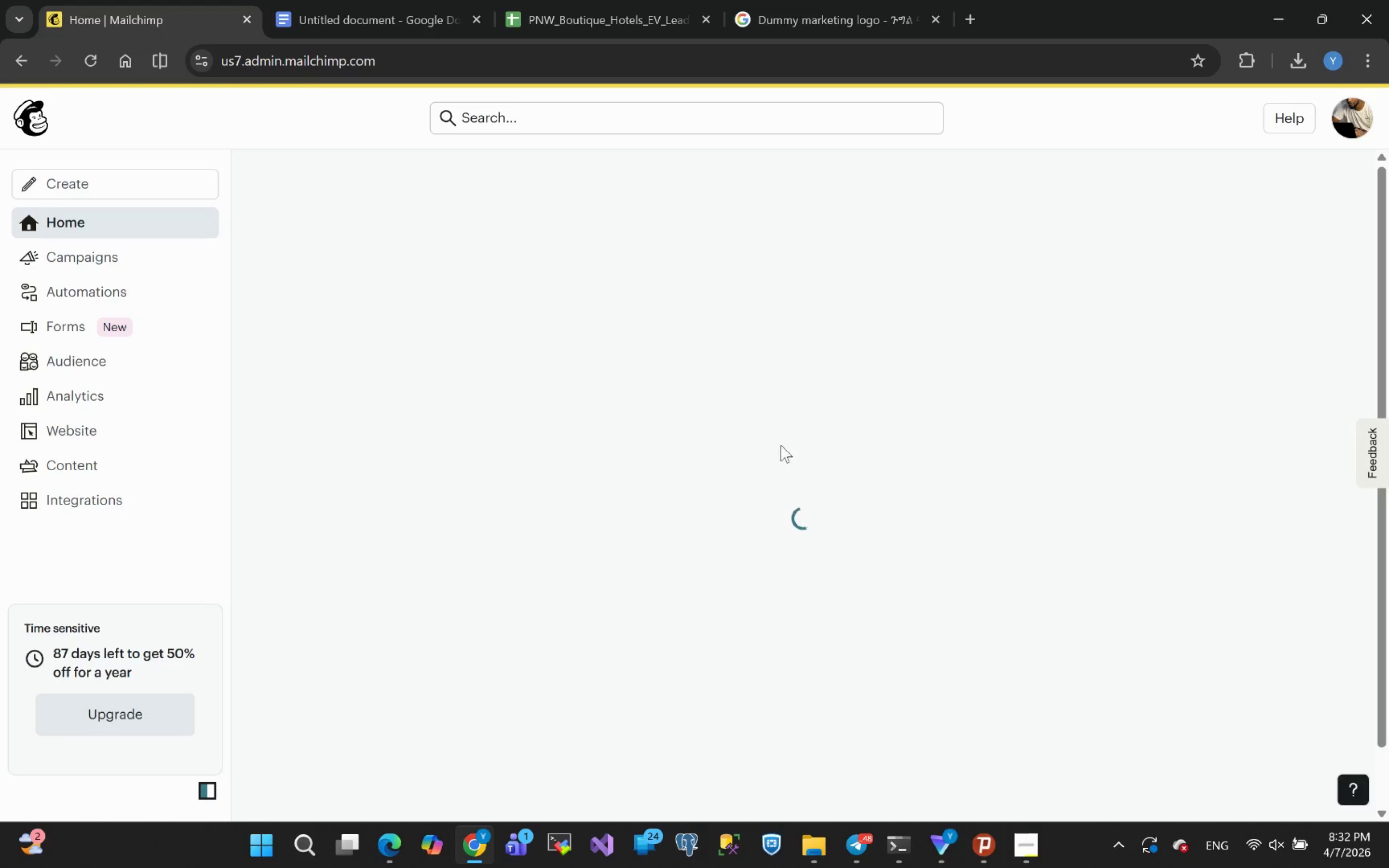 
left_click([1307, 183])
 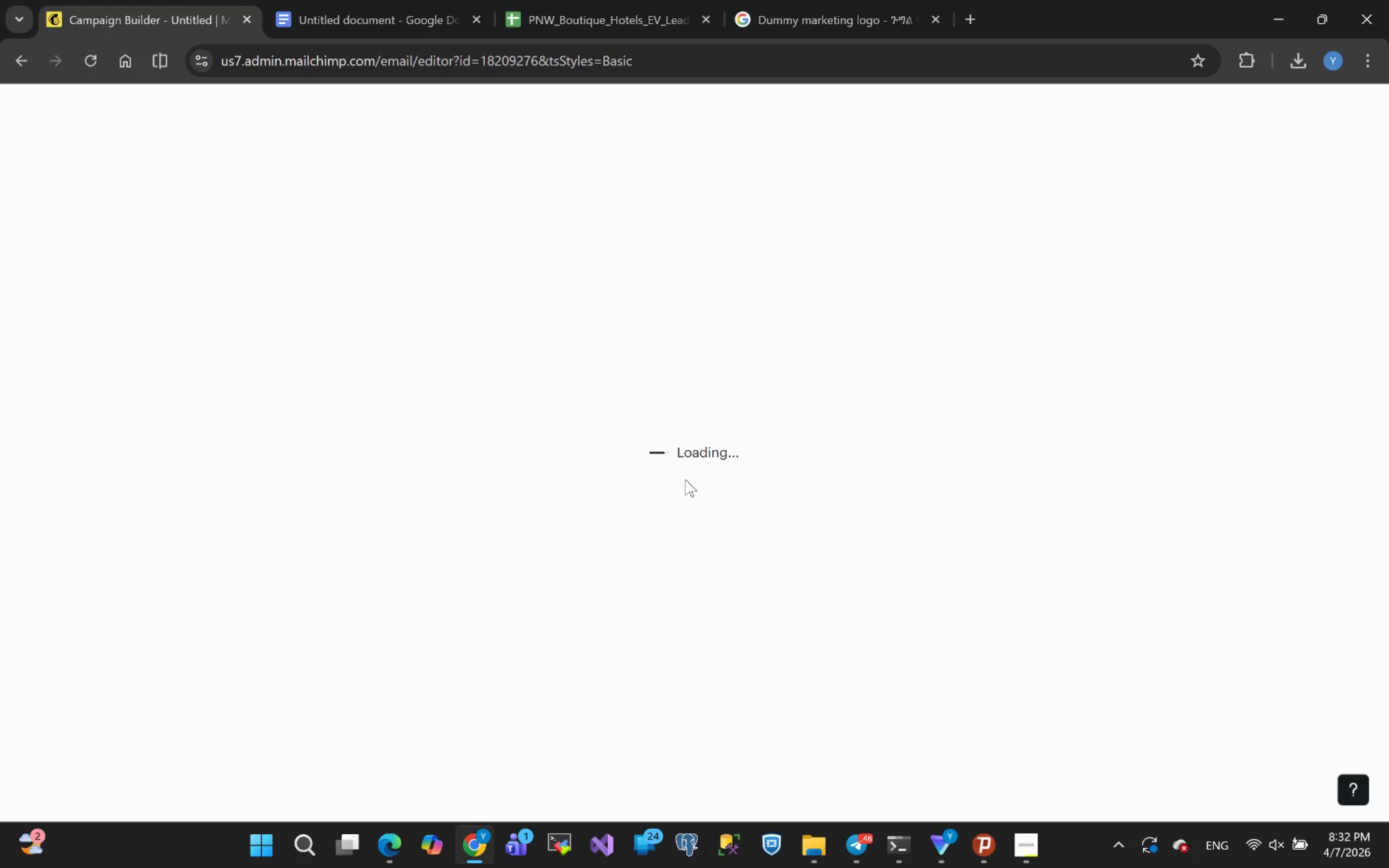 
wait(17.5)
 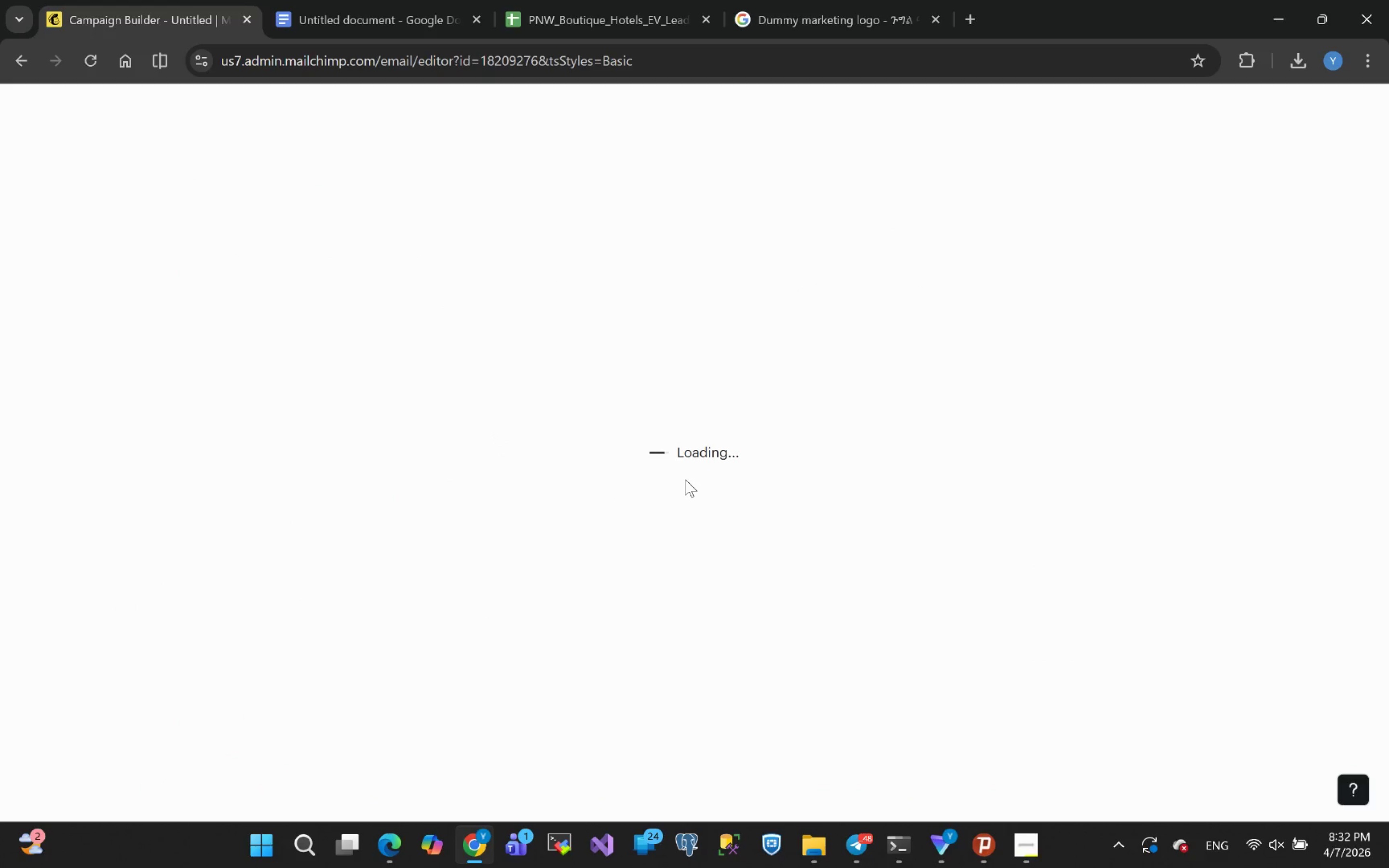 
left_click([420, 345])
 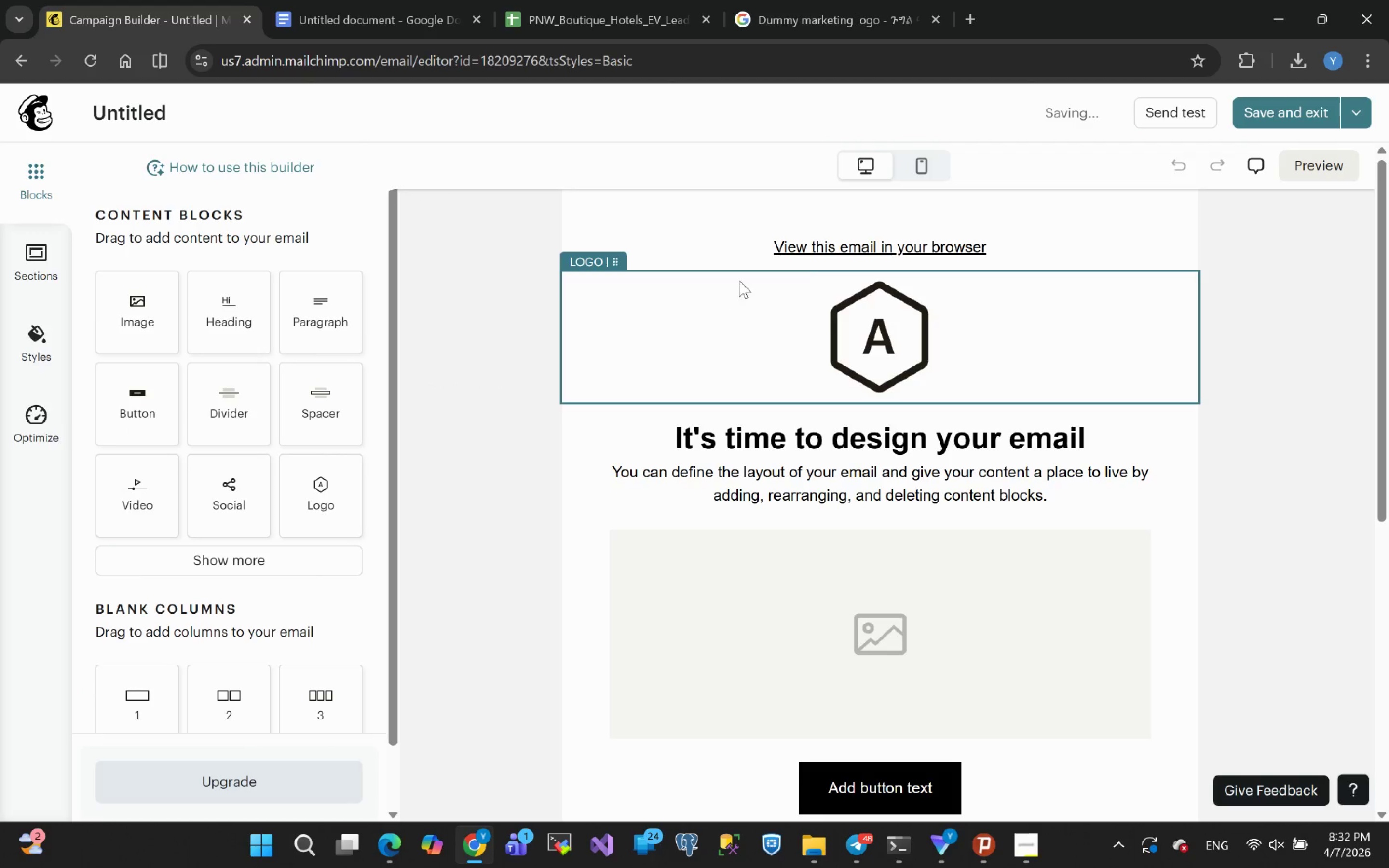 
wait(8.25)
 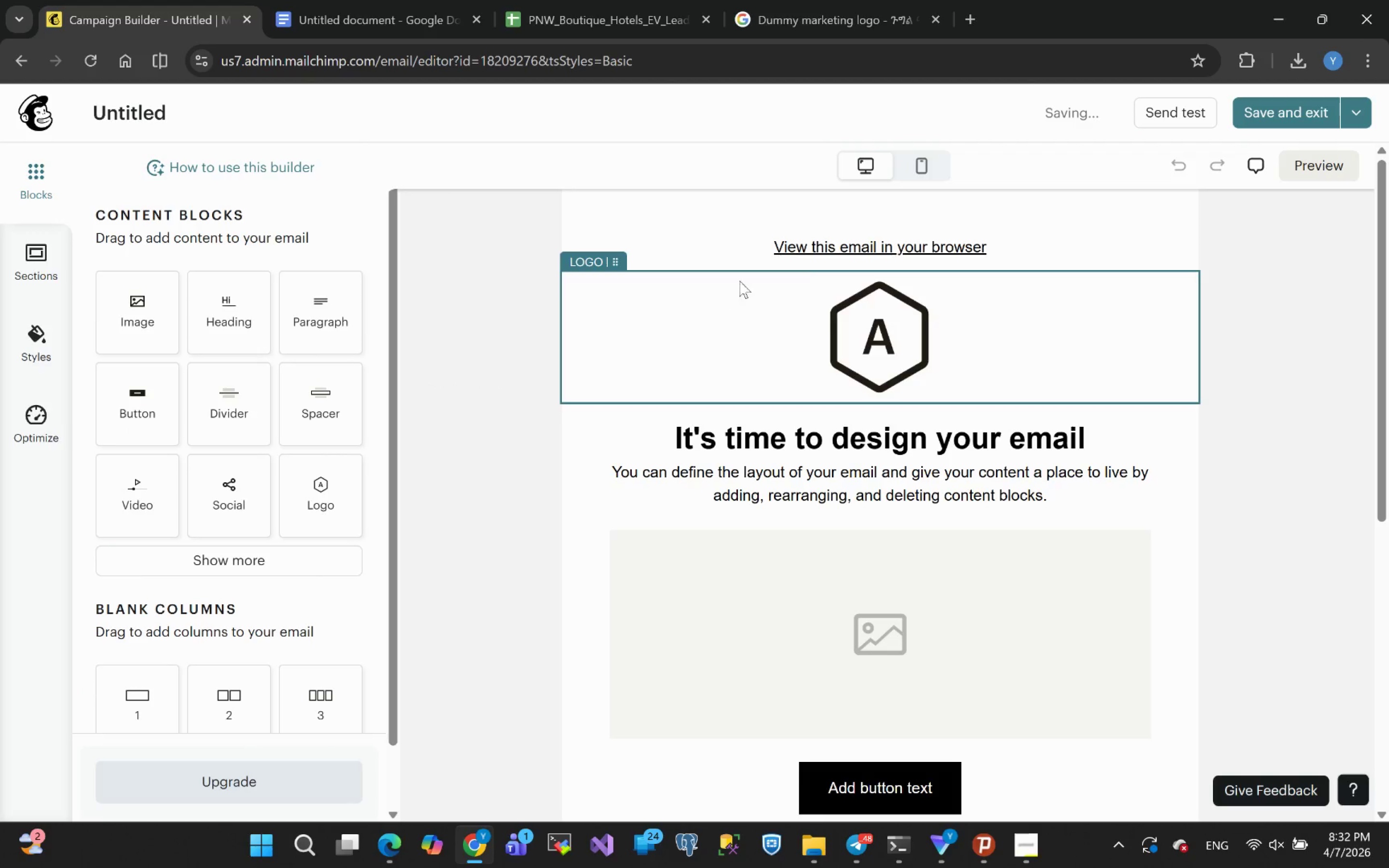 
left_click([26, 64])
 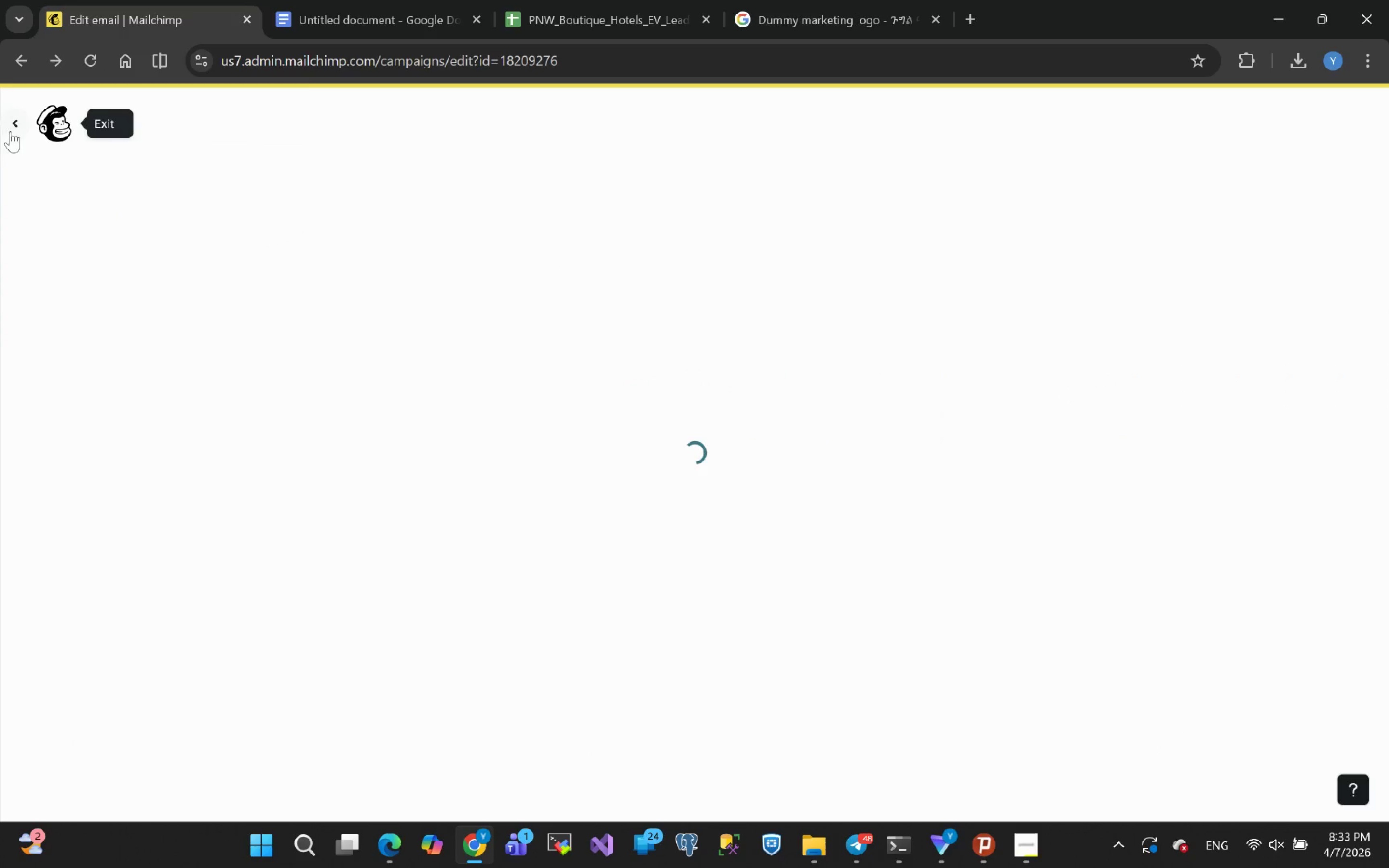 
left_click([19, 124])
 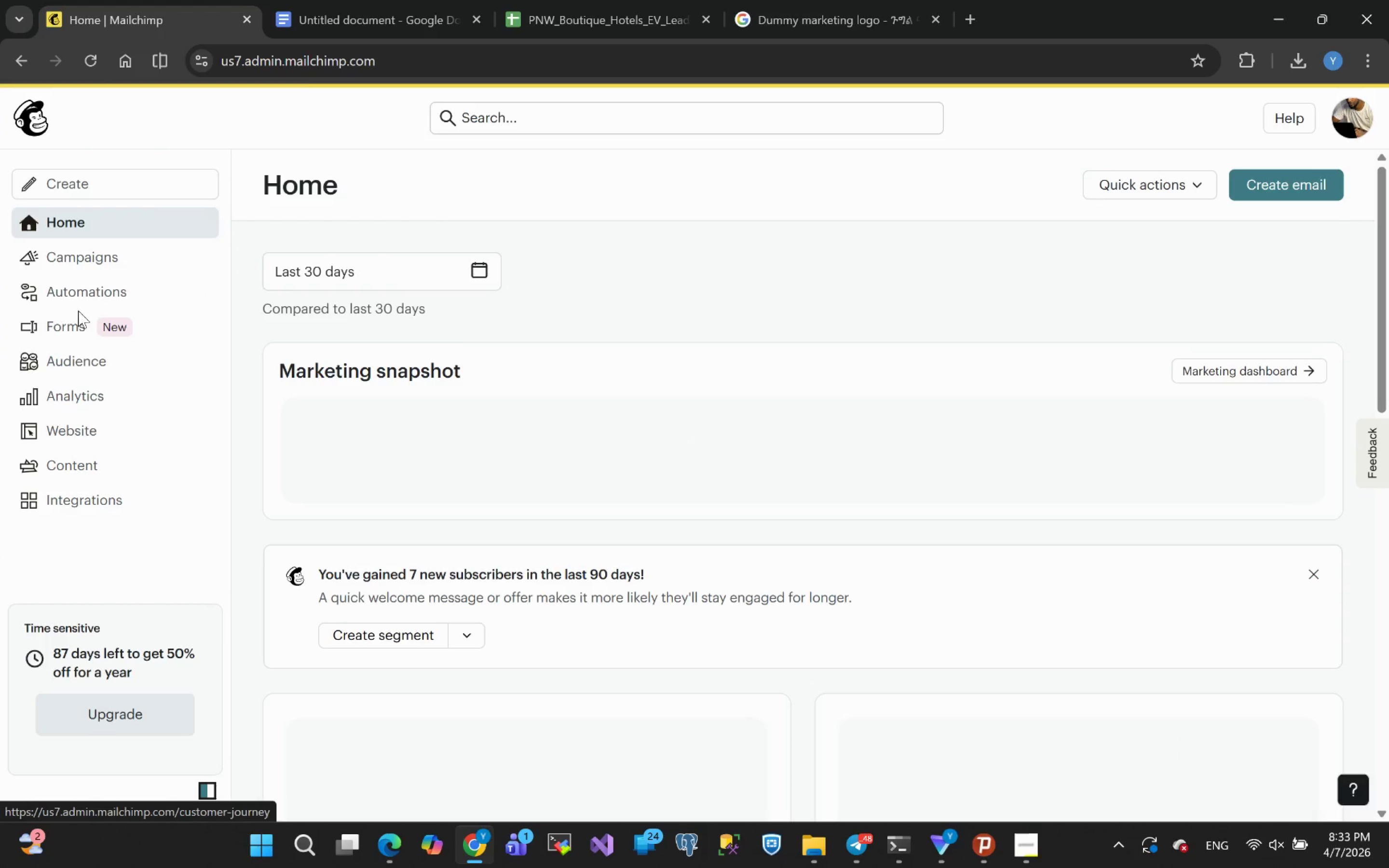 
left_click([90, 258])
 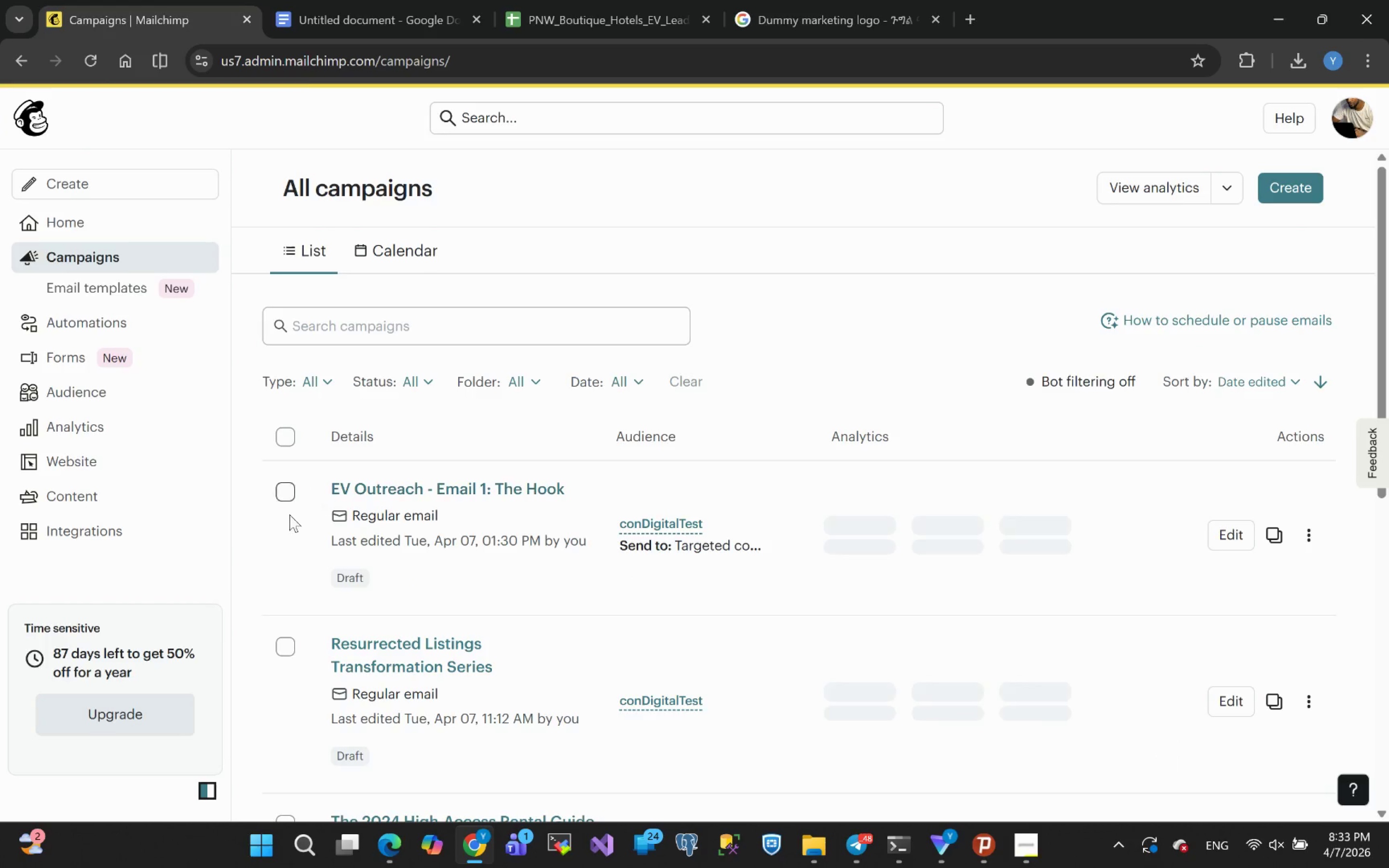 
scroll: coordinate [474, 517], scroll_direction: none, amount: 0.0
 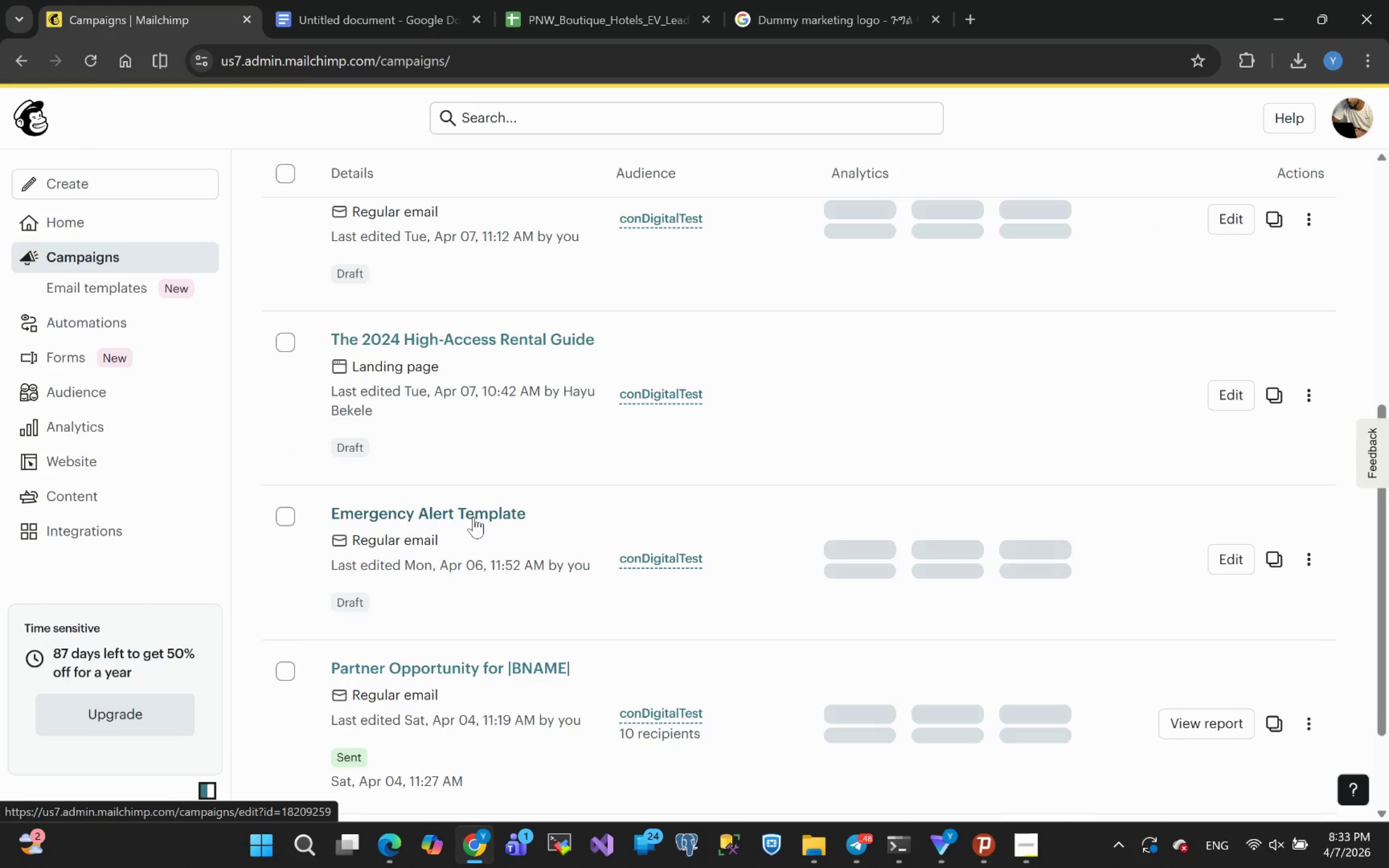 
scroll: coordinate [474, 517], scroll_direction: up, amount: 11.0
 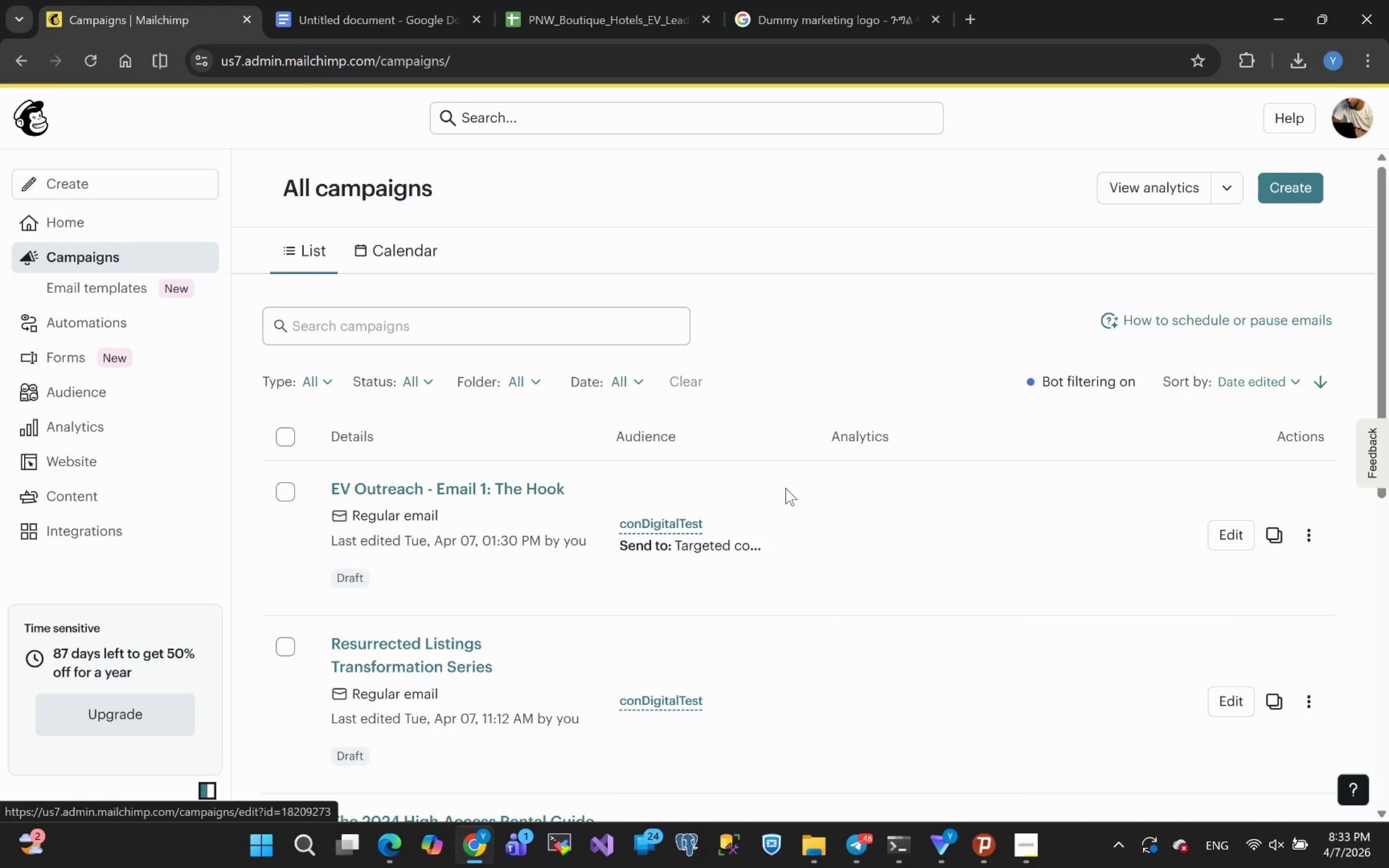 
mouse_move([1262, 533])
 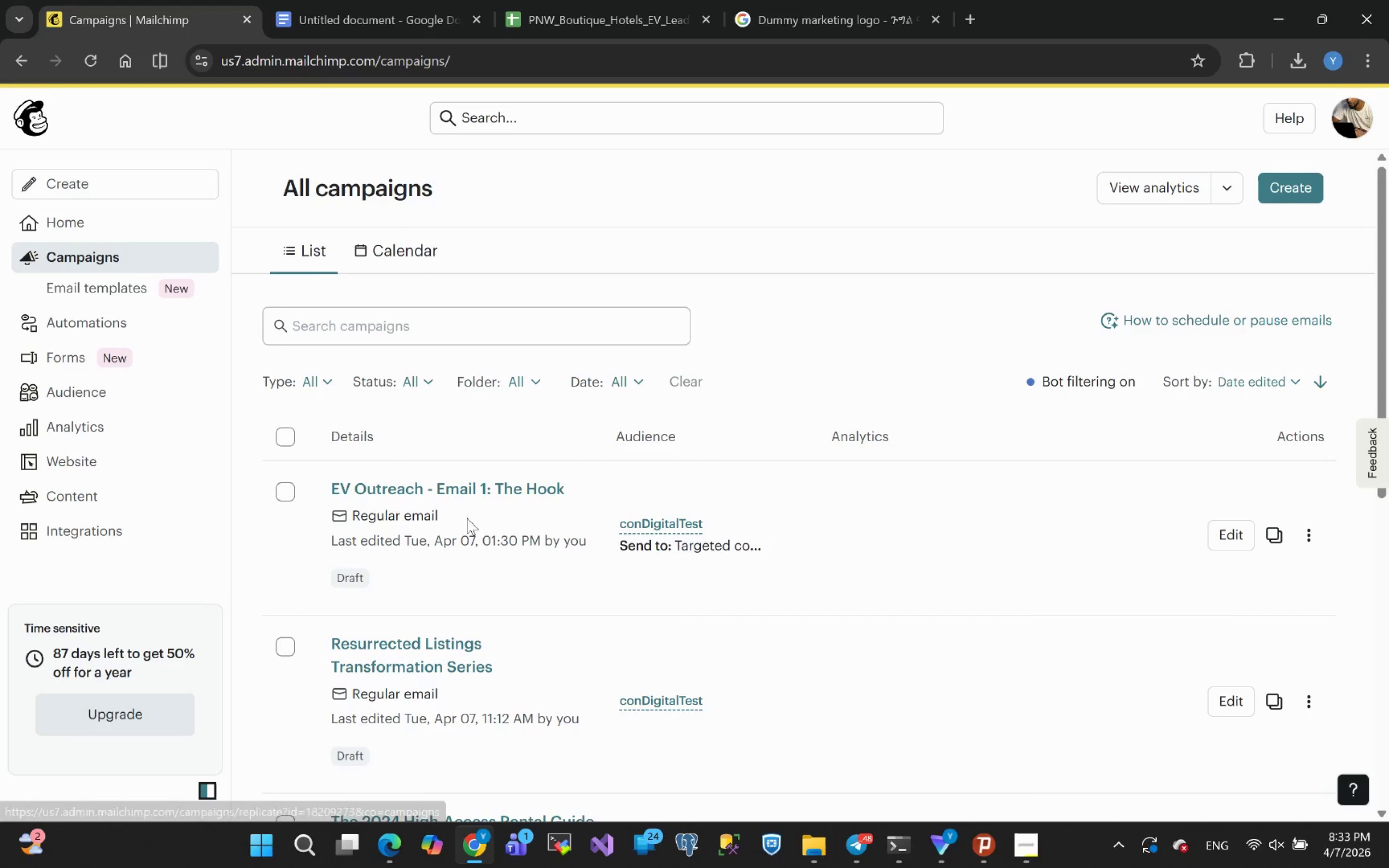 
scroll: coordinate [326, 494], scroll_direction: up, amount: 5.0
 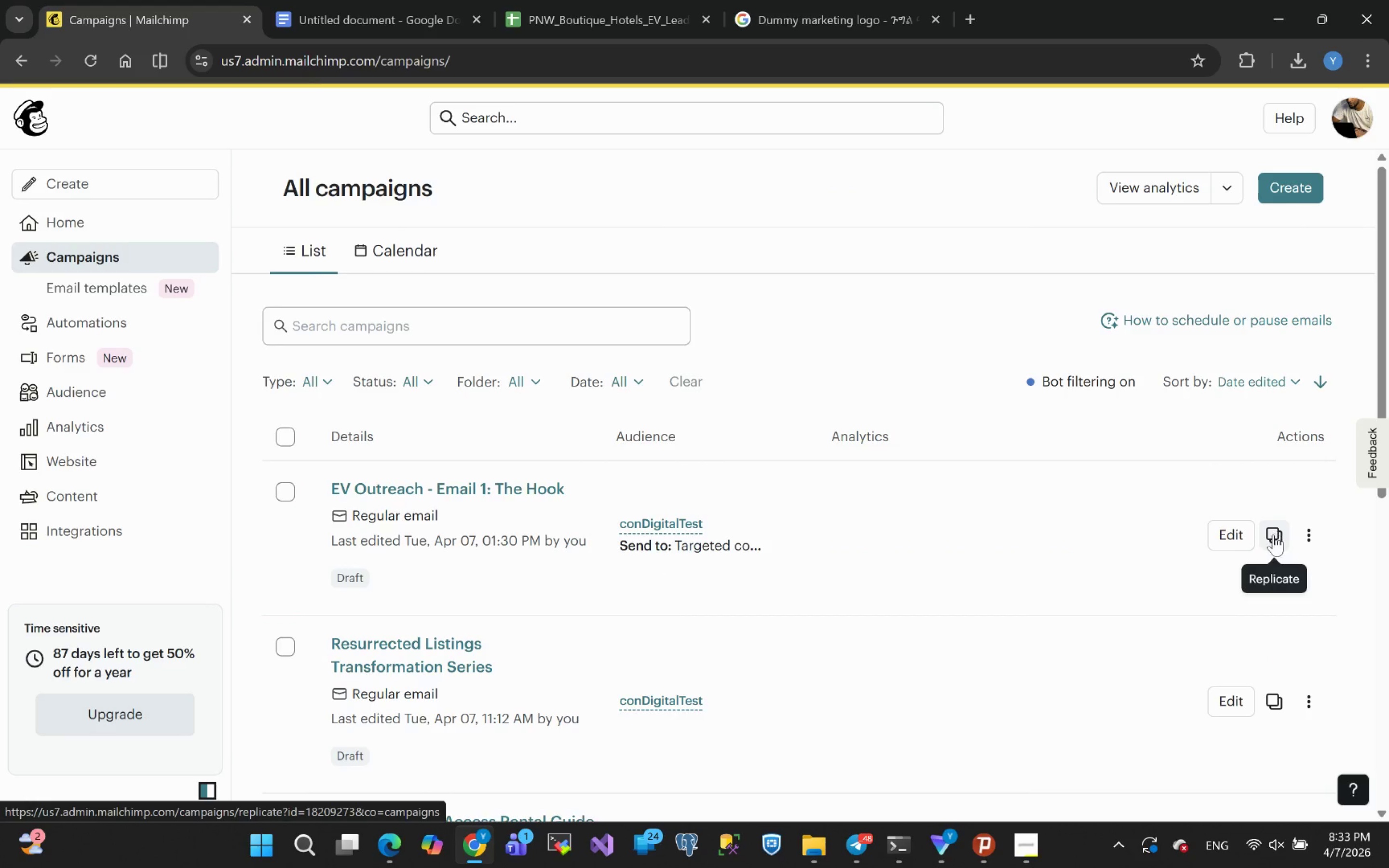 
left_click_drag(start_coordinate=[1272, 535], to_coordinate=[1272, 533])
 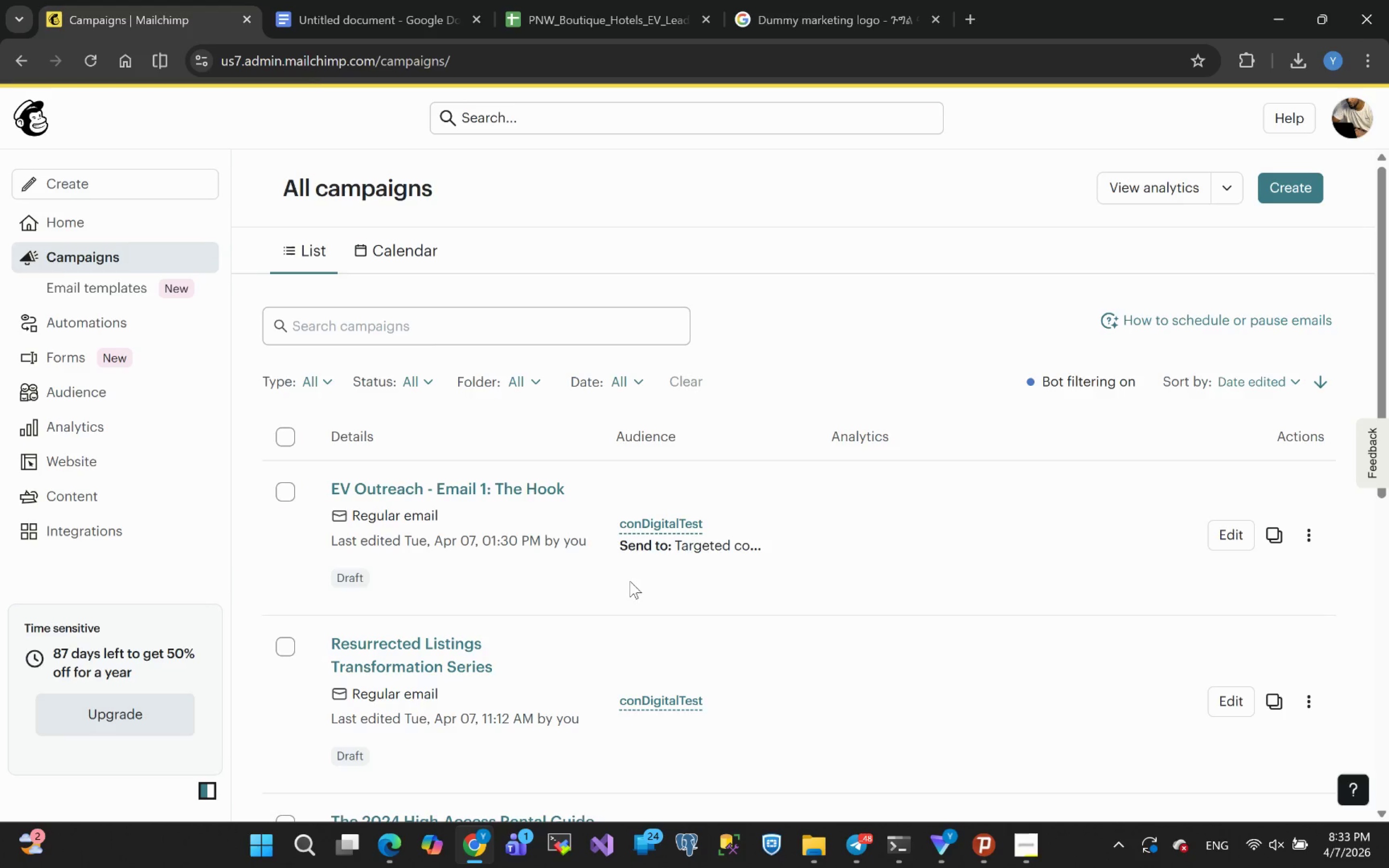 
scroll: coordinate [486, 542], scroll_direction: none, amount: 0.0
 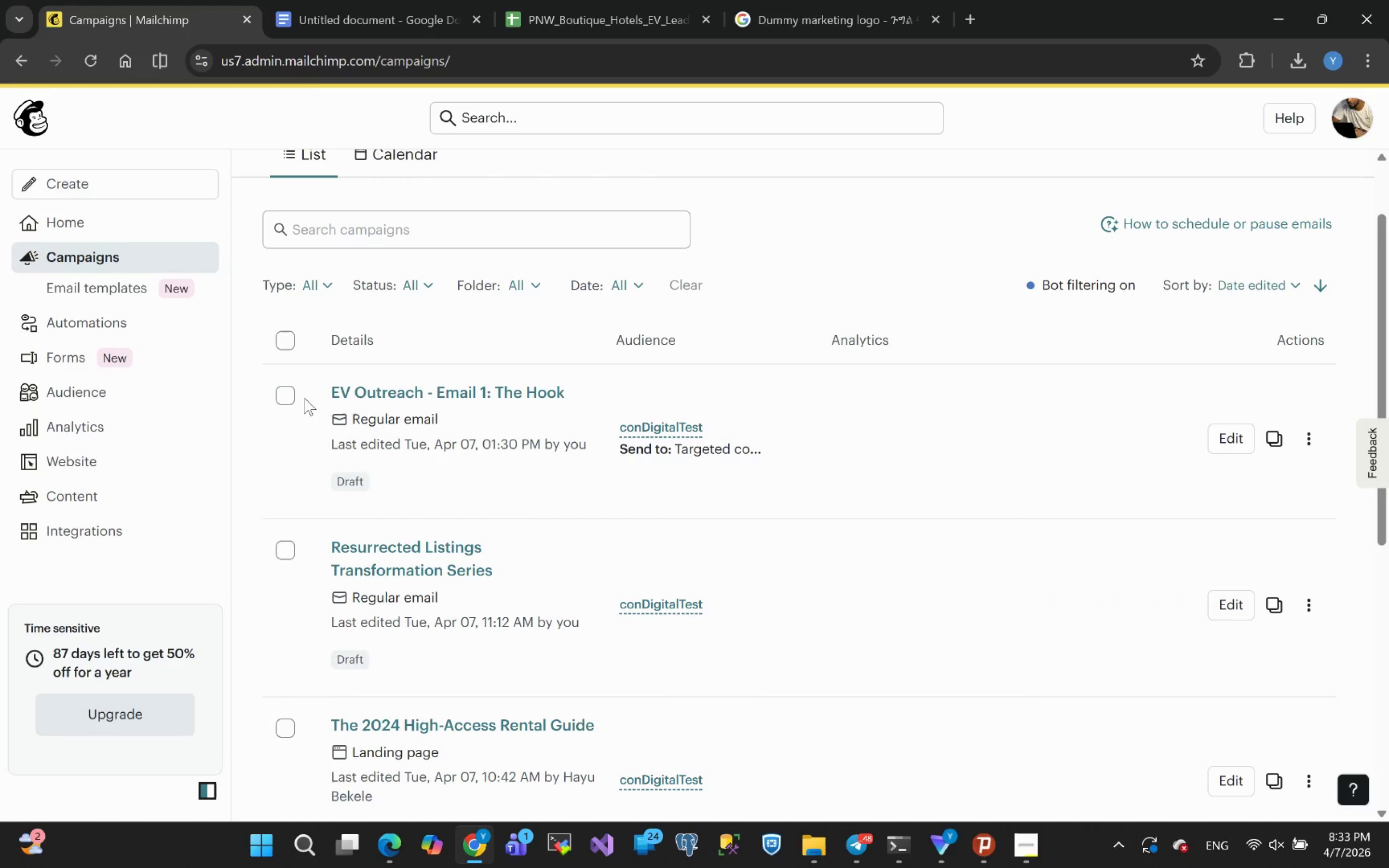 
left_click([287, 395])
 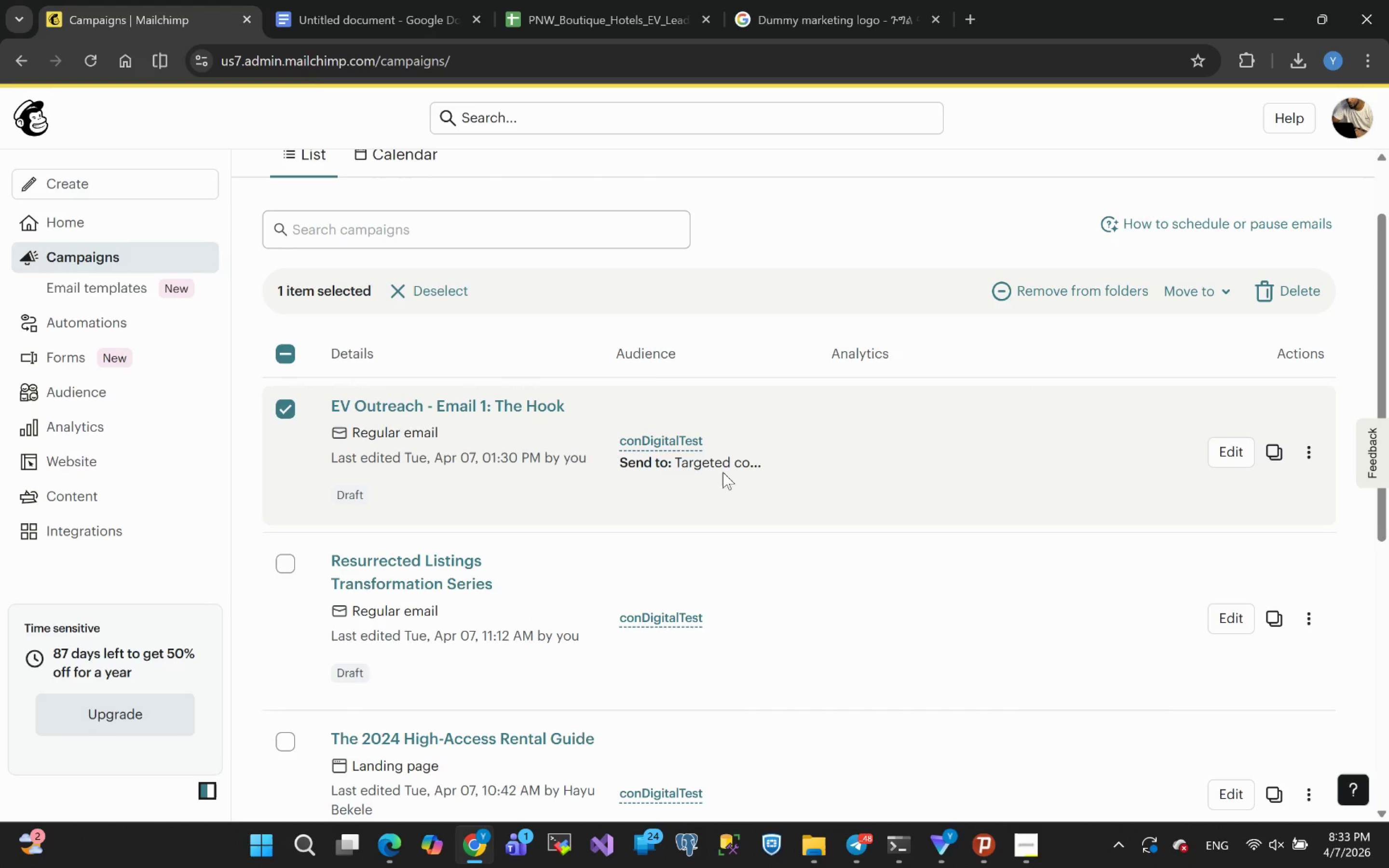 
scroll: coordinate [742, 487], scroll_direction: up, amount: 2.0
 